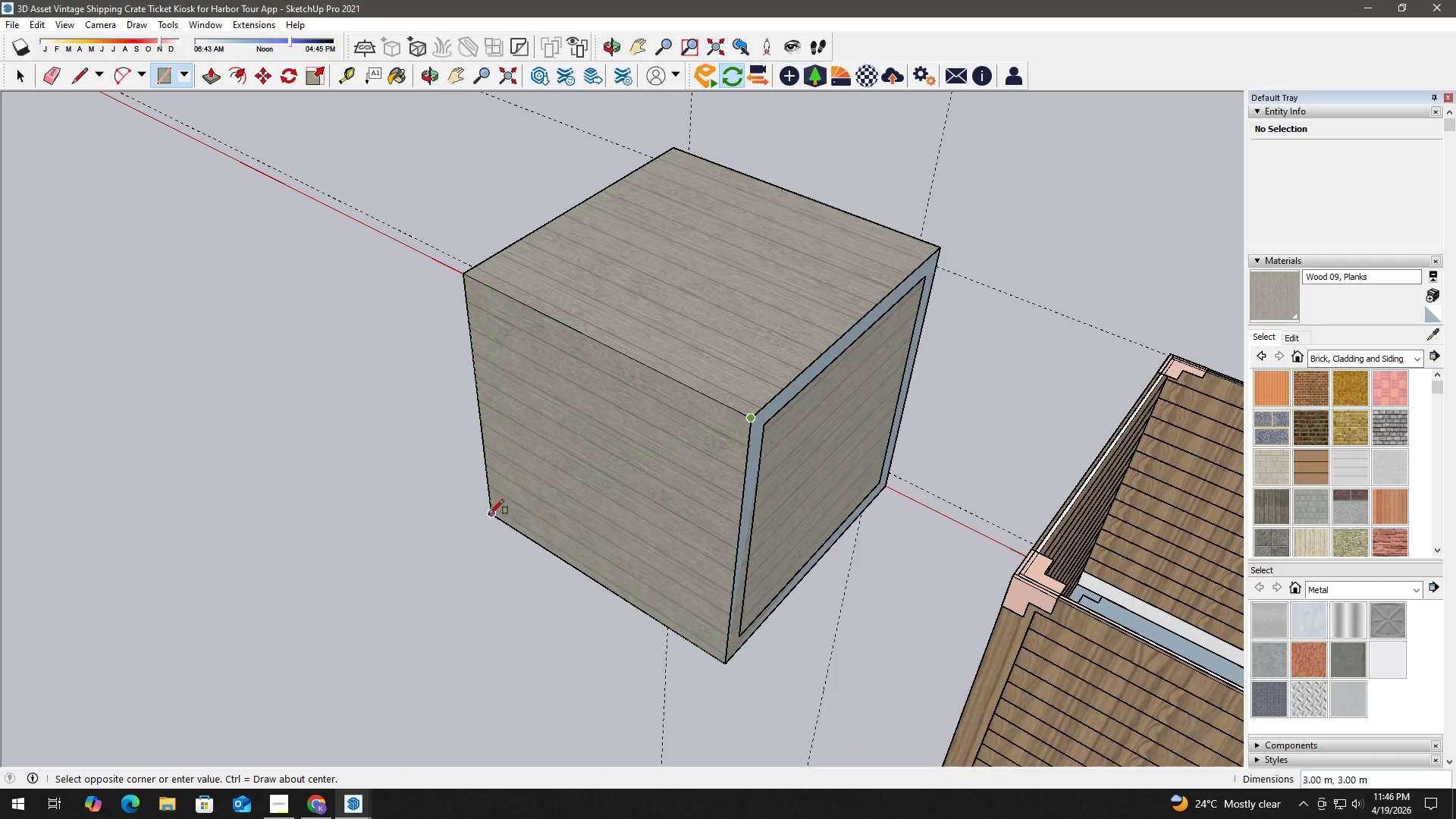 
left_click([489, 514])
 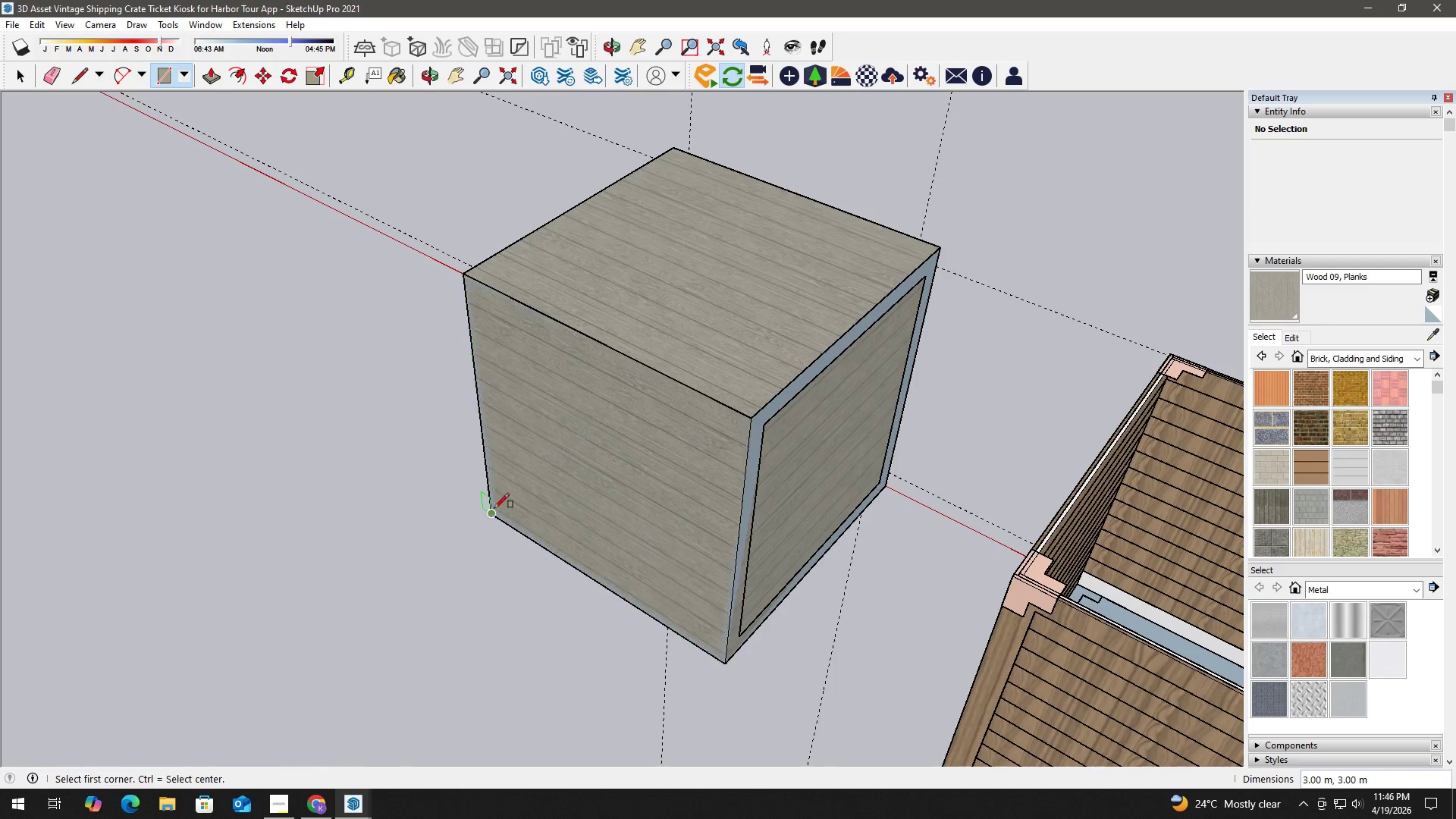 
key(Space)
 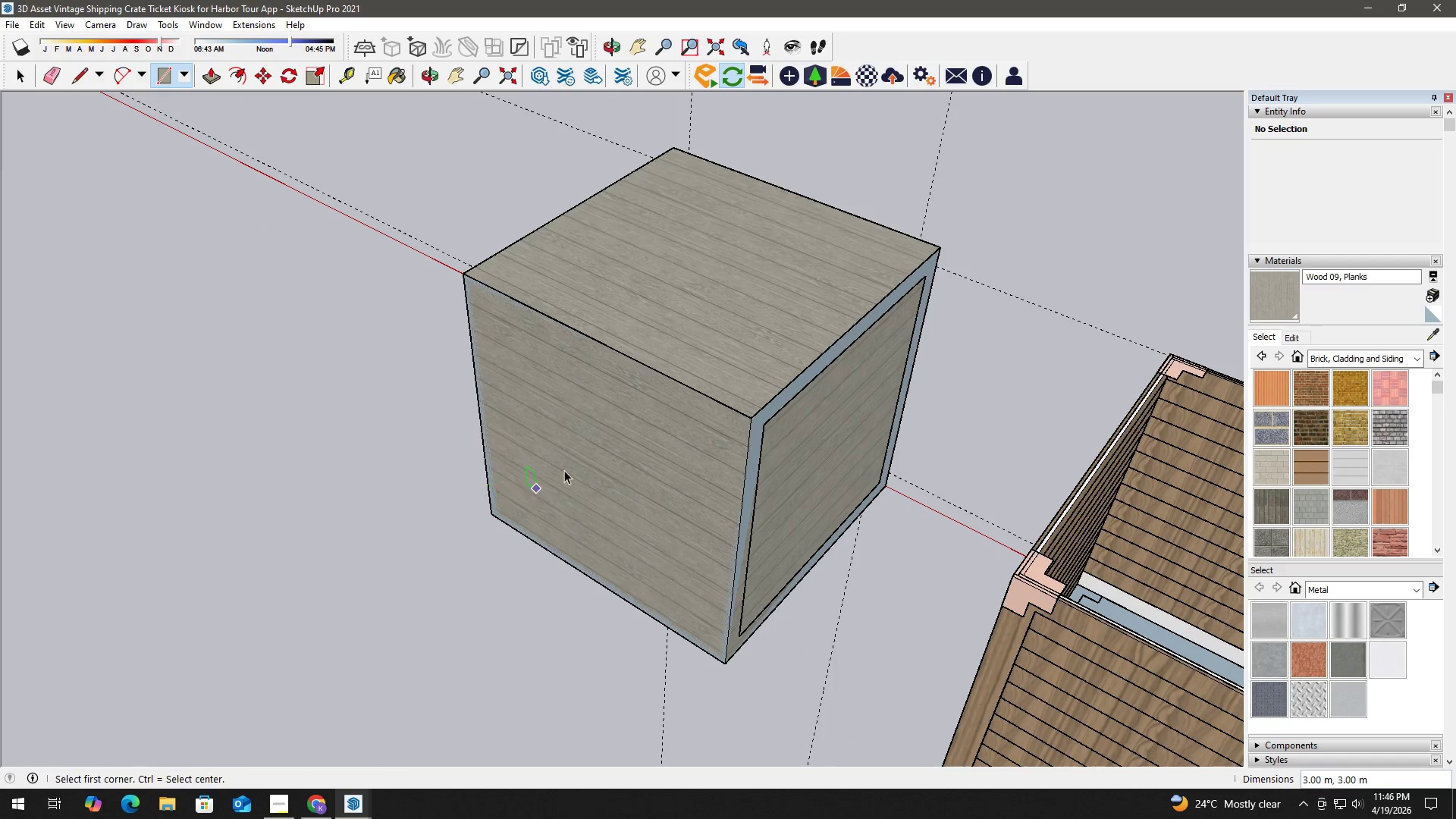 
double_click([585, 449])
 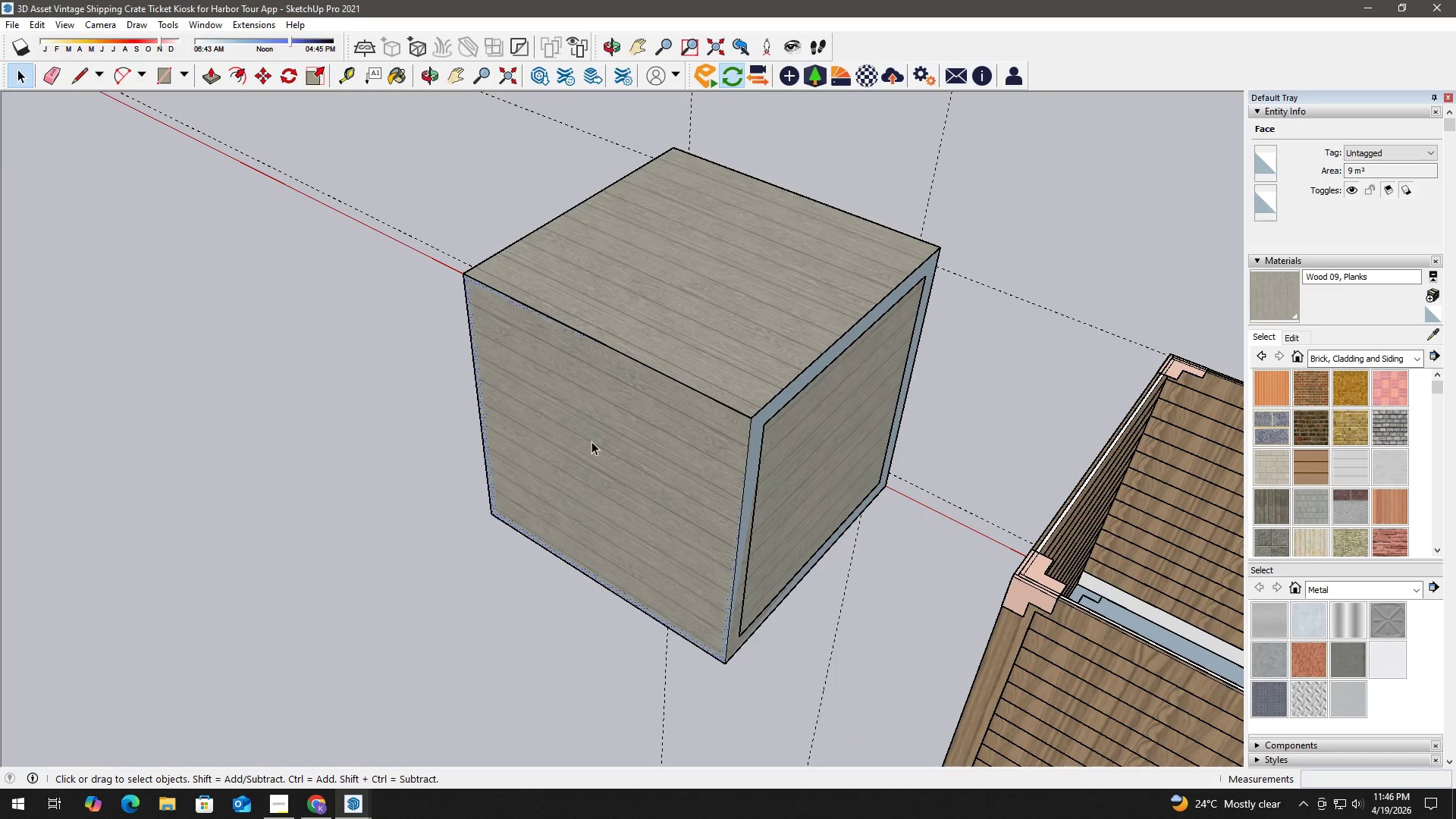 
key(F)
 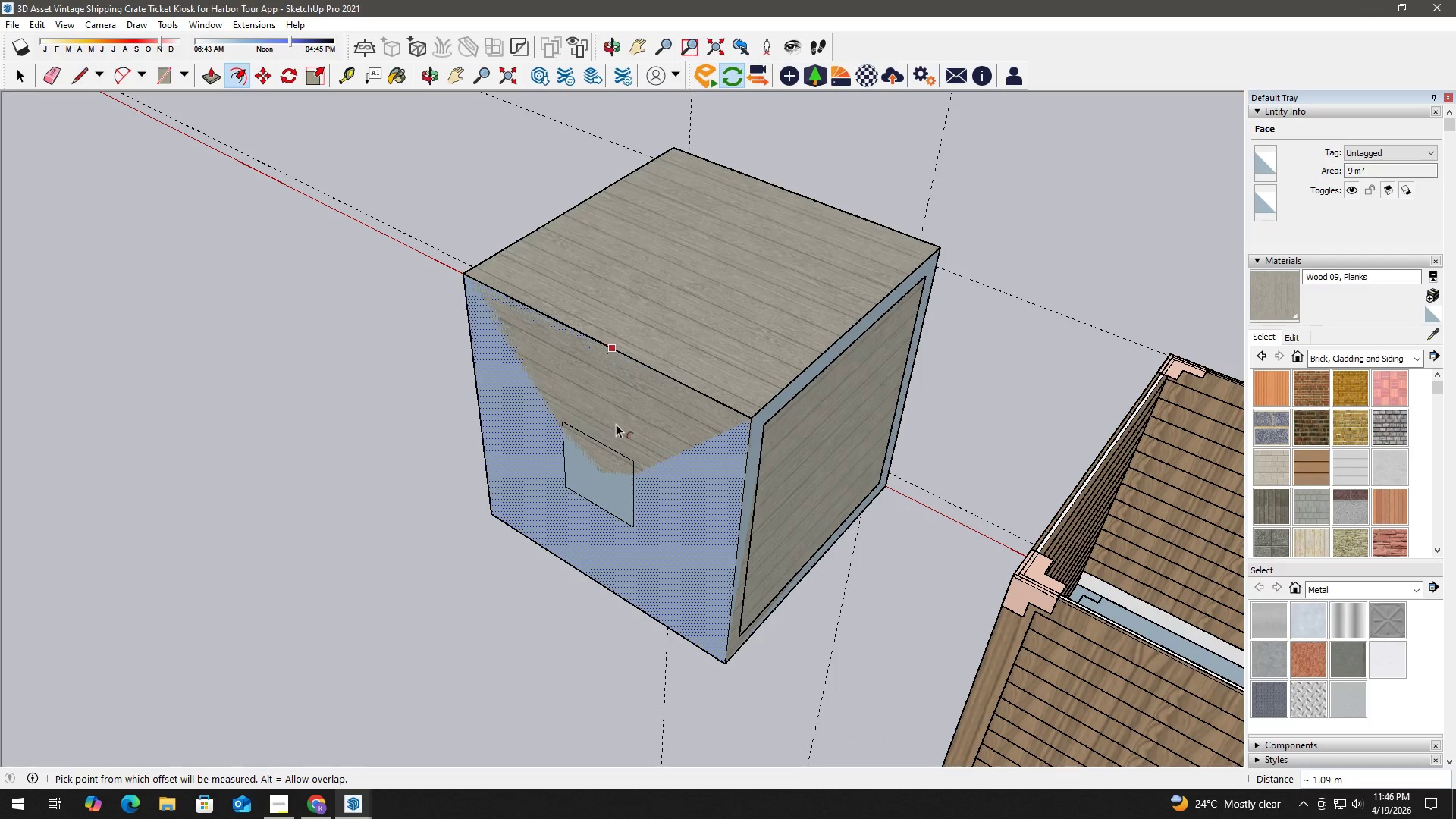 
key(Control+ControlLeft)
 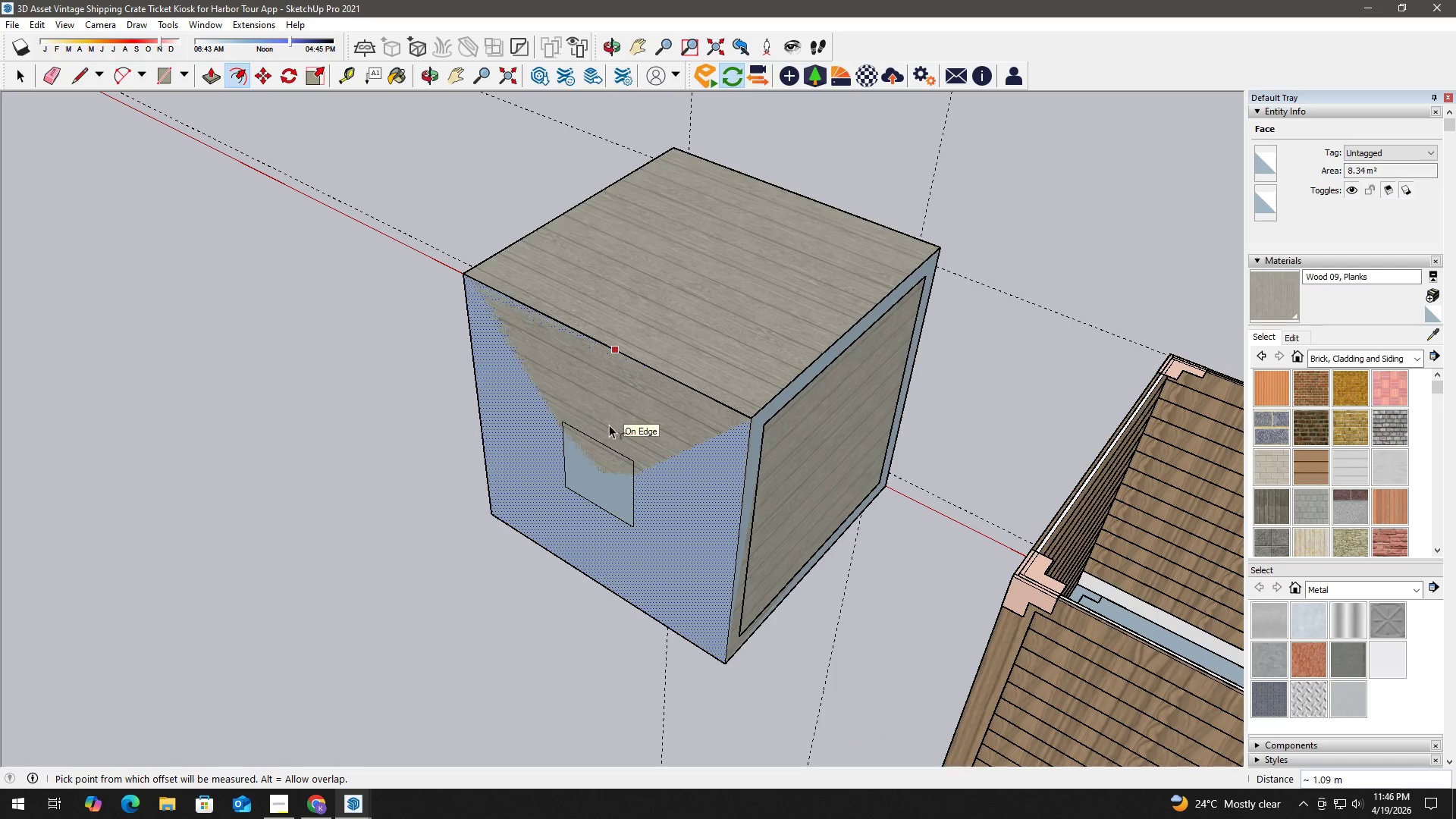 
key(Control+Z)
 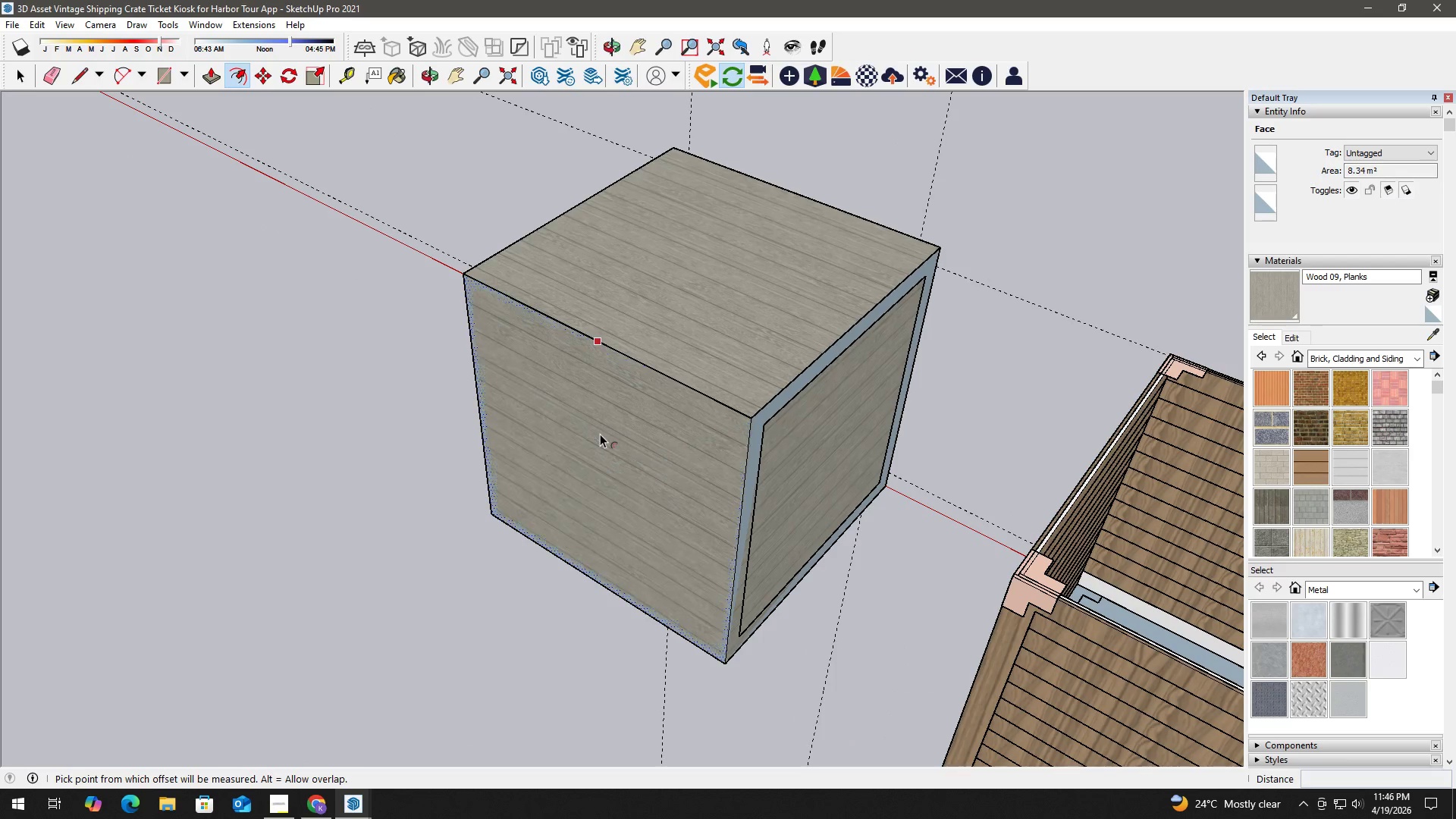 
left_click([600, 434])
 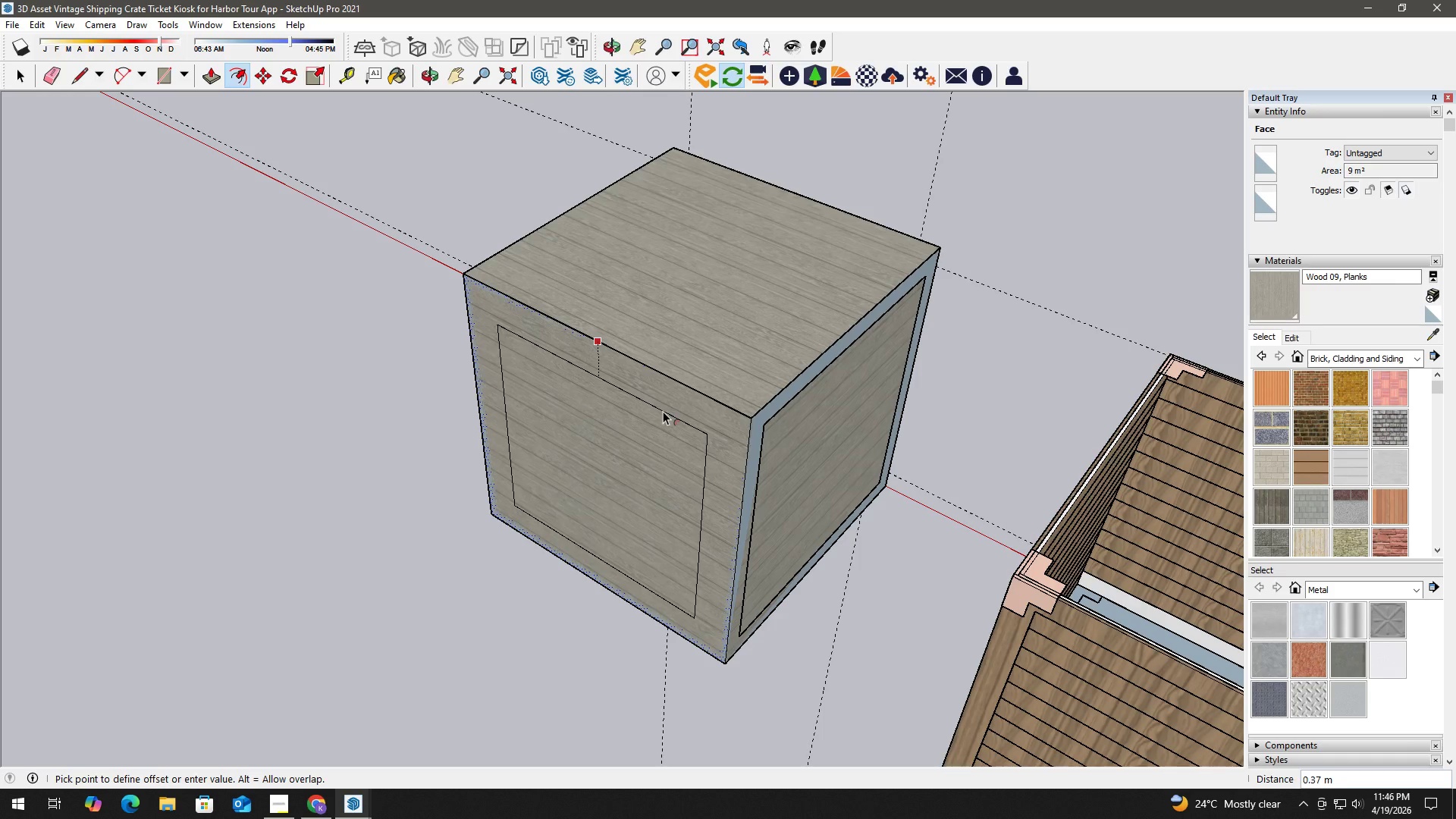 
key(Numpad0)
 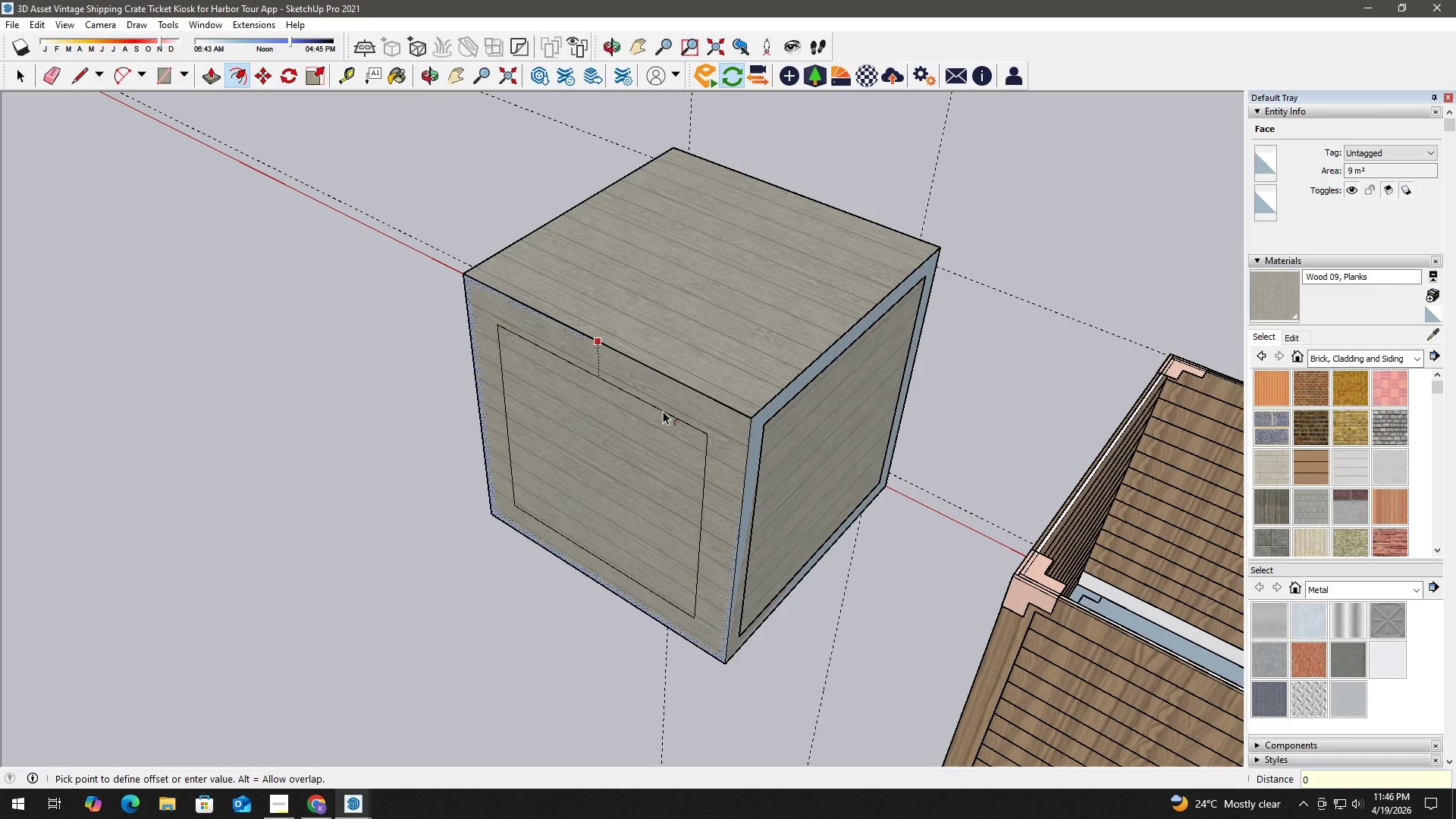 
key(NumpadDecimal)
 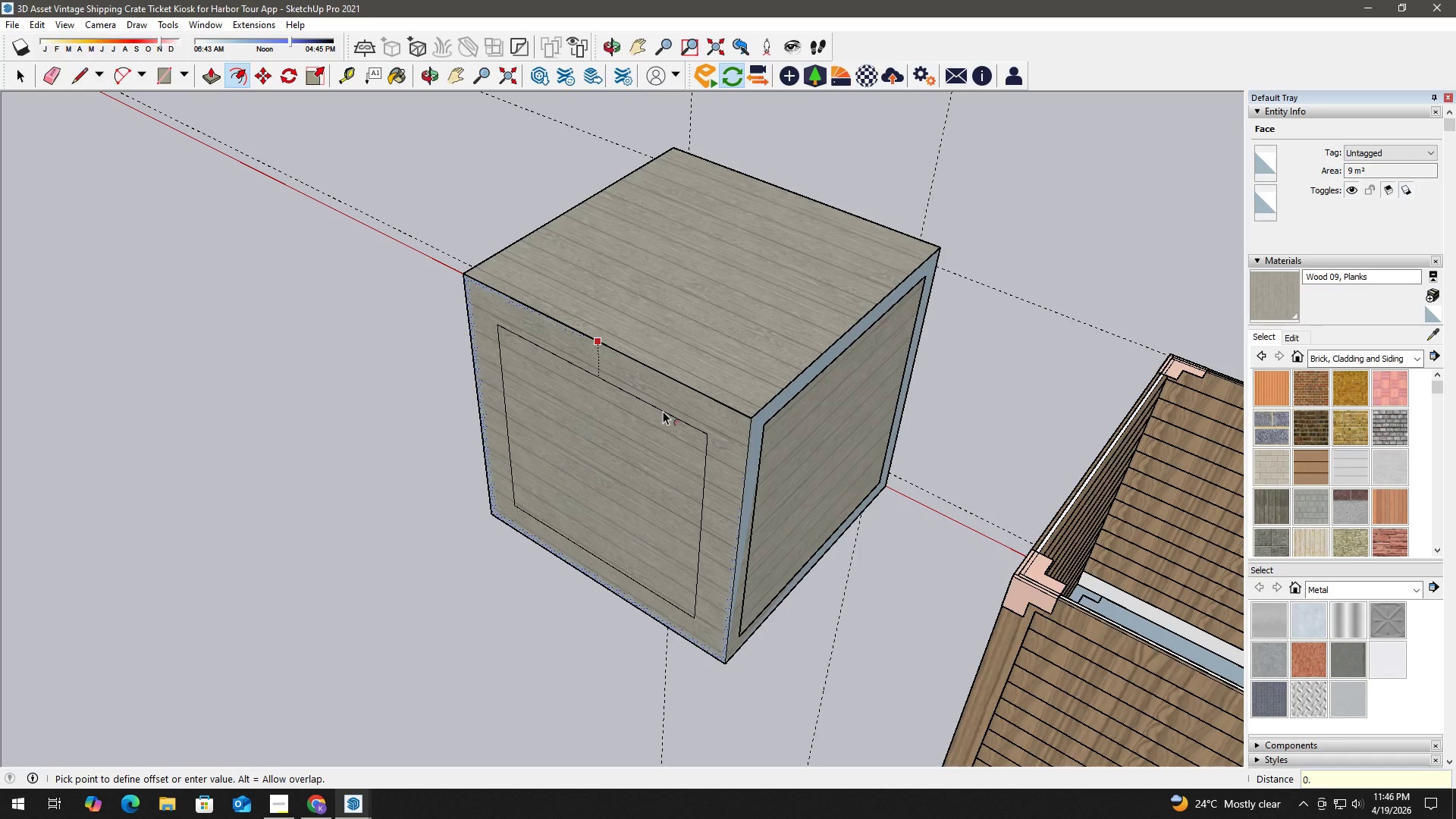 
key(Numpad2)
 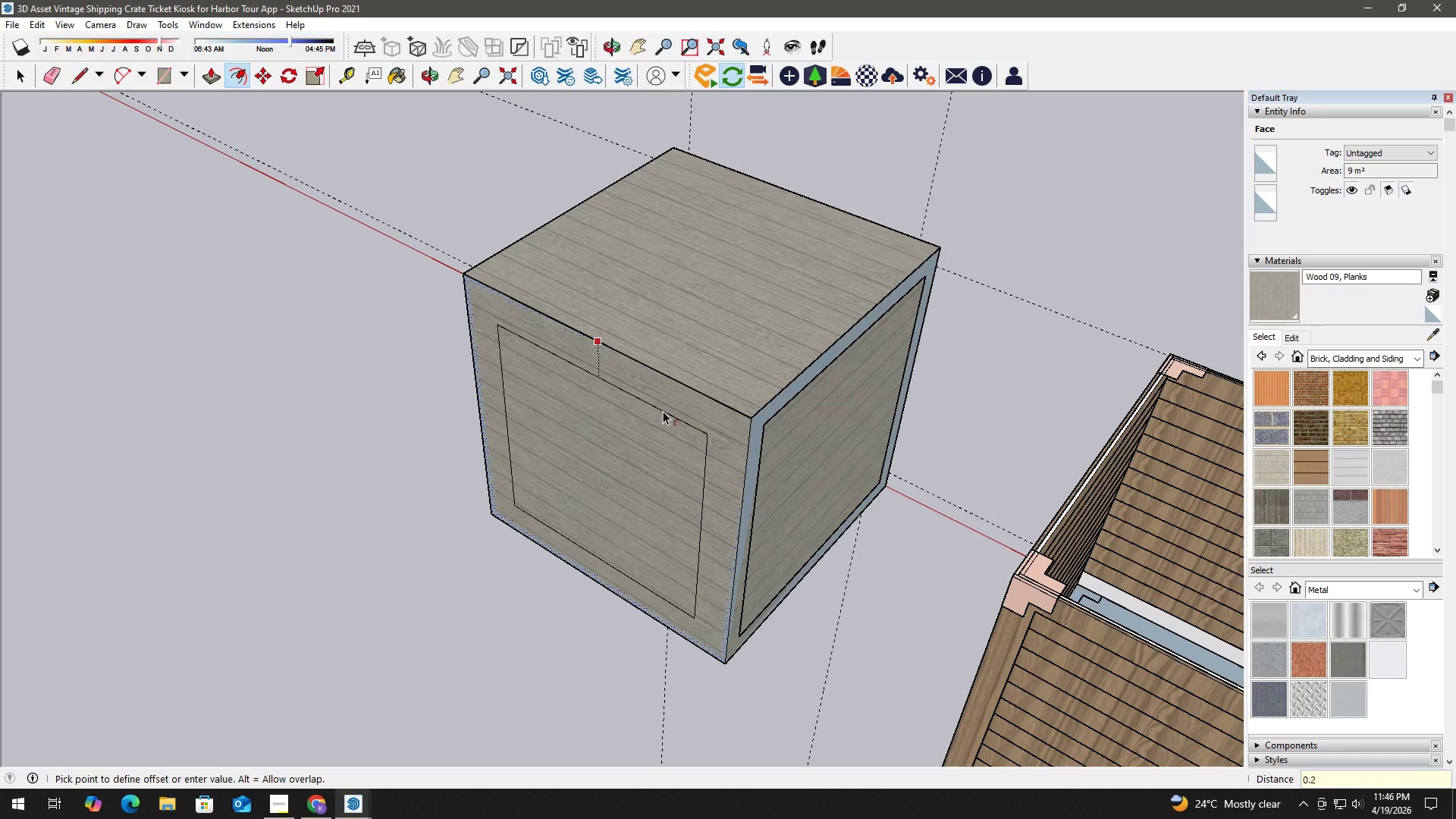 
key(Numpad0)
 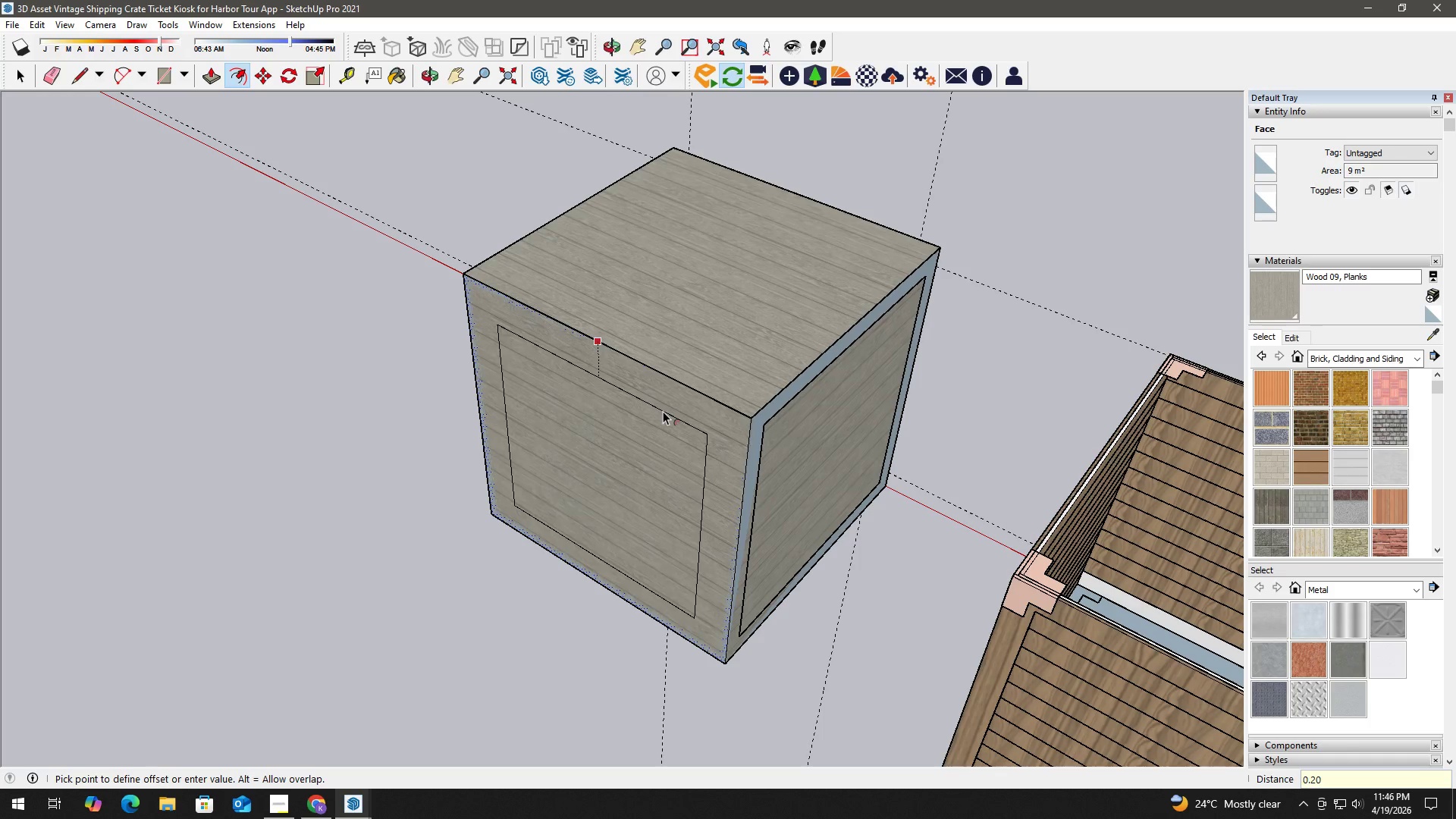 
key(NumpadEnter)
 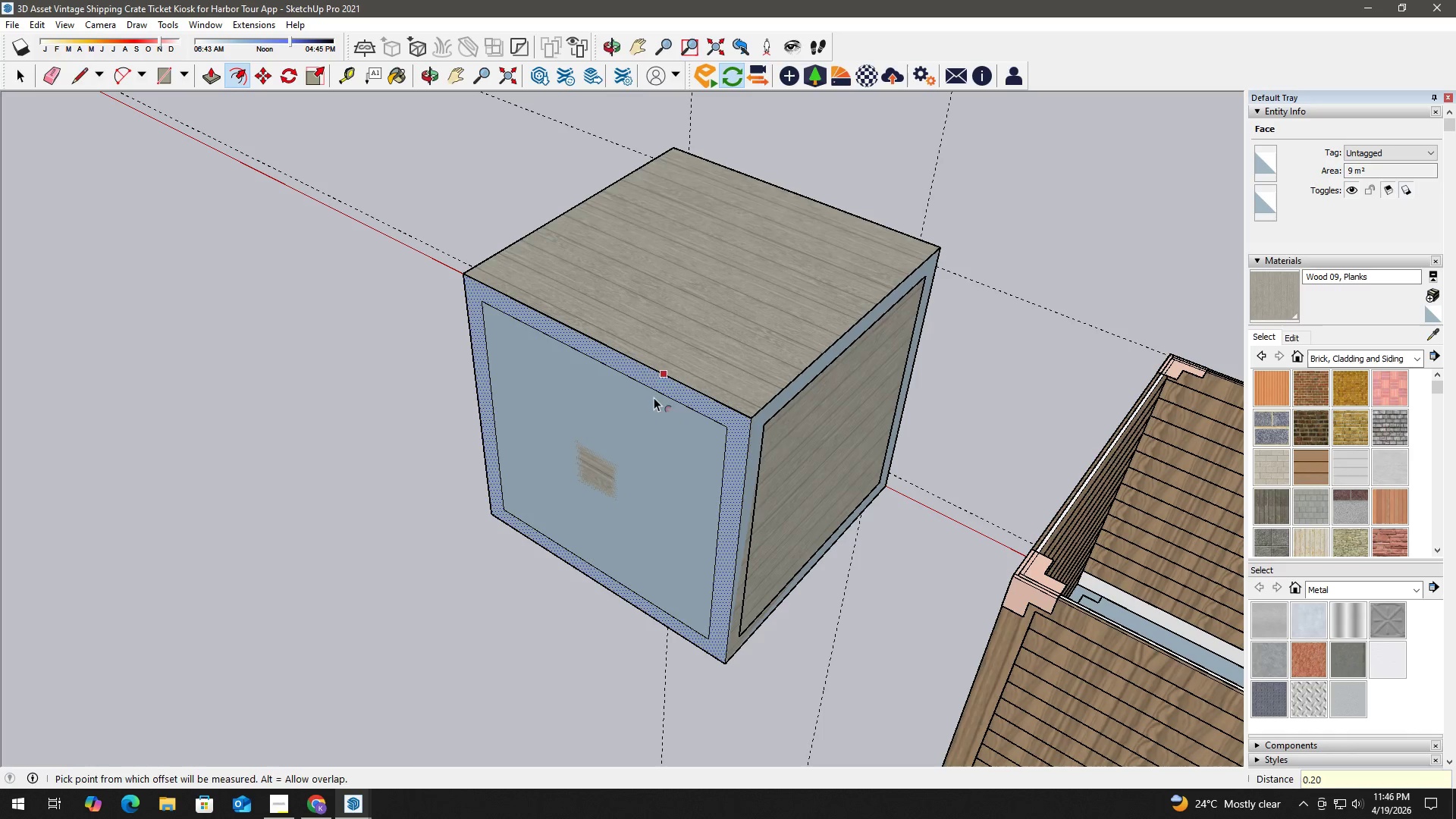 
key(Space)
 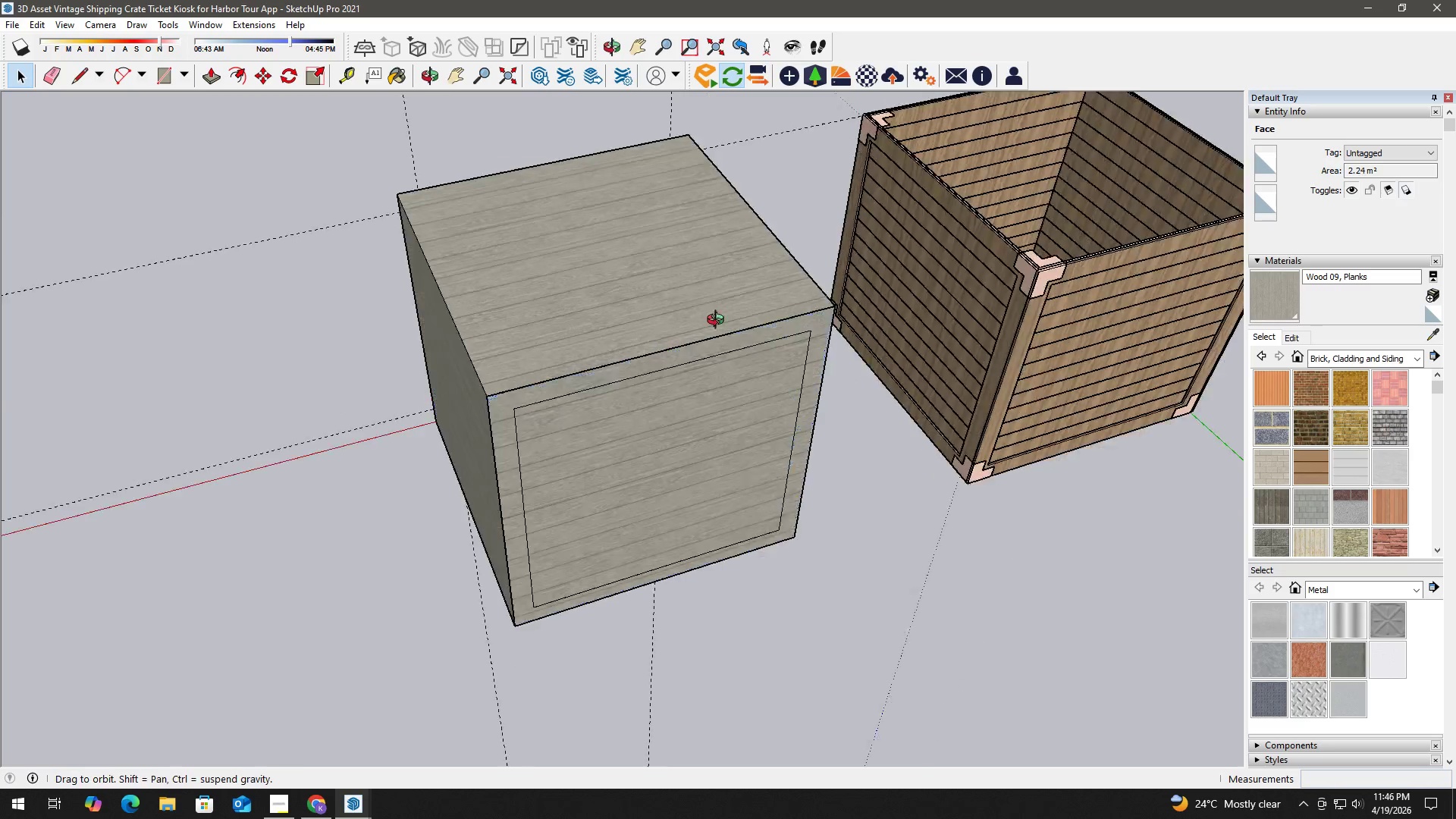 
key(Space)
 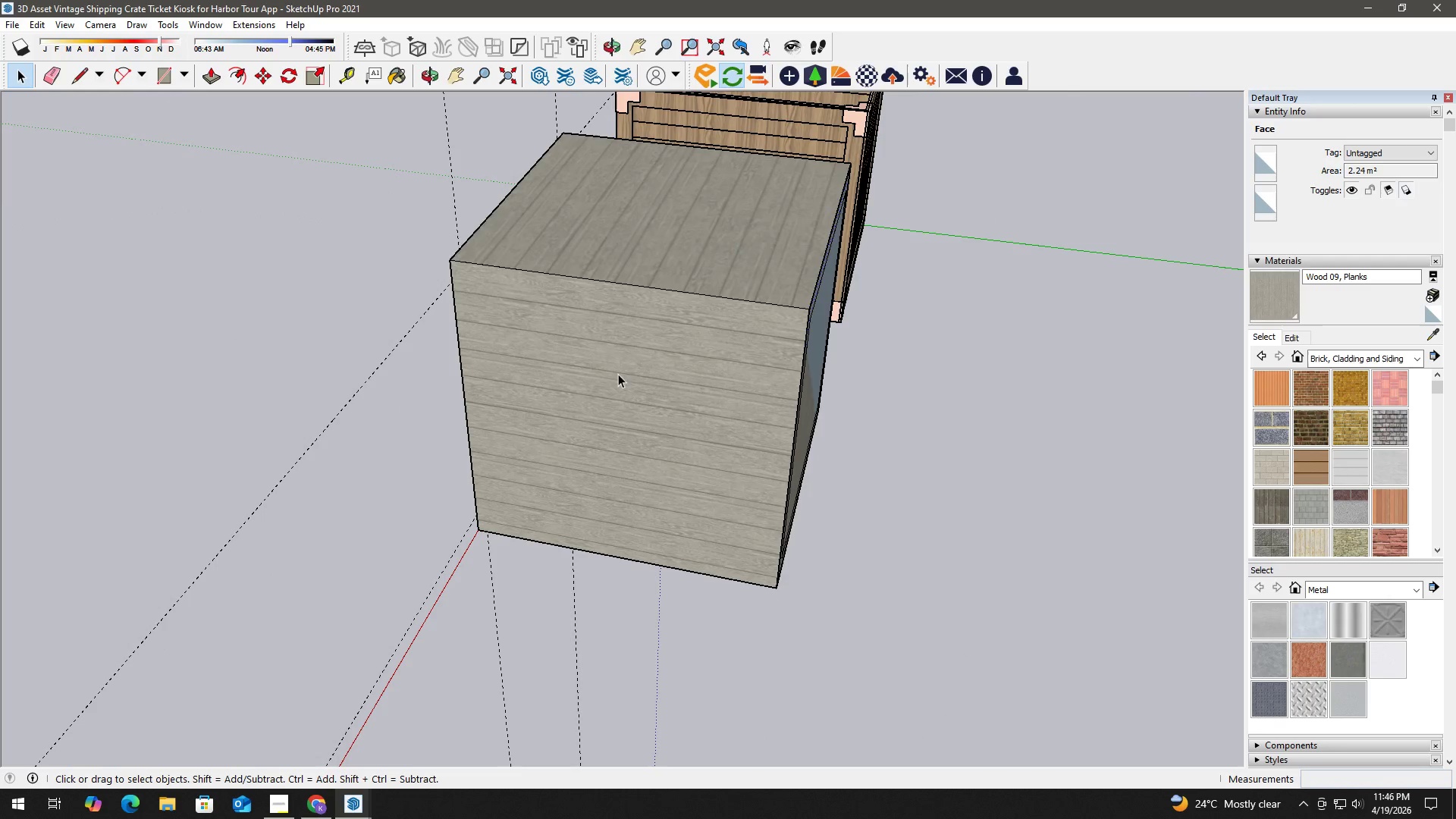 
key(R)
 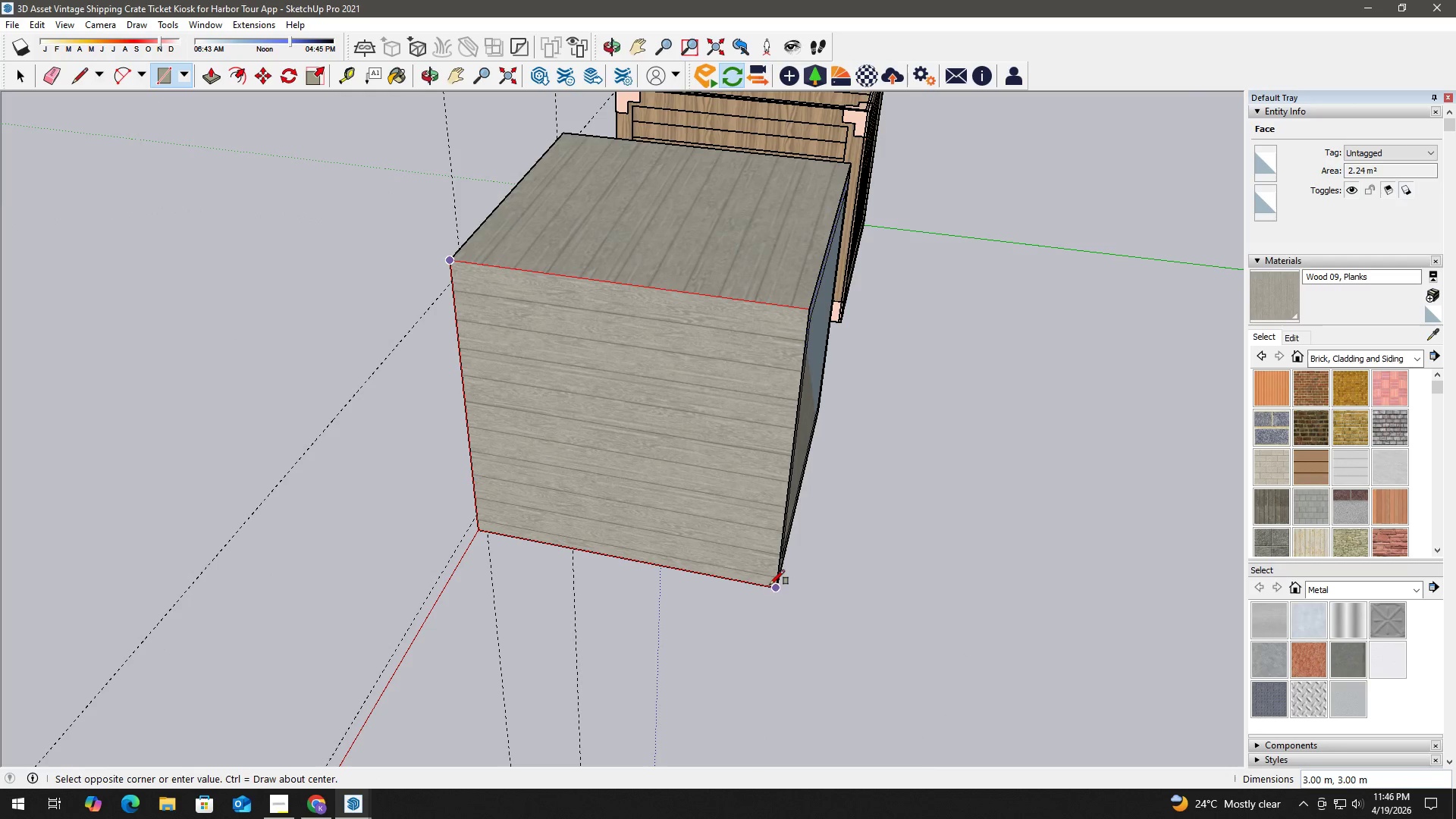 
key(Space)
 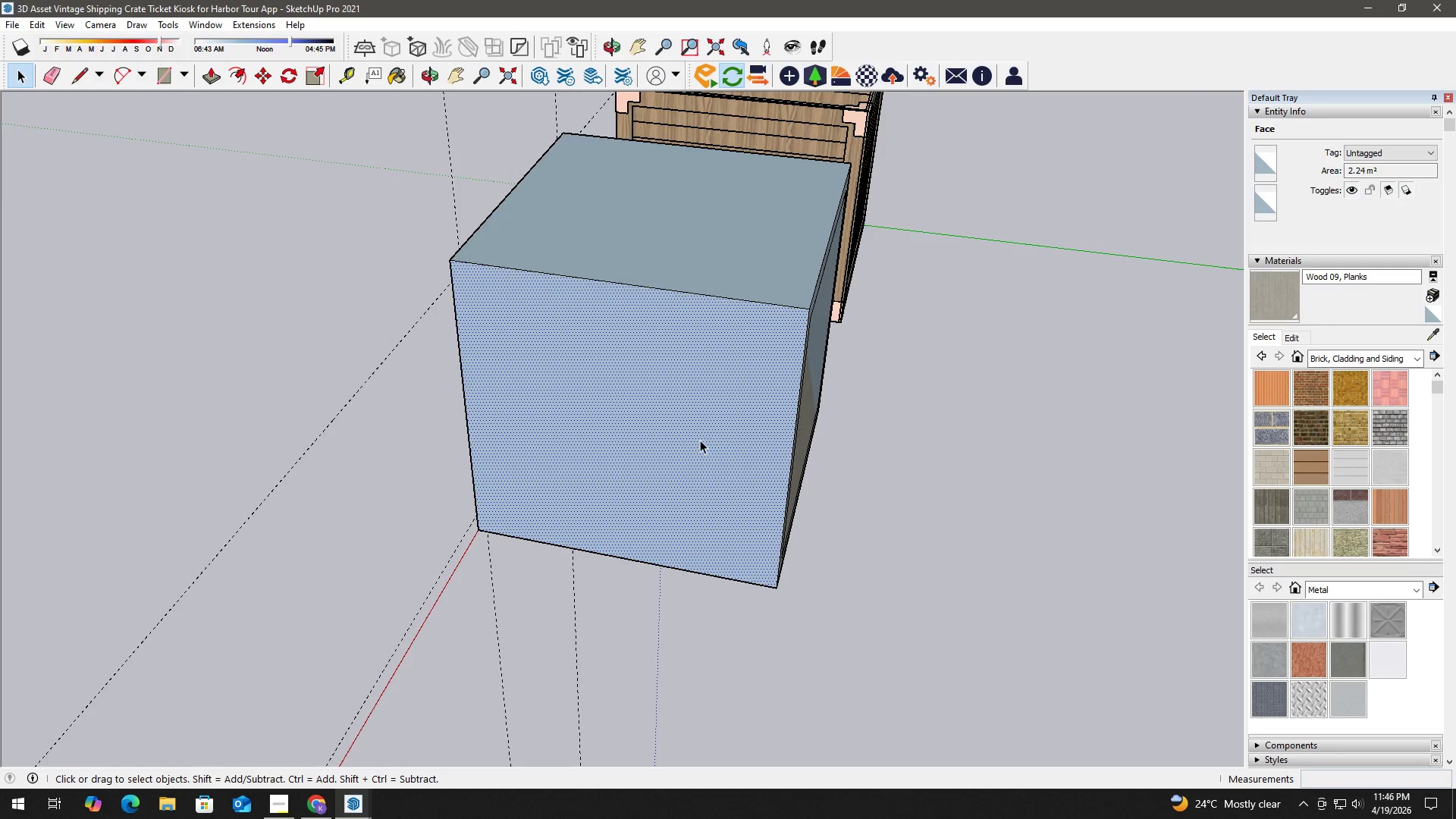 
key(F)
 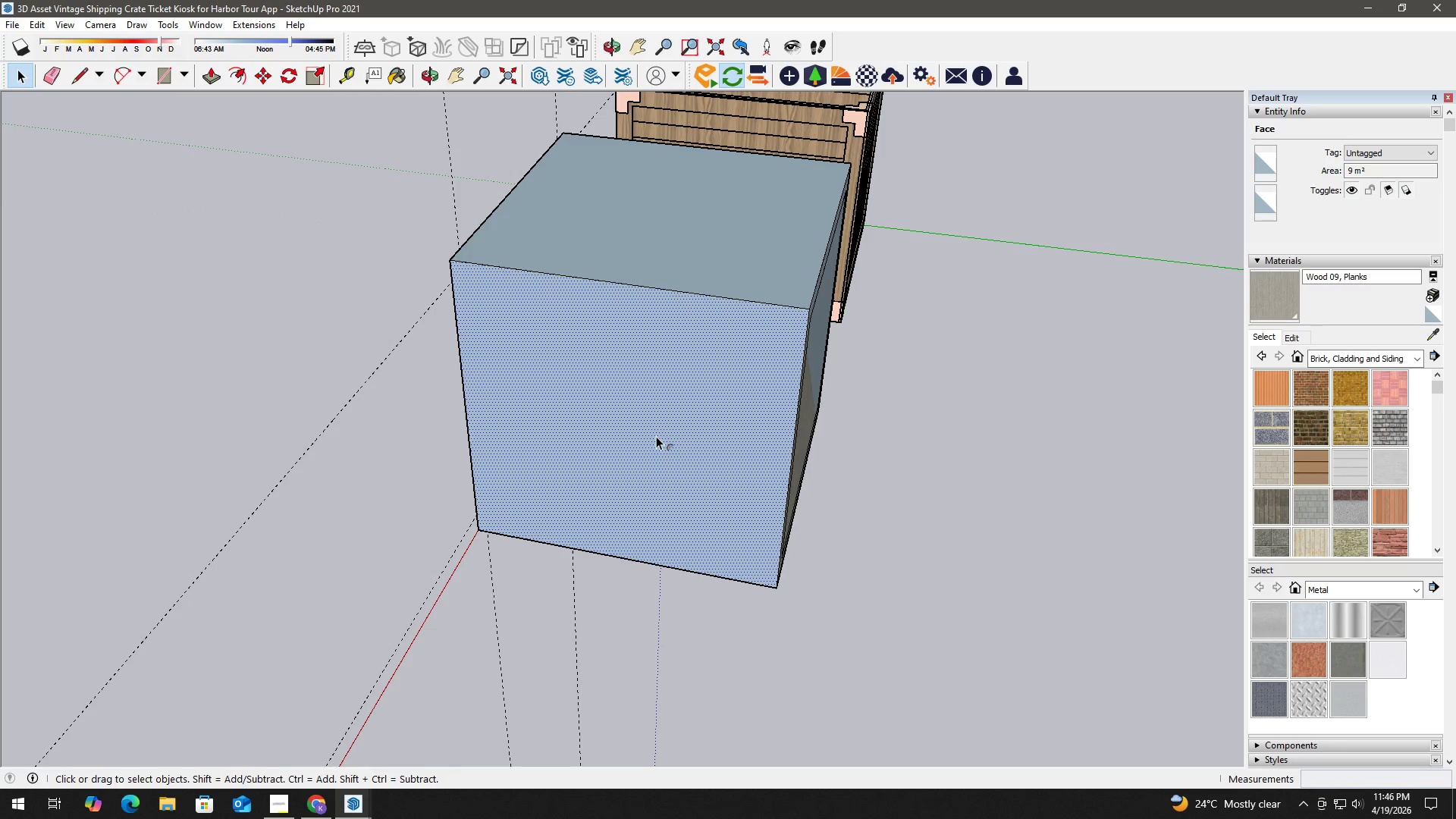 
left_click([656, 436])
 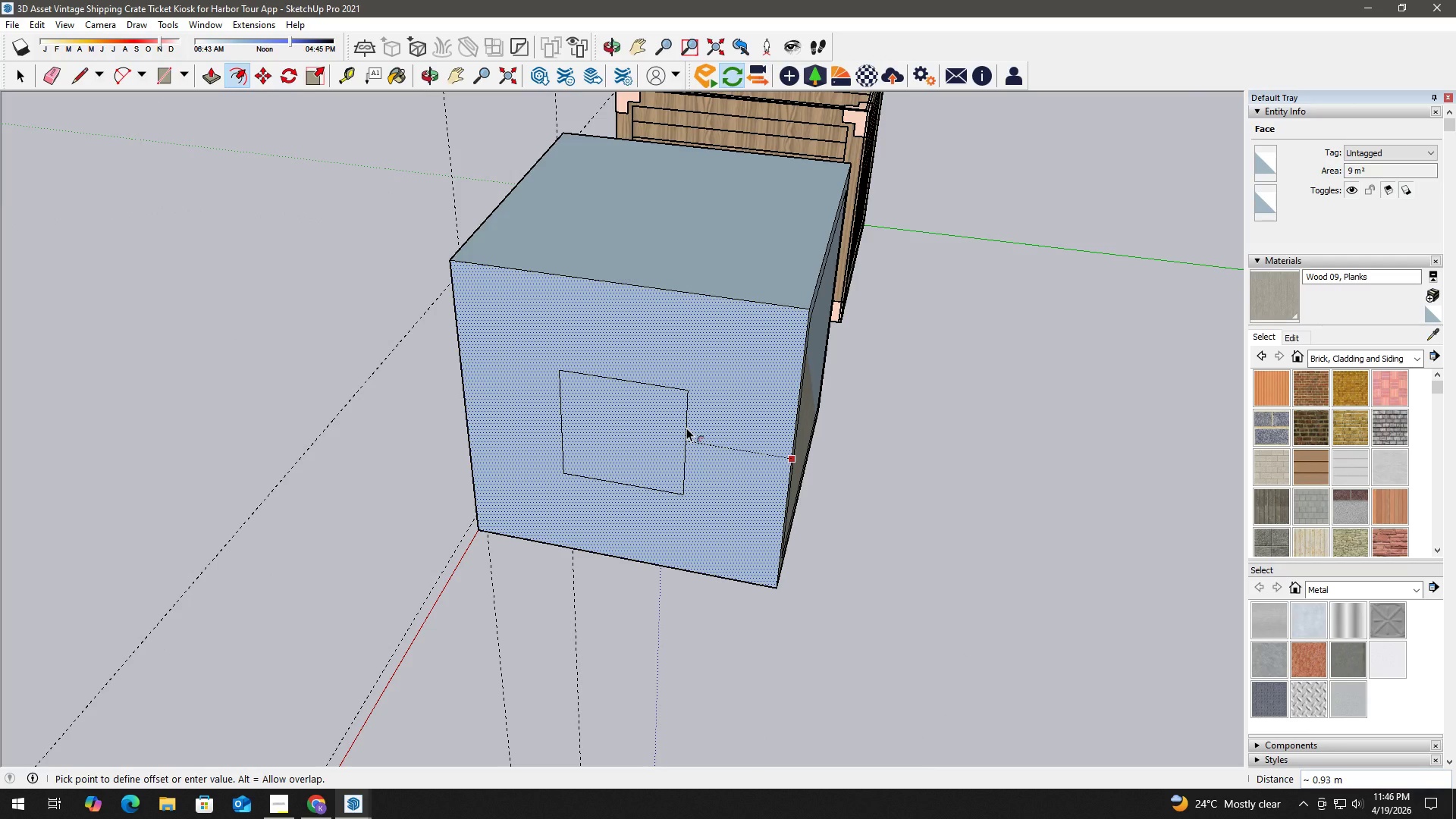 
key(Numpad0)
 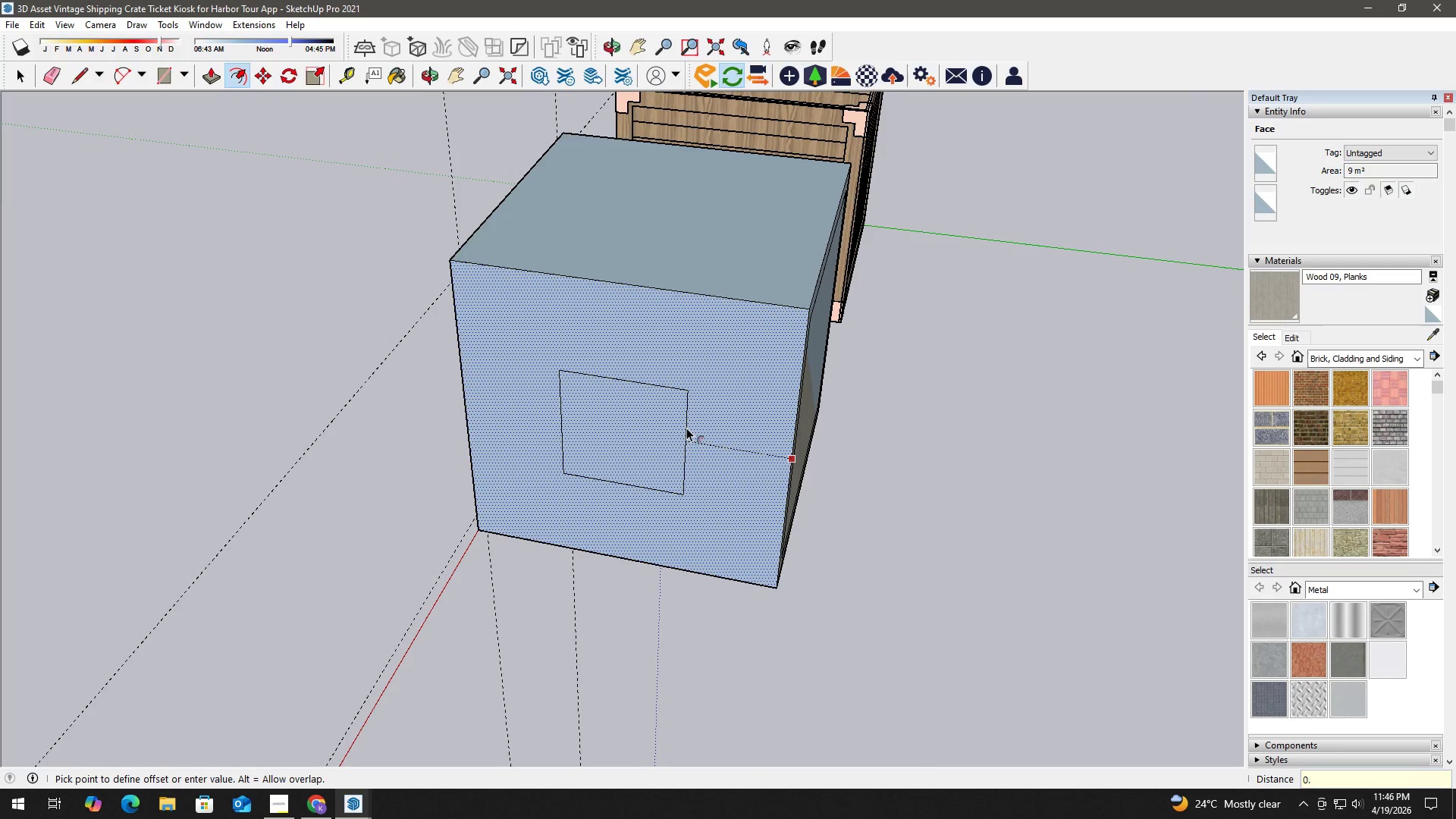 
key(NumpadDecimal)
 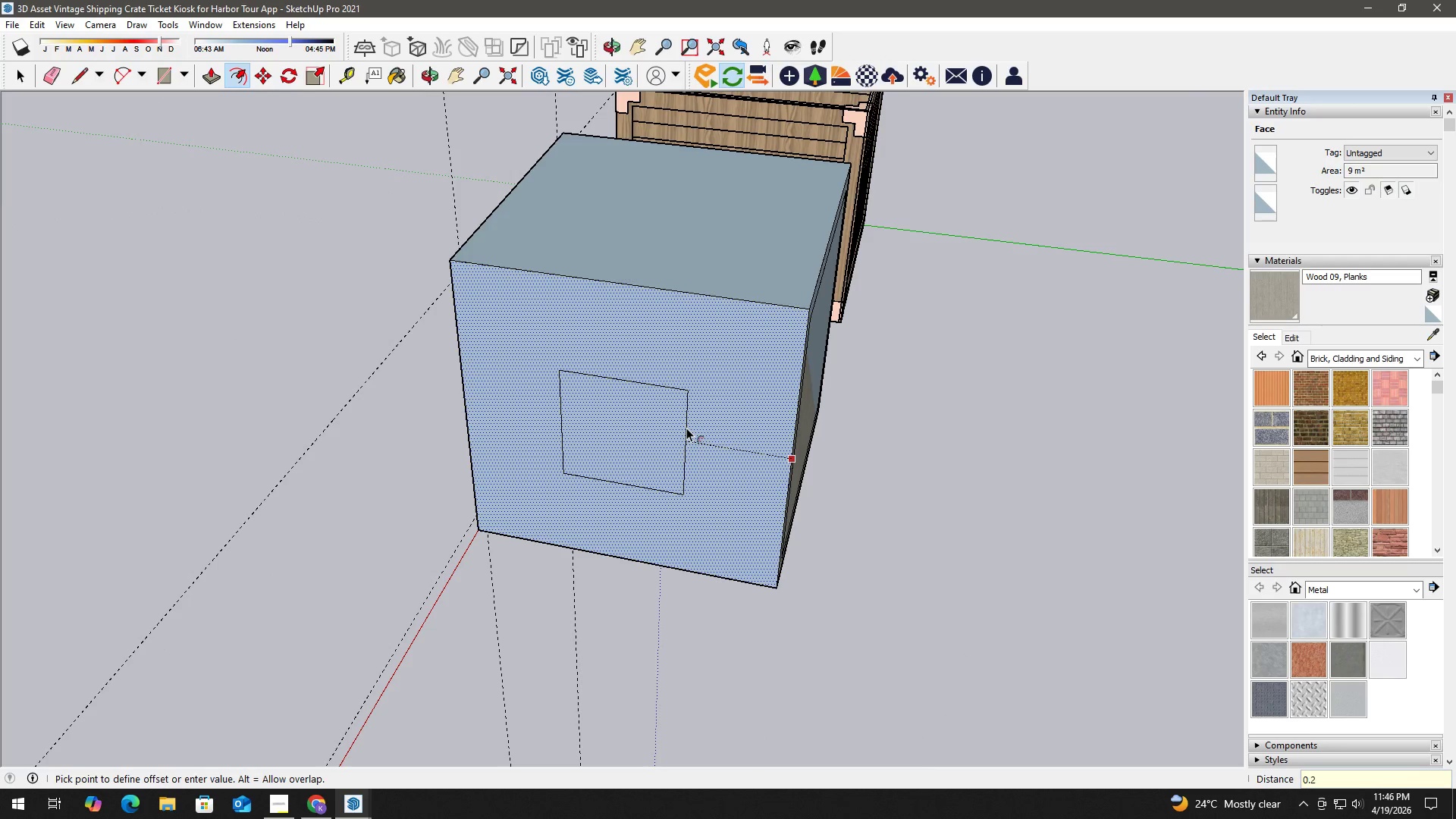 
key(Numpad2)
 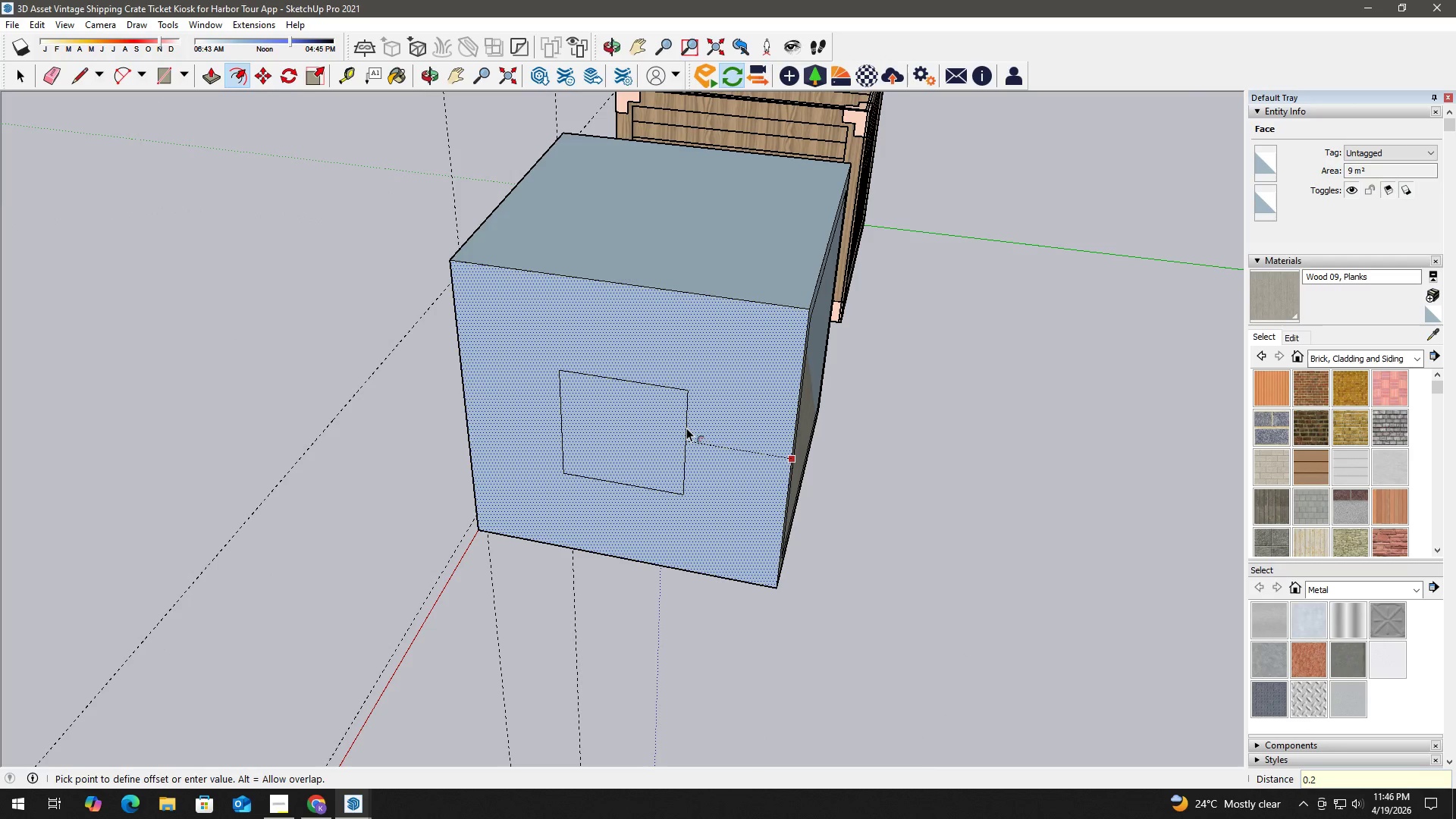 
key(Numpad0)
 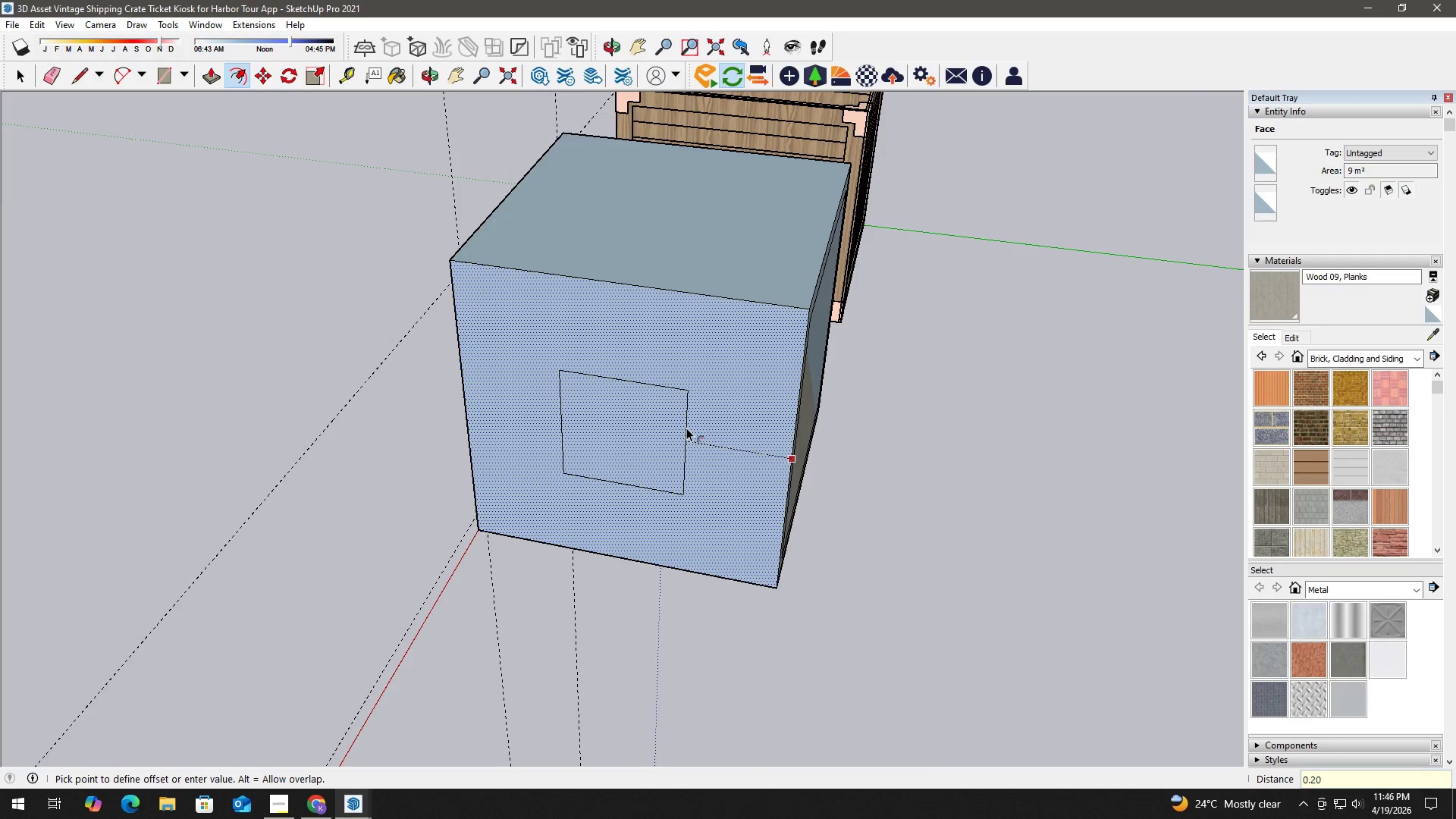 
key(NumpadEnter)
 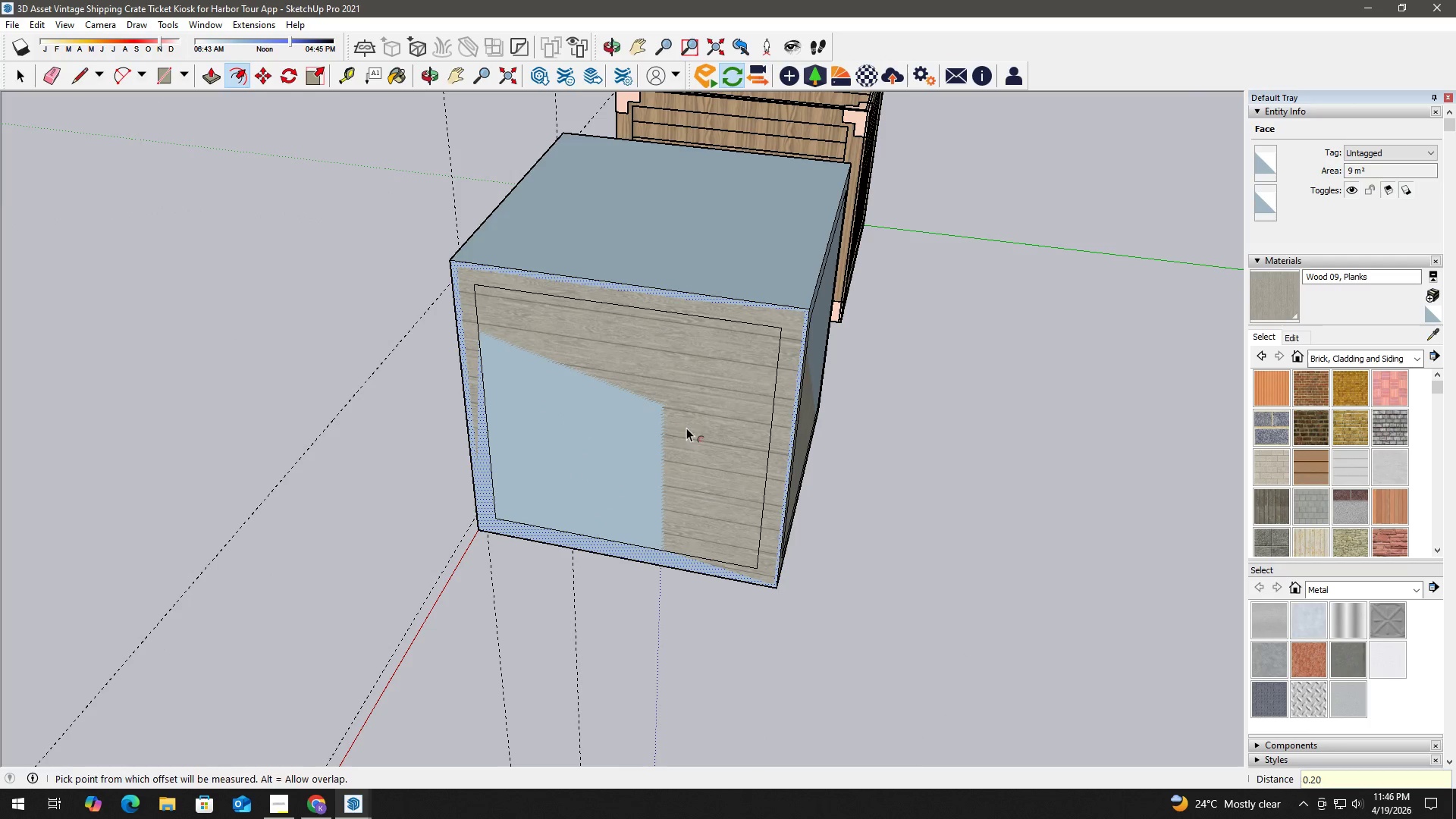 
key(Space)
 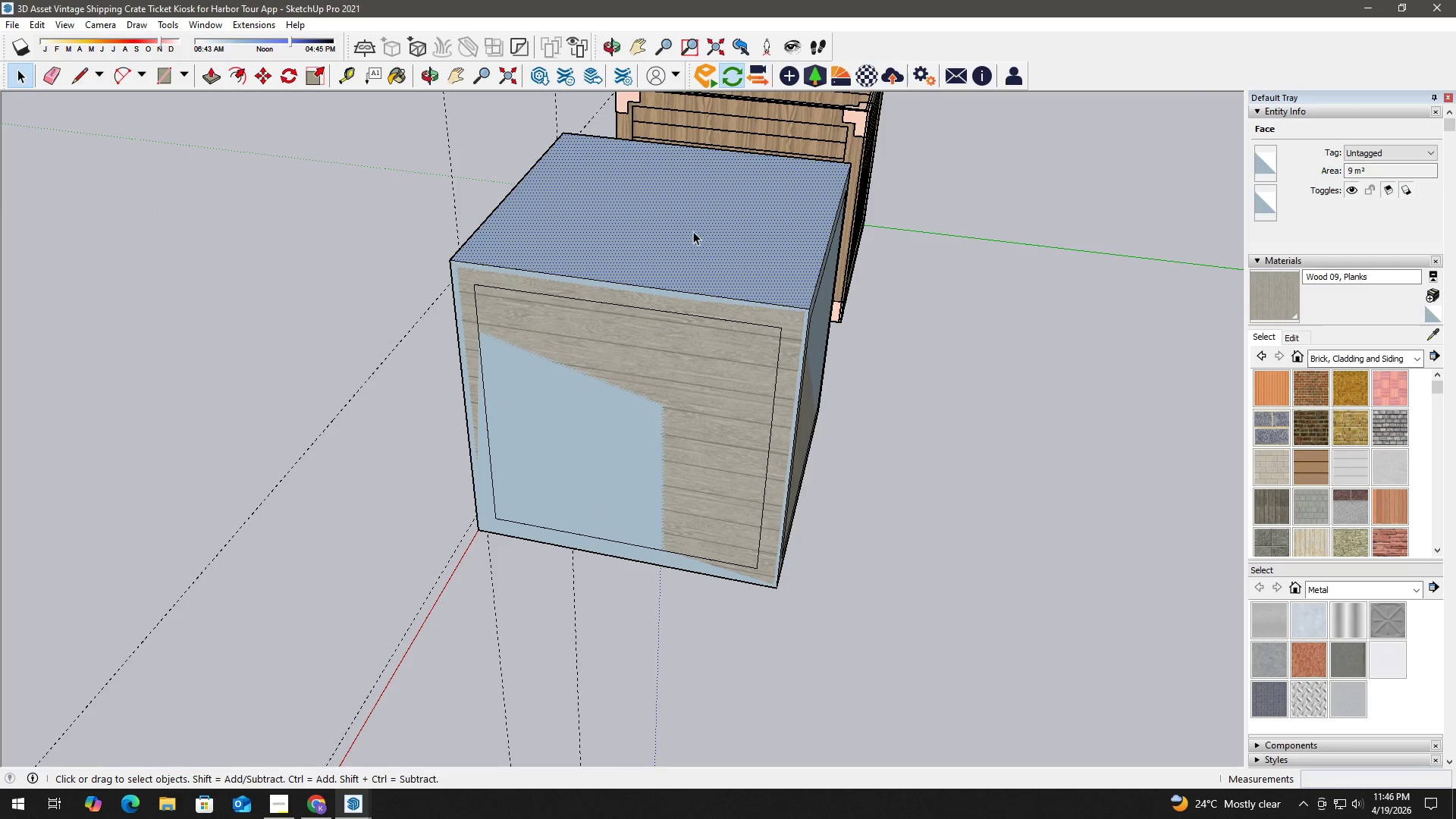 
key(Space)
 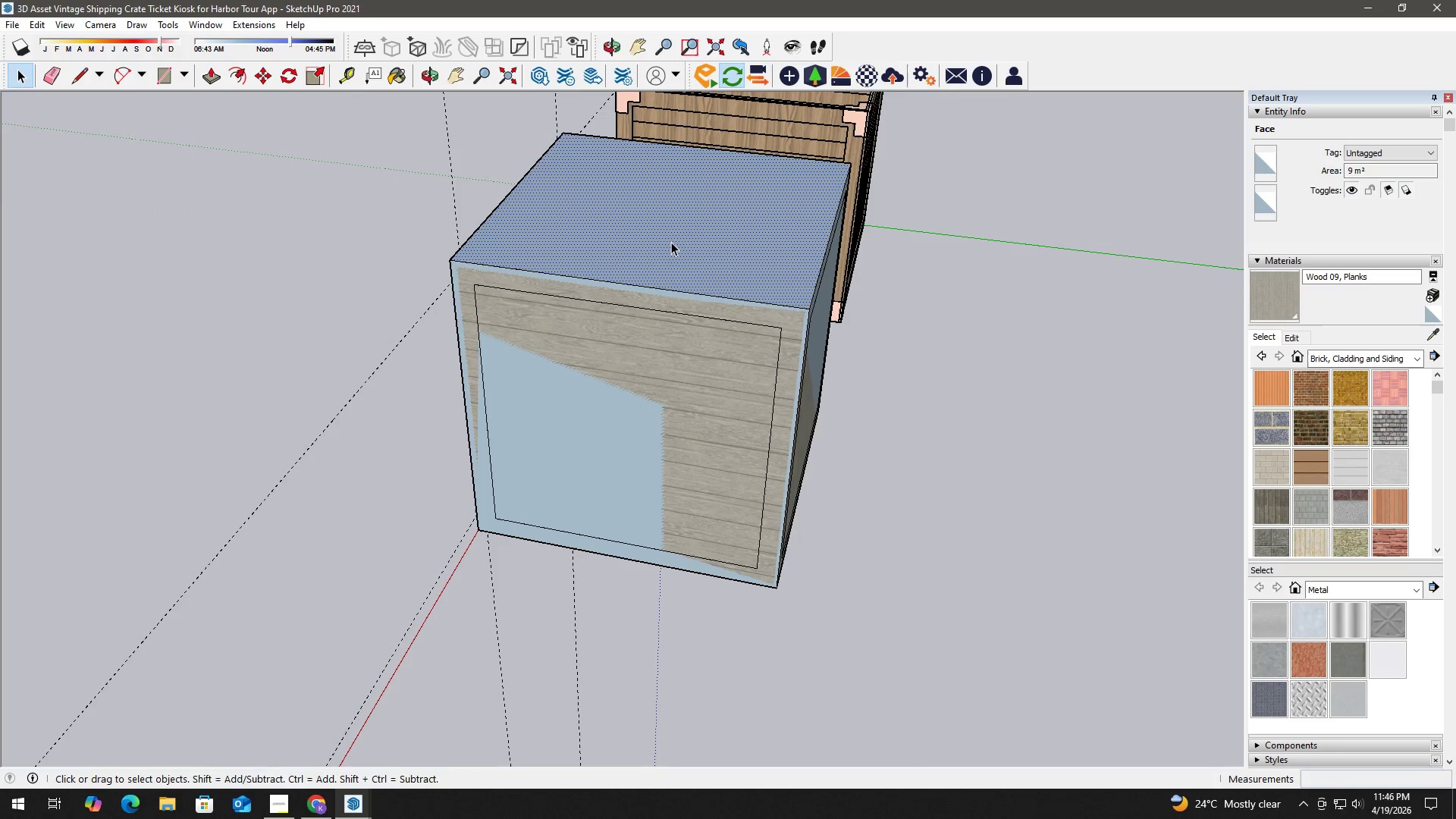 
key(F)
 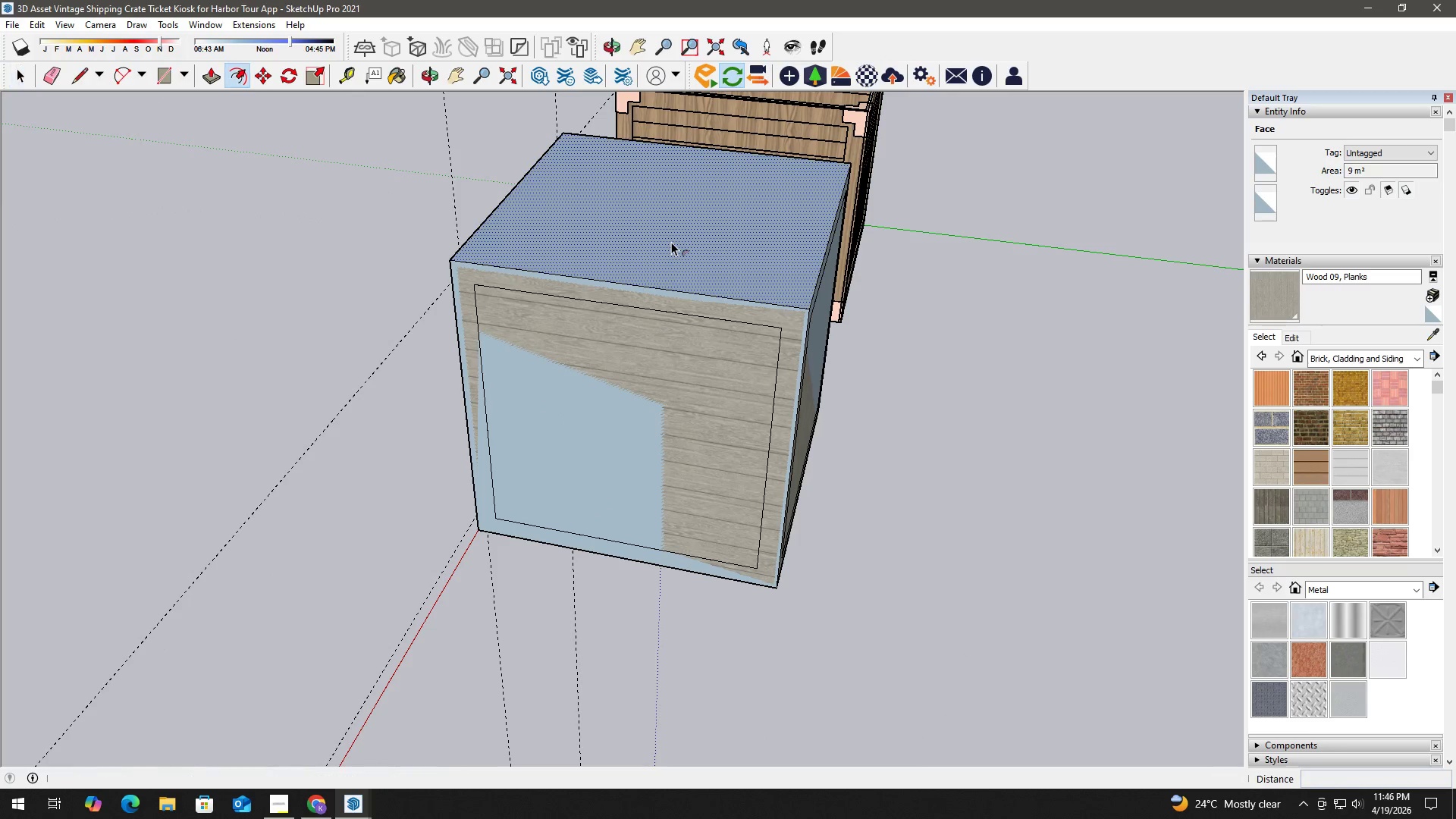 
left_click([671, 242])
 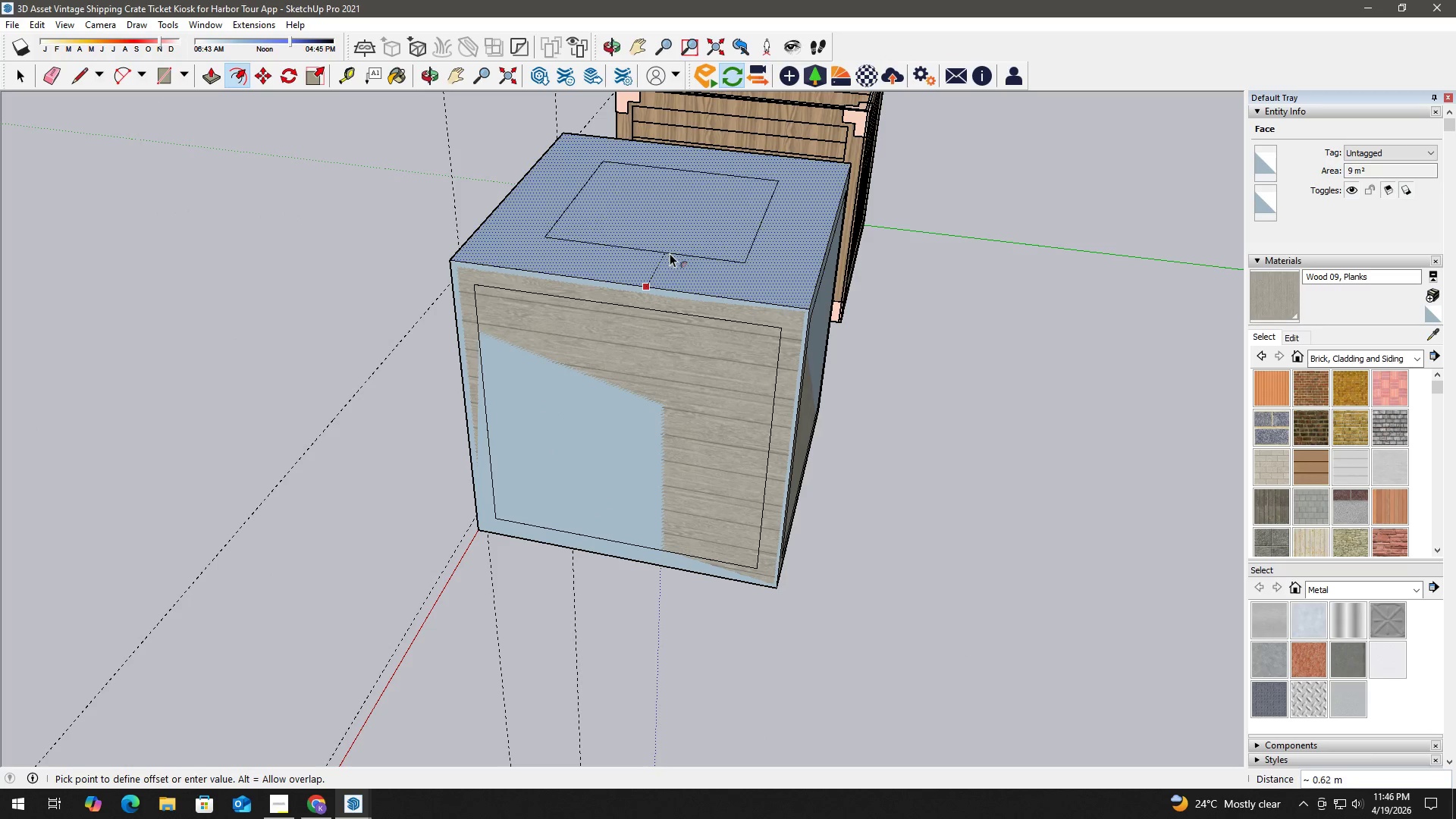 
key(Numpad0)
 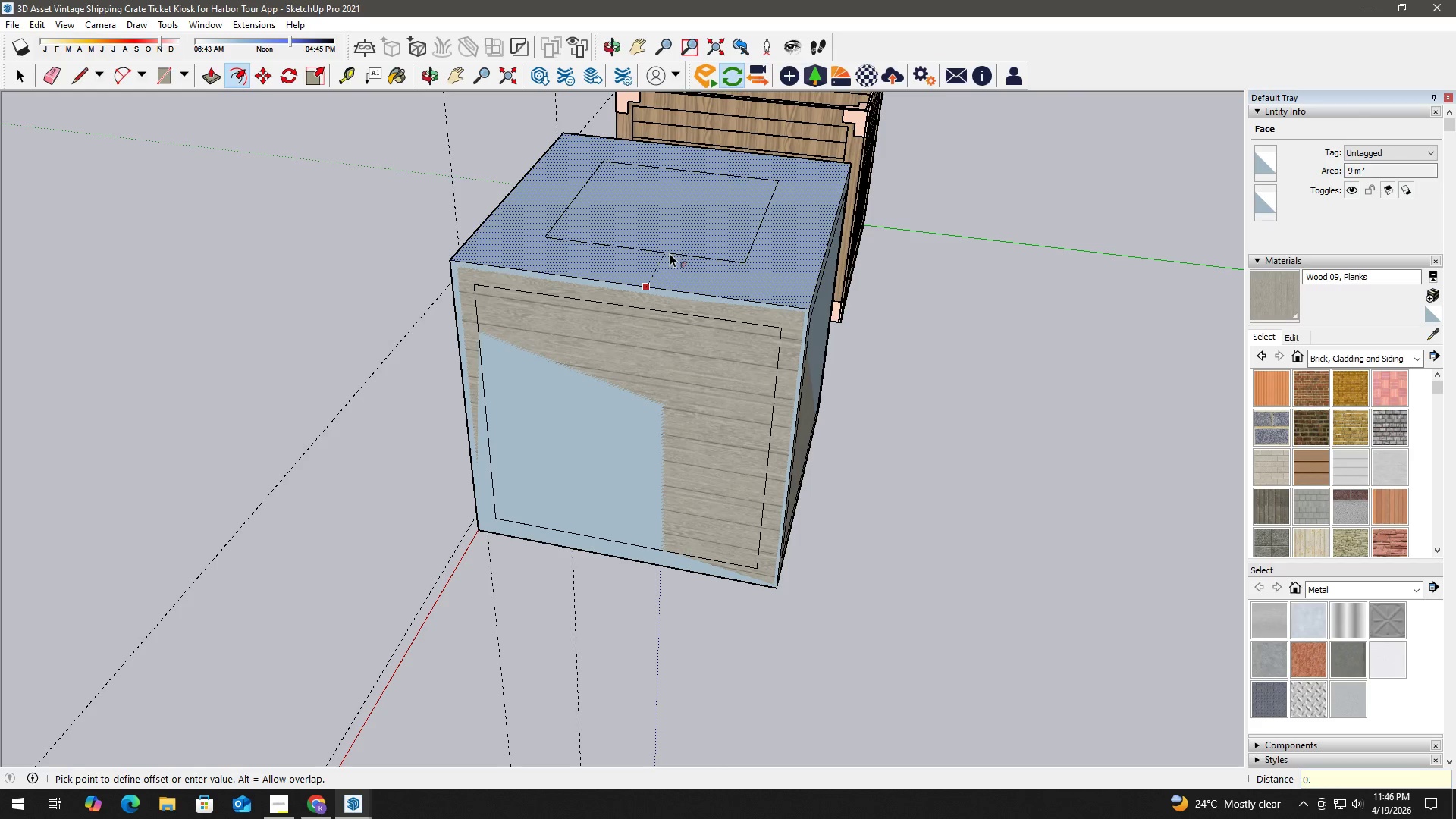 
key(NumpadDecimal)
 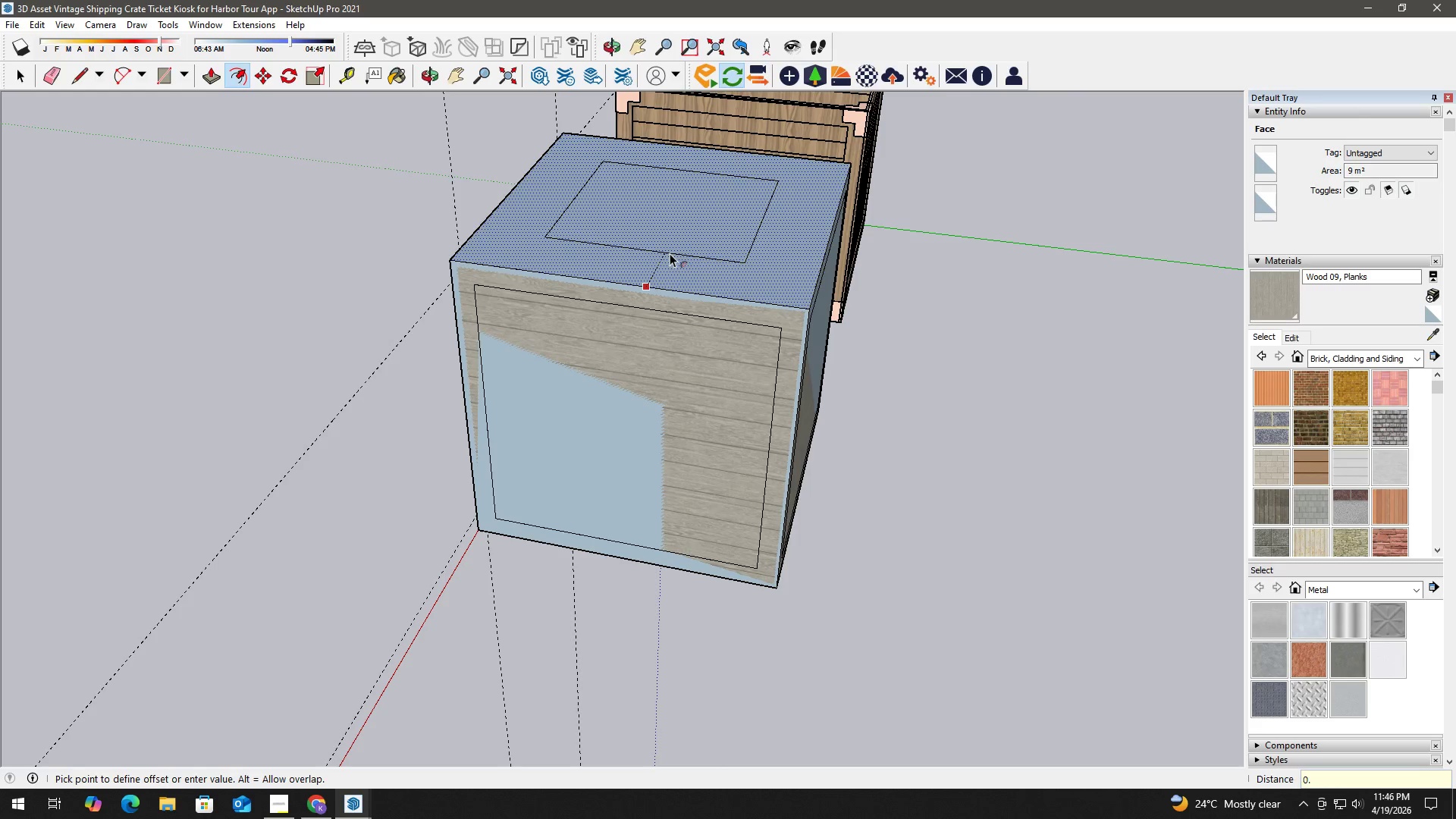 
key(Numpad2)
 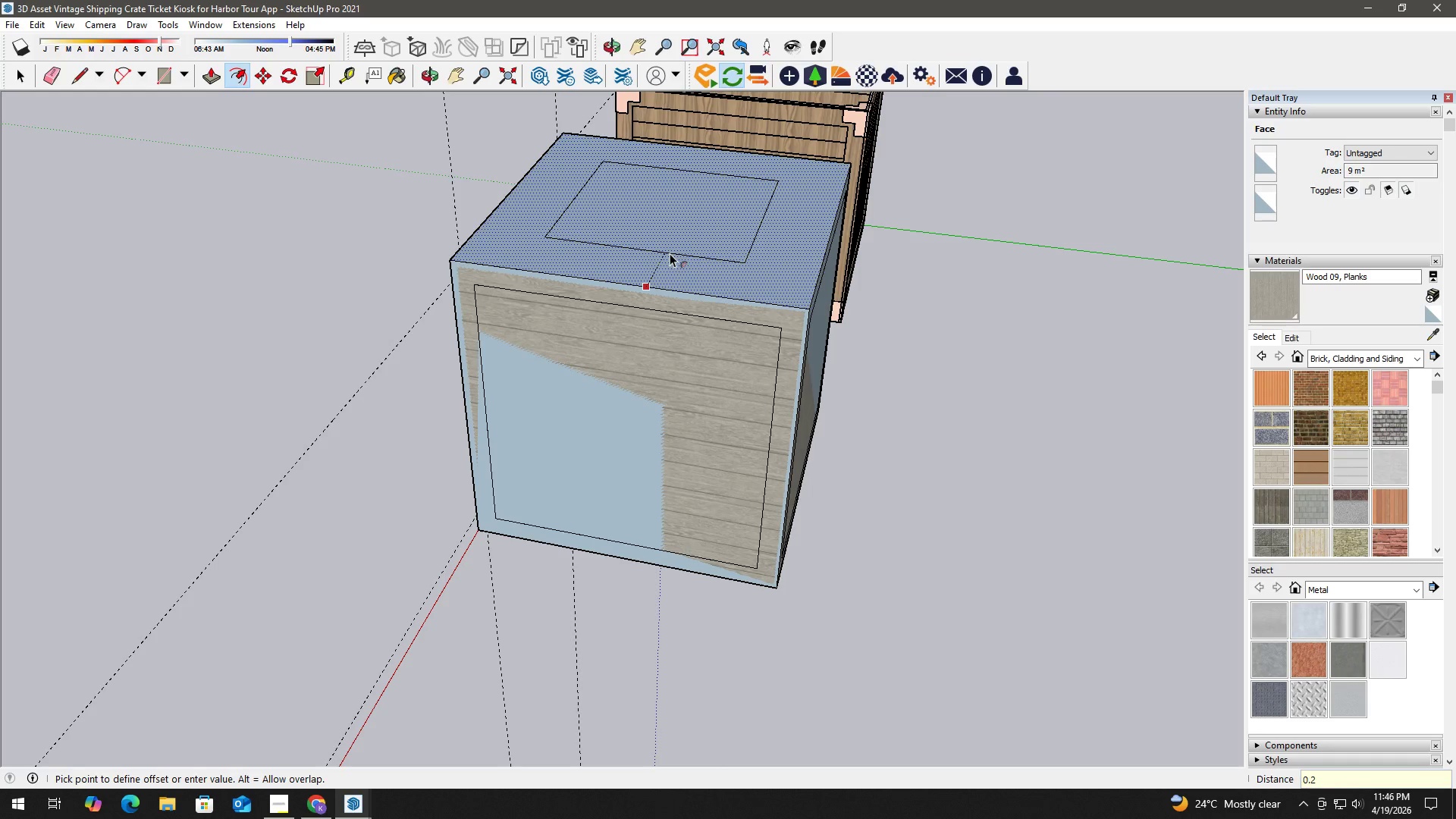 
key(Numpad0)
 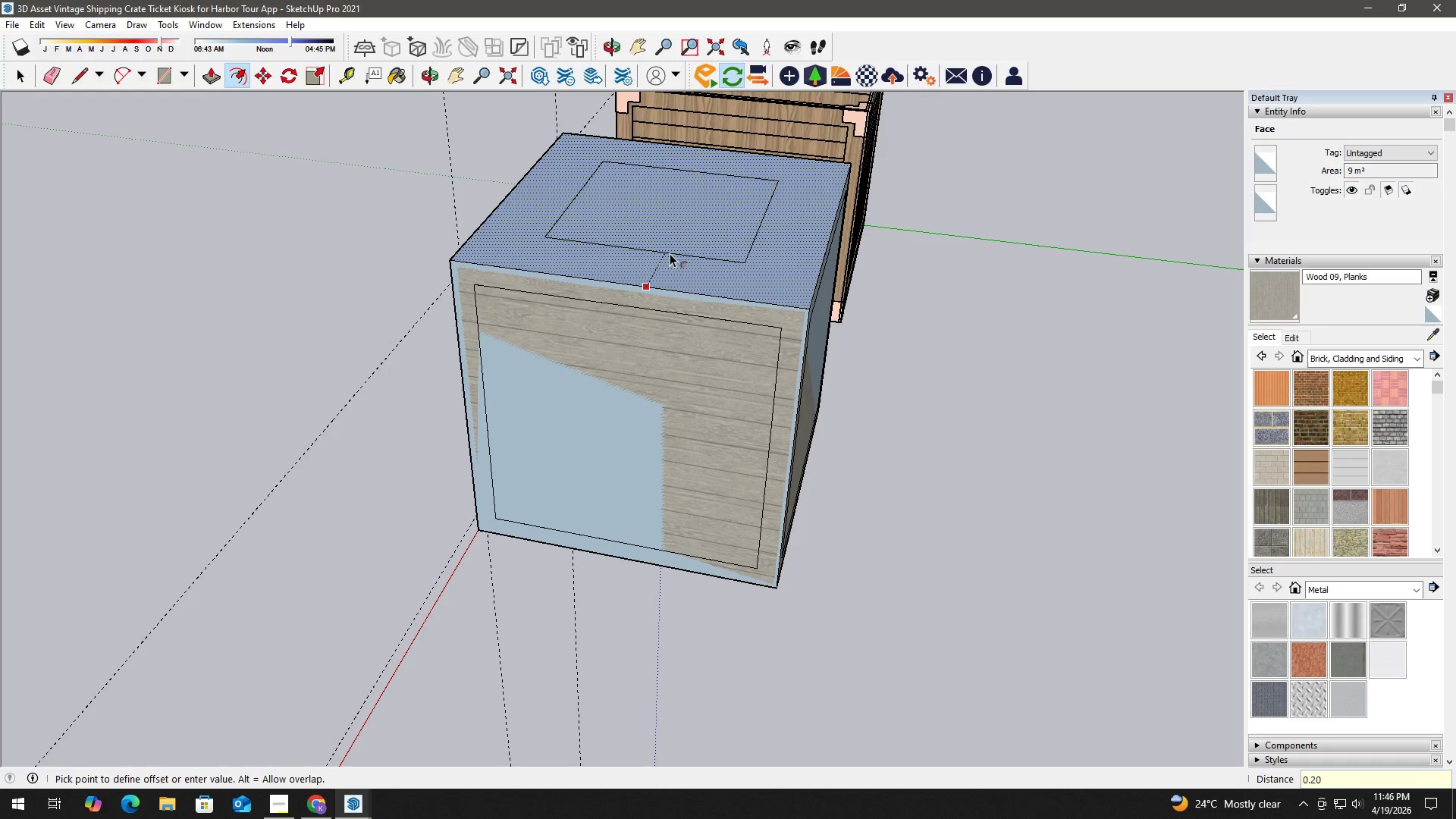 
key(NumpadEnter)
 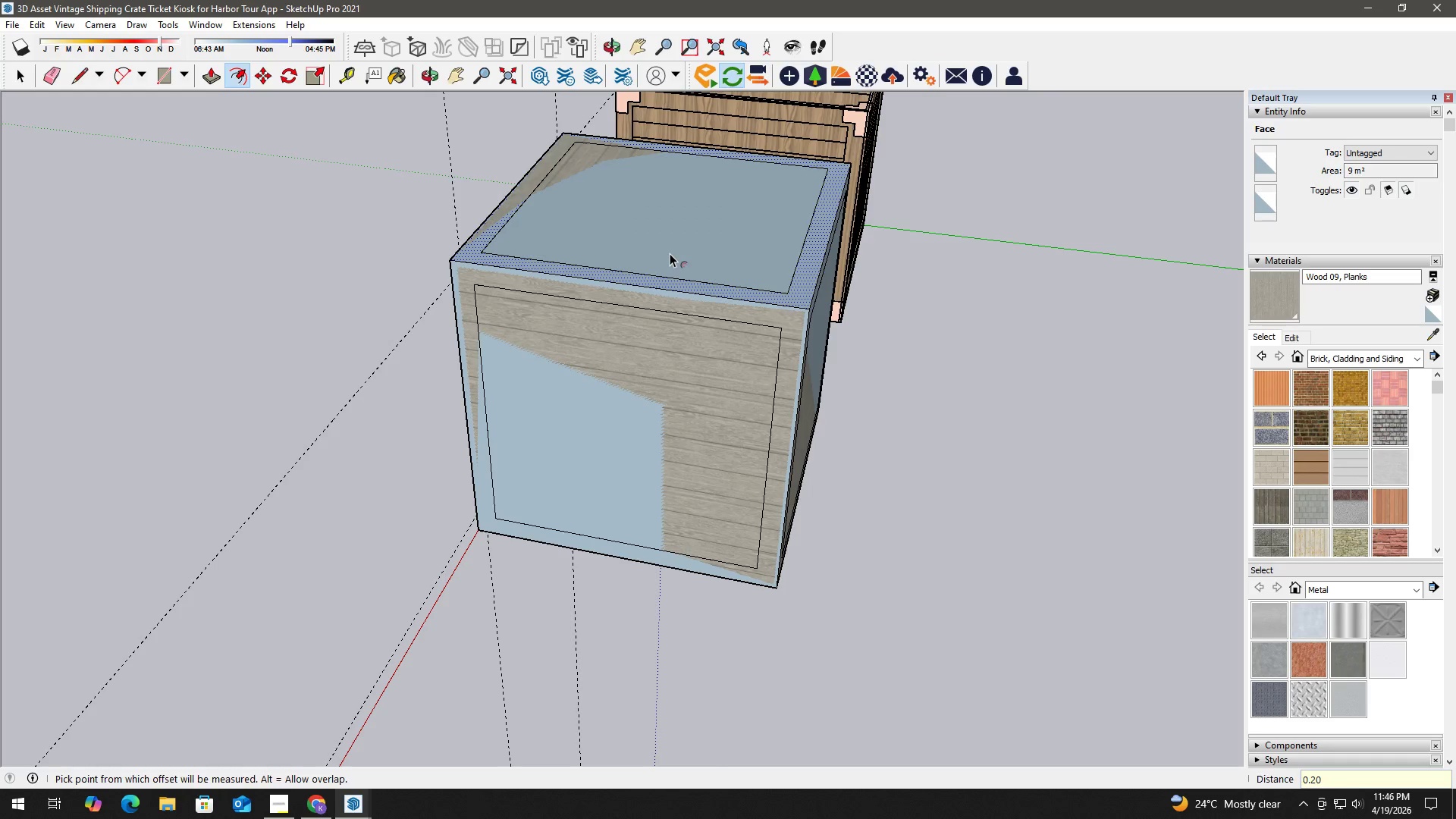 
key(Space)
 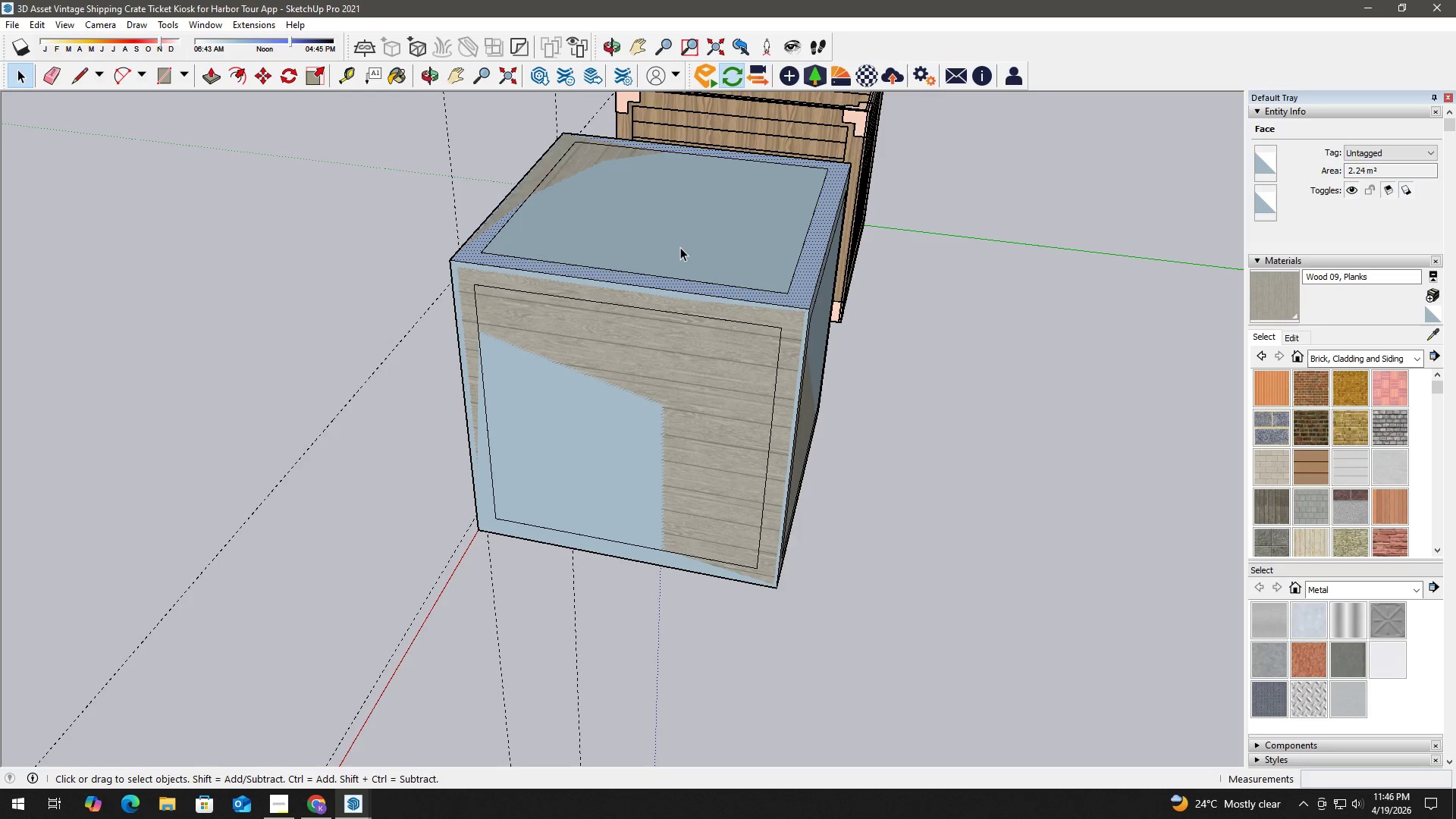 
left_click([680, 247])
 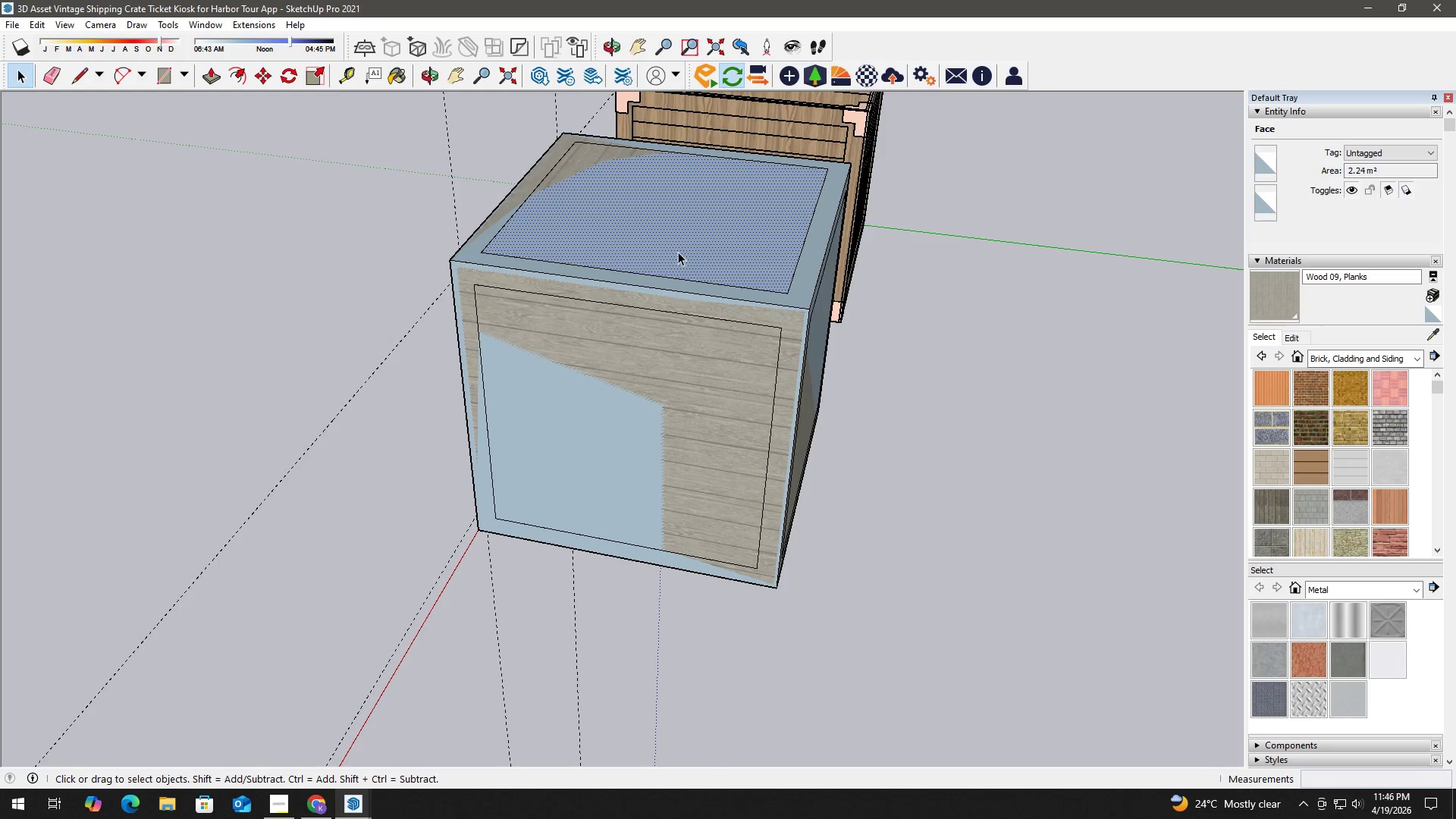 
key(Delete)
 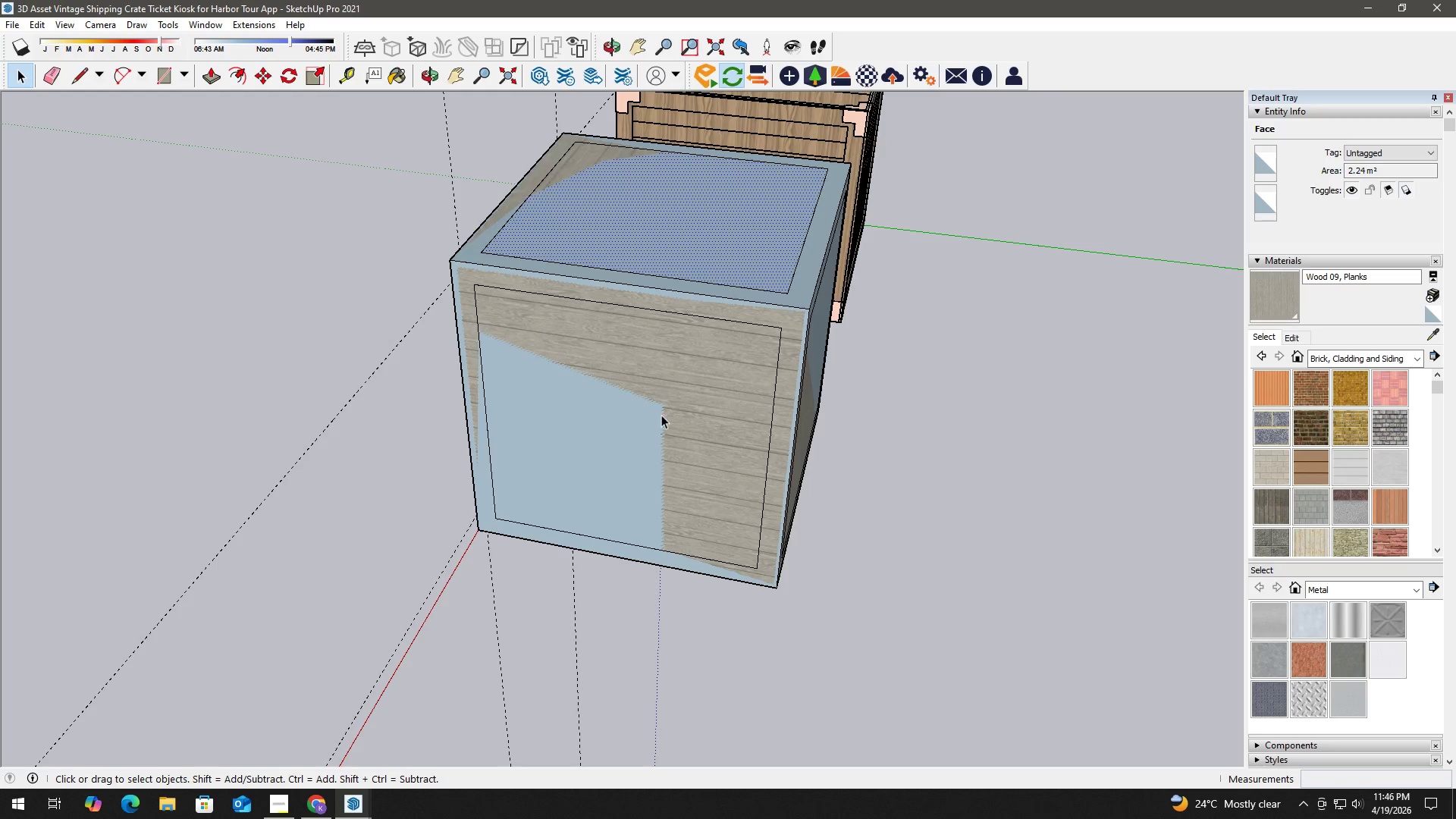 
left_click([664, 419])
 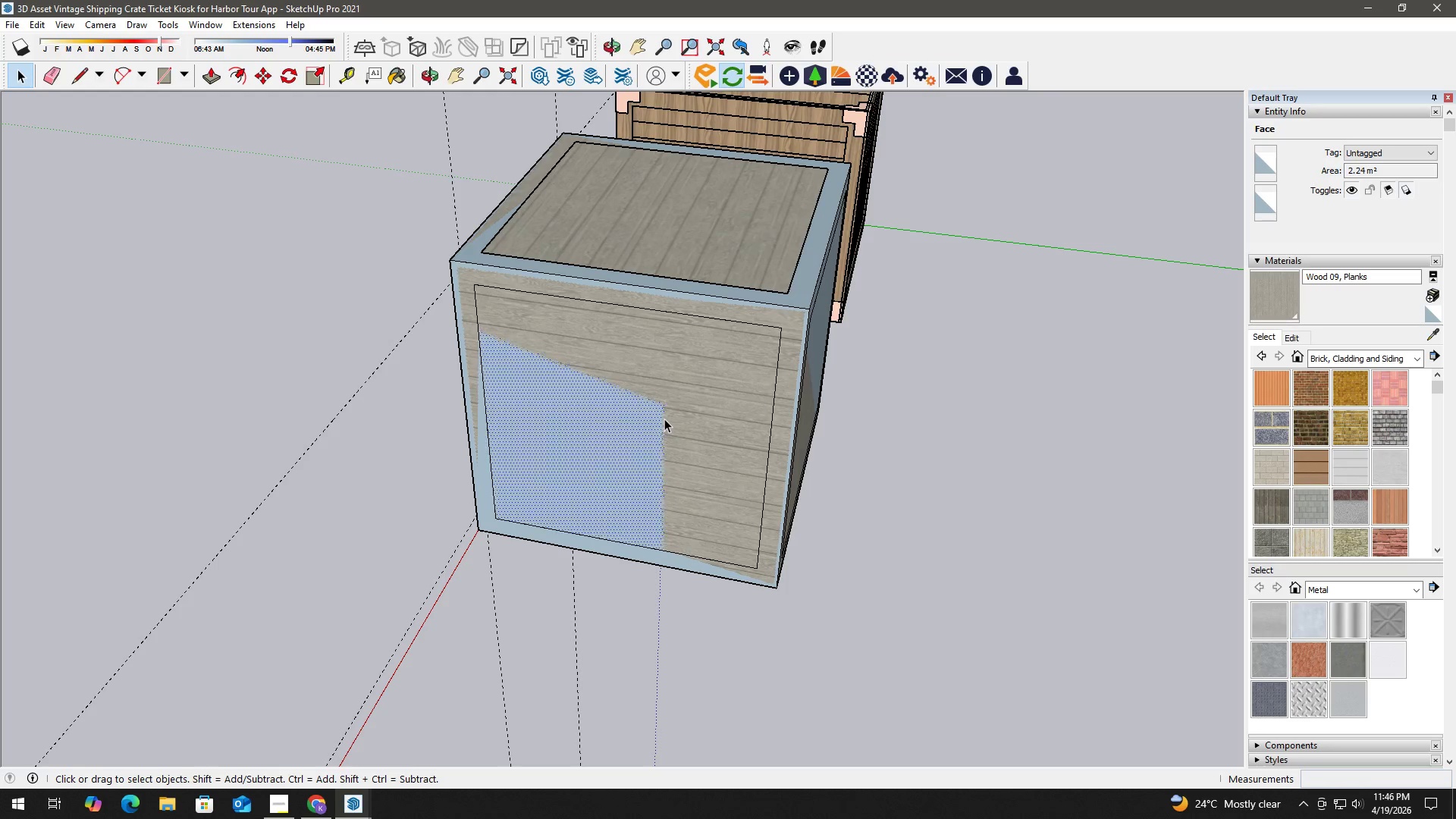 
key(Delete)
 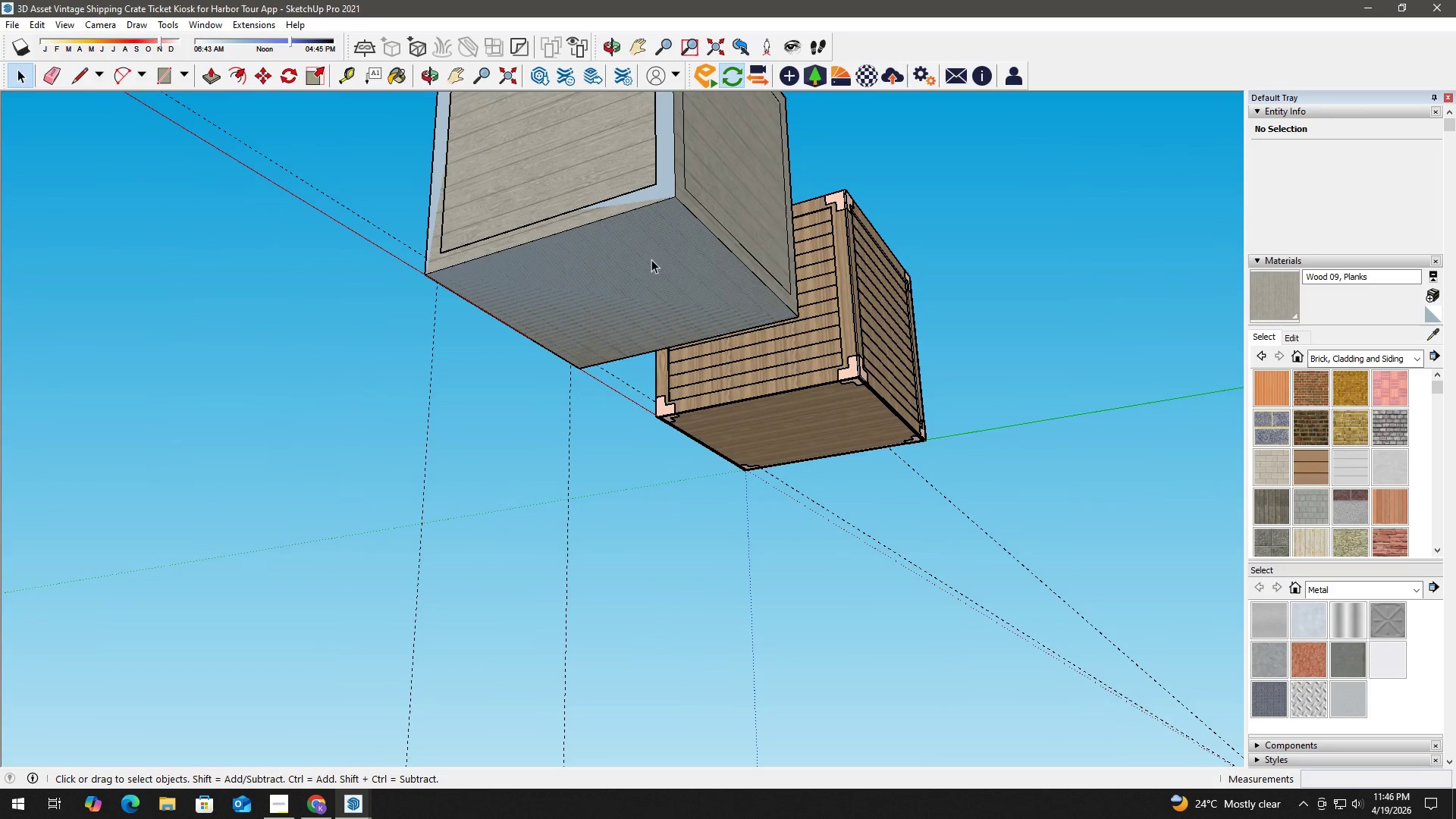 
left_click([643, 271])
 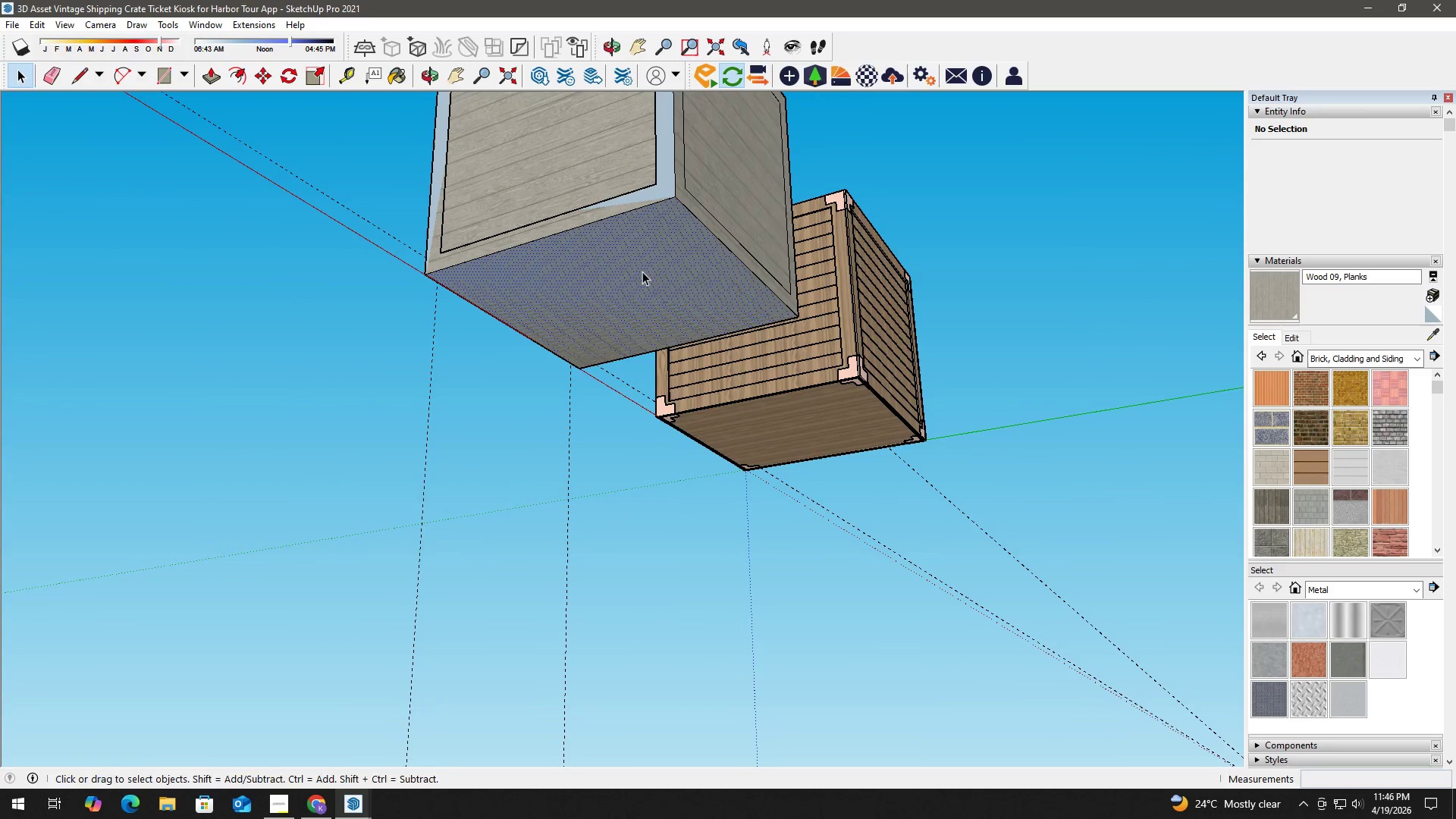 
key(F)
 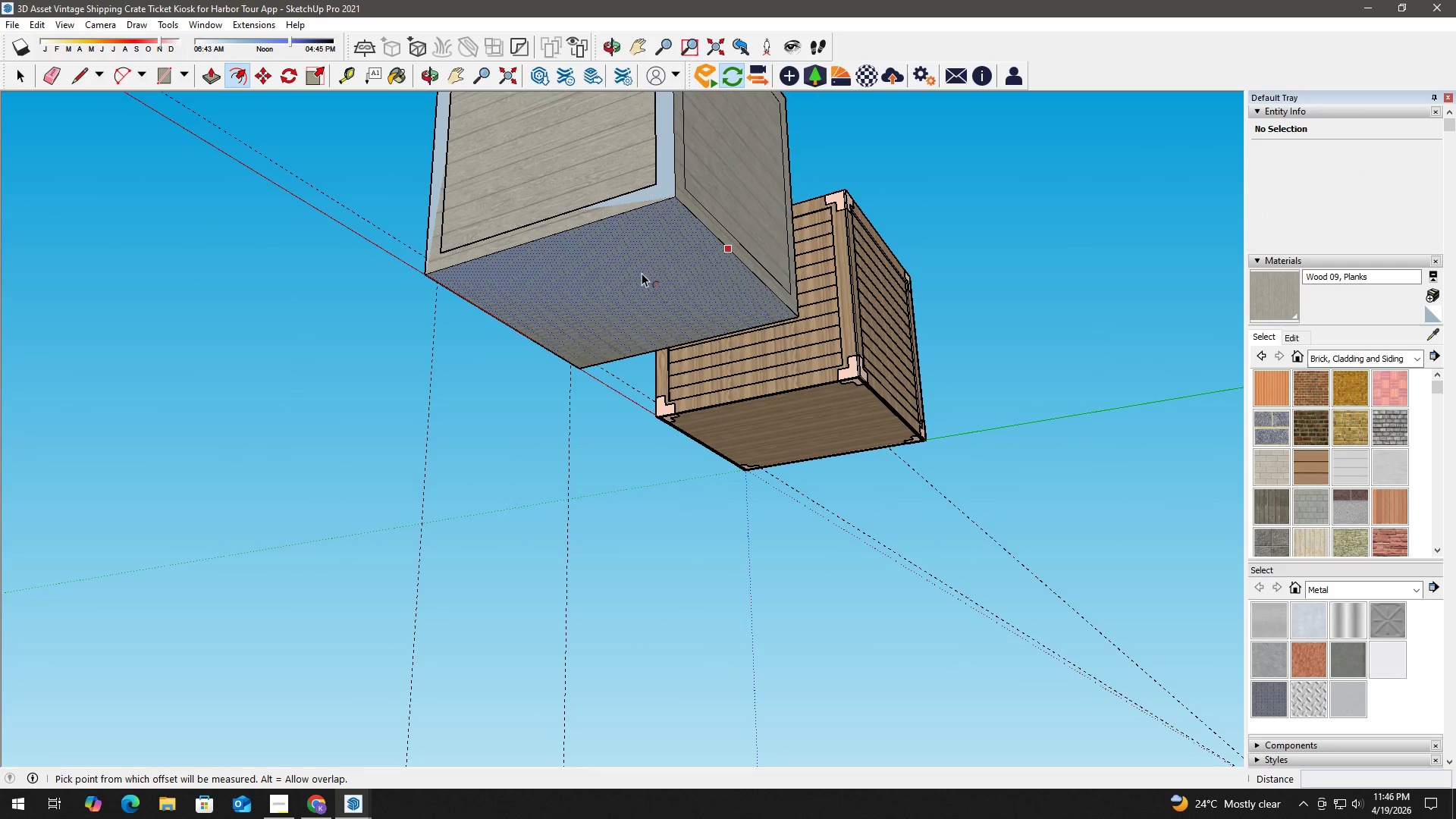 
double_click([642, 273])
 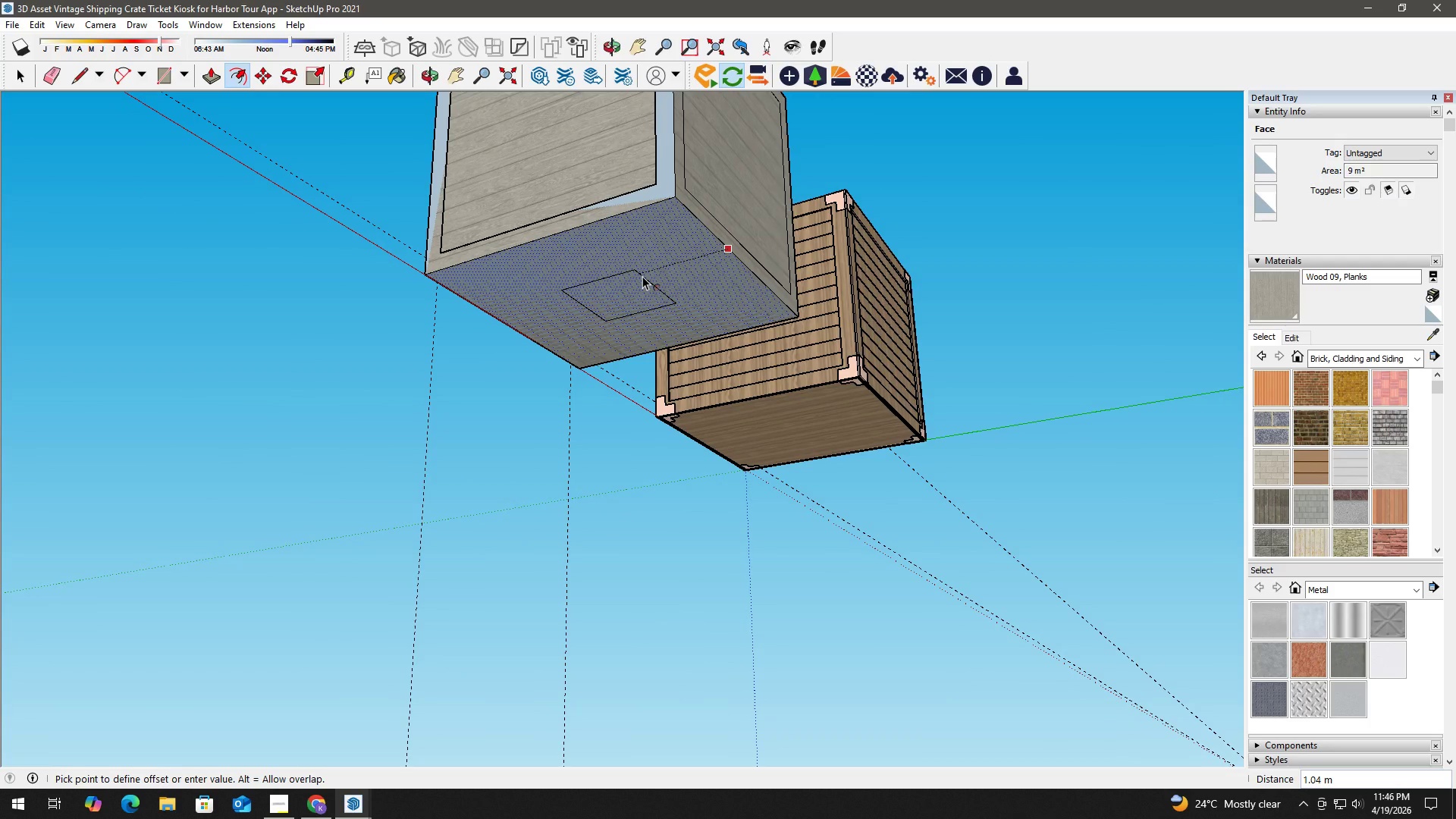 
key(Numpad0)
 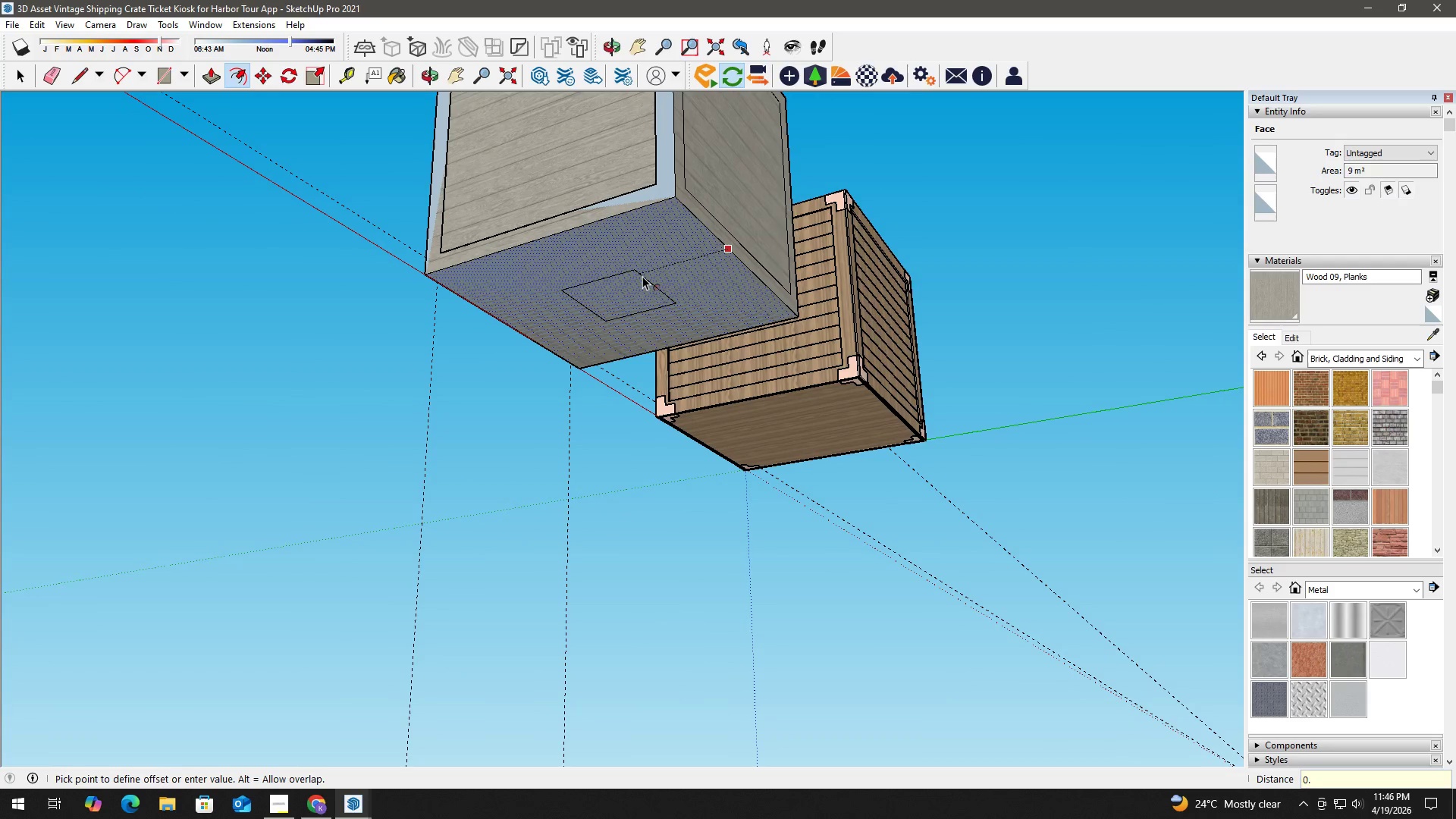 
key(NumpadDecimal)
 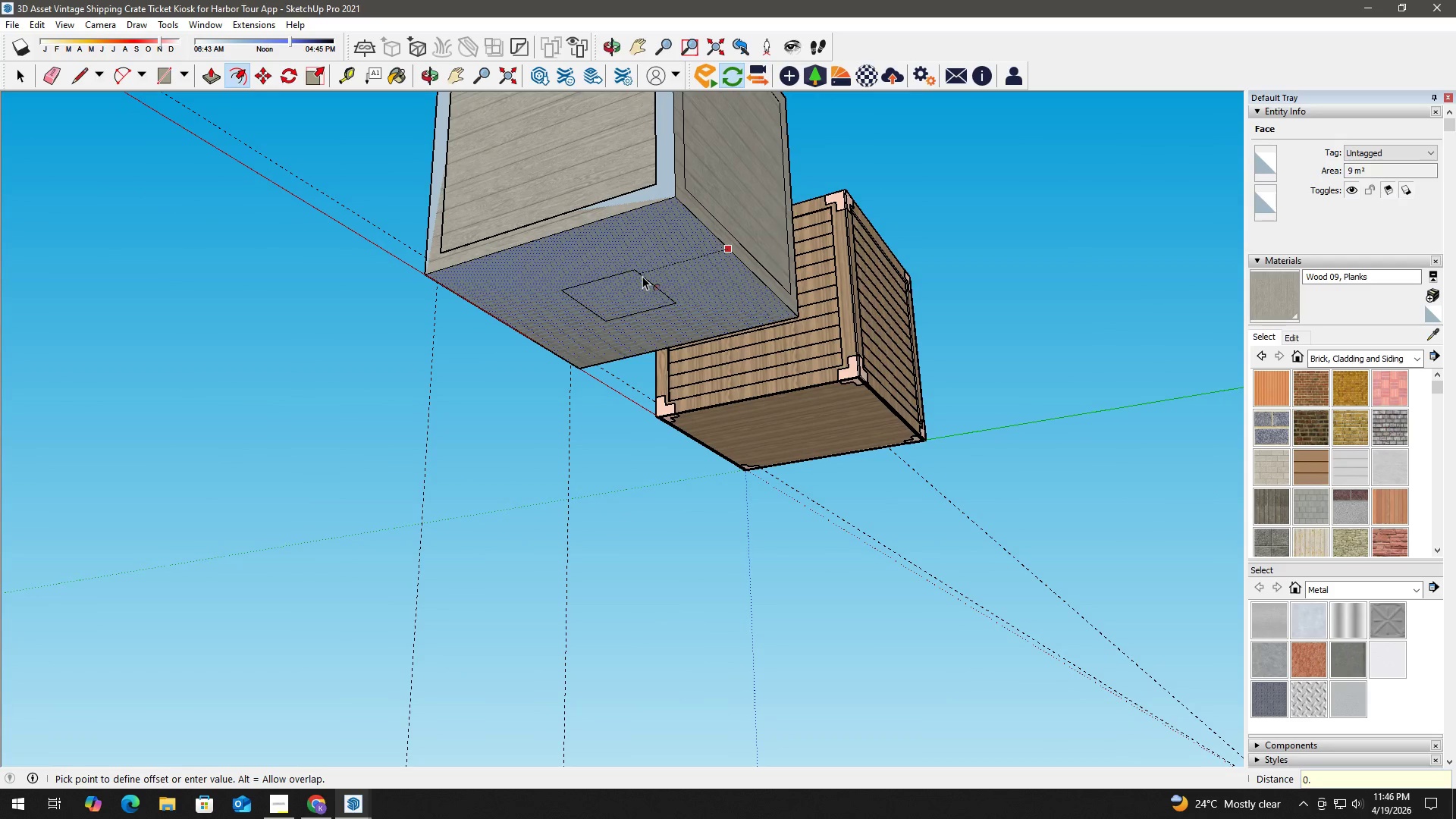 
key(Numpad2)
 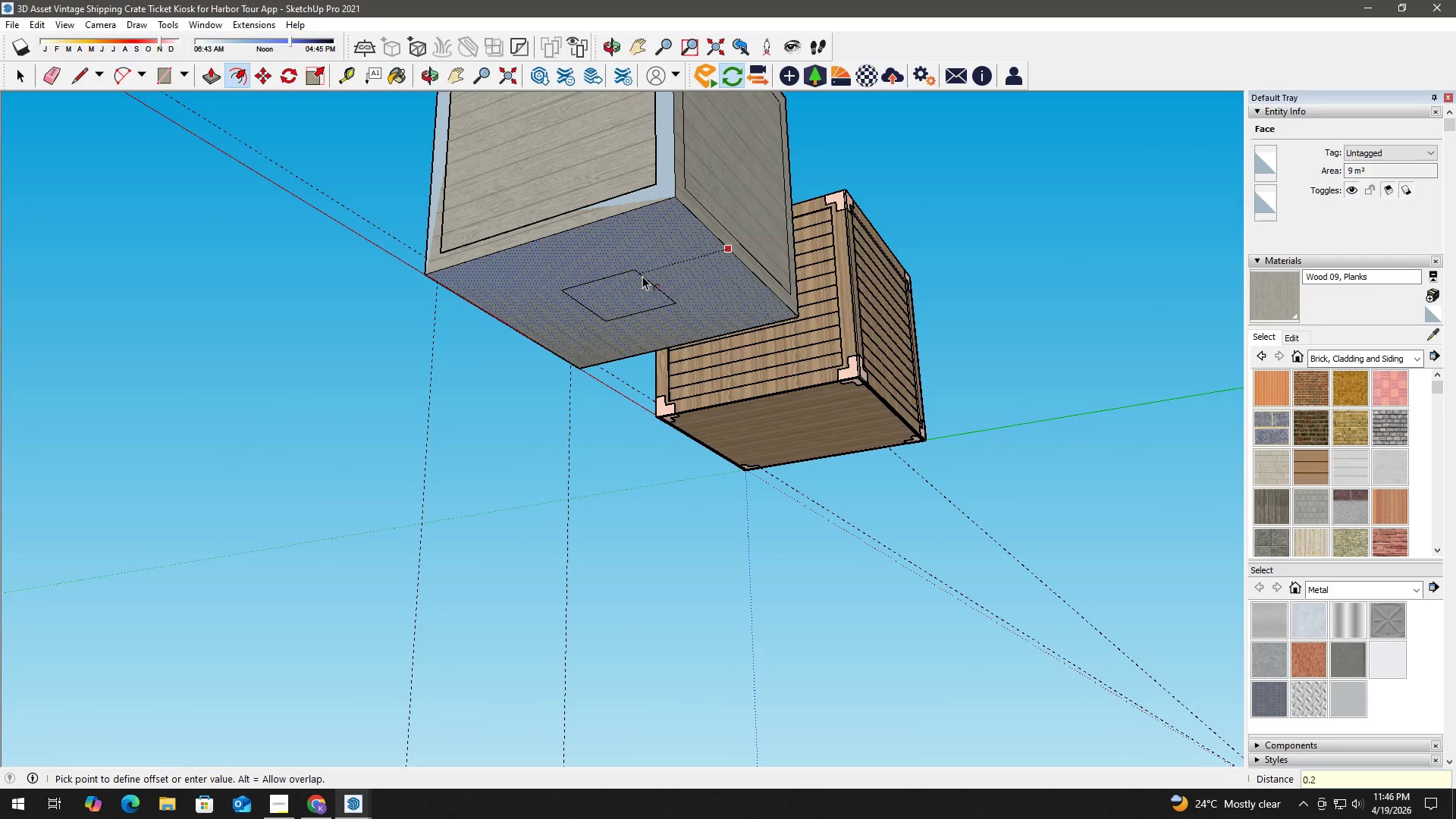 
key(Numpad0)
 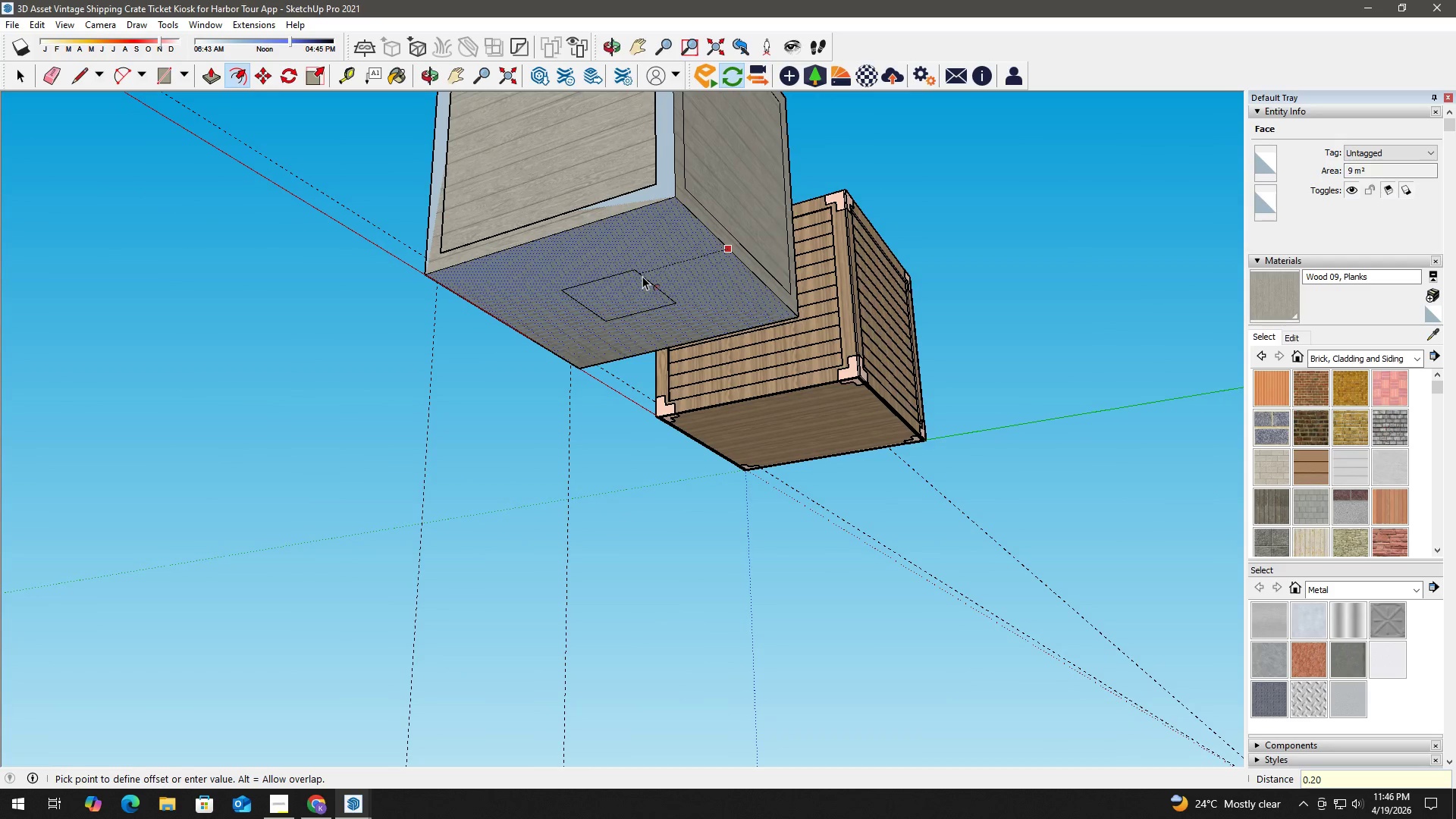 
key(NumpadEnter)
 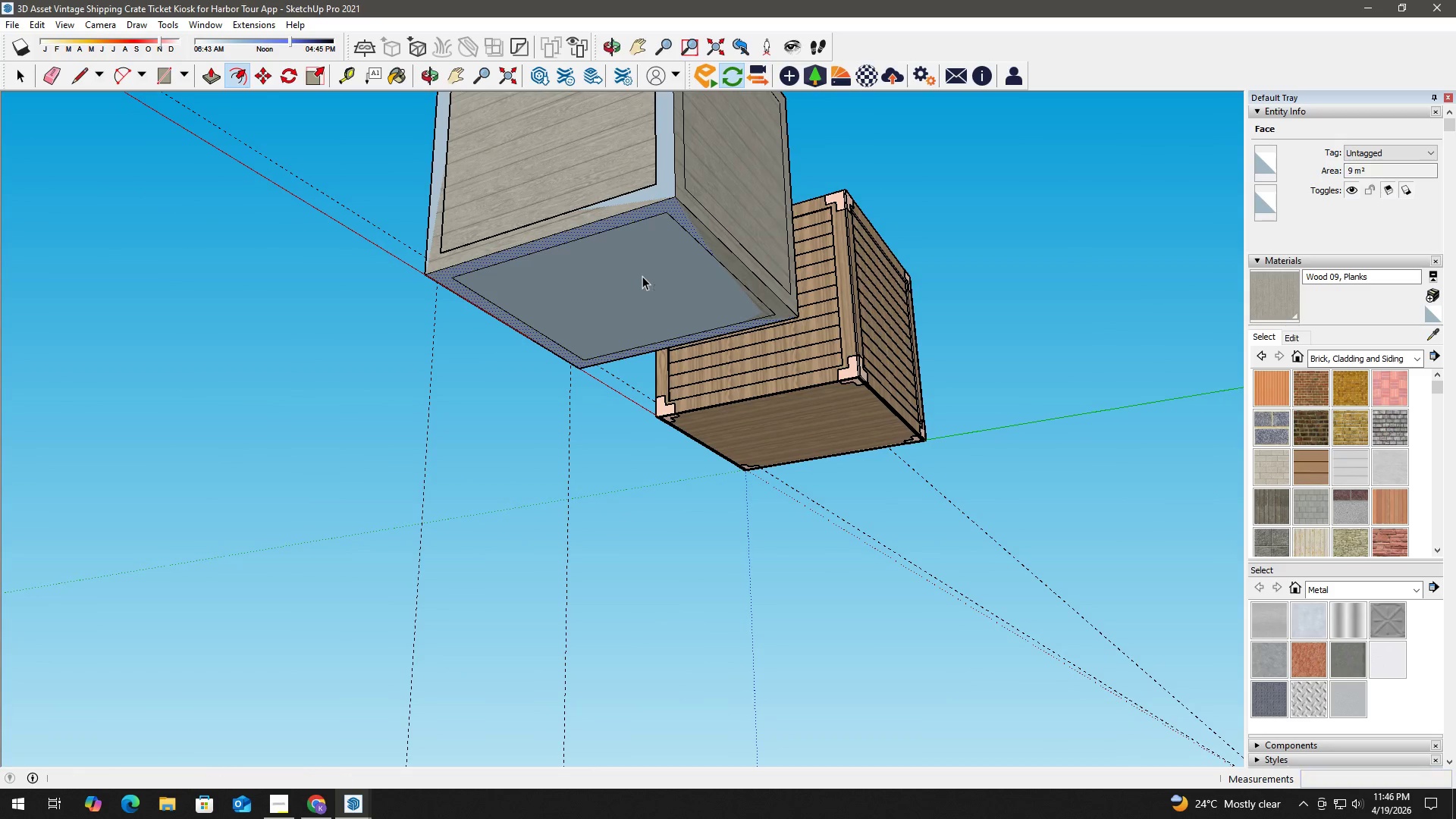 
key(Space)
 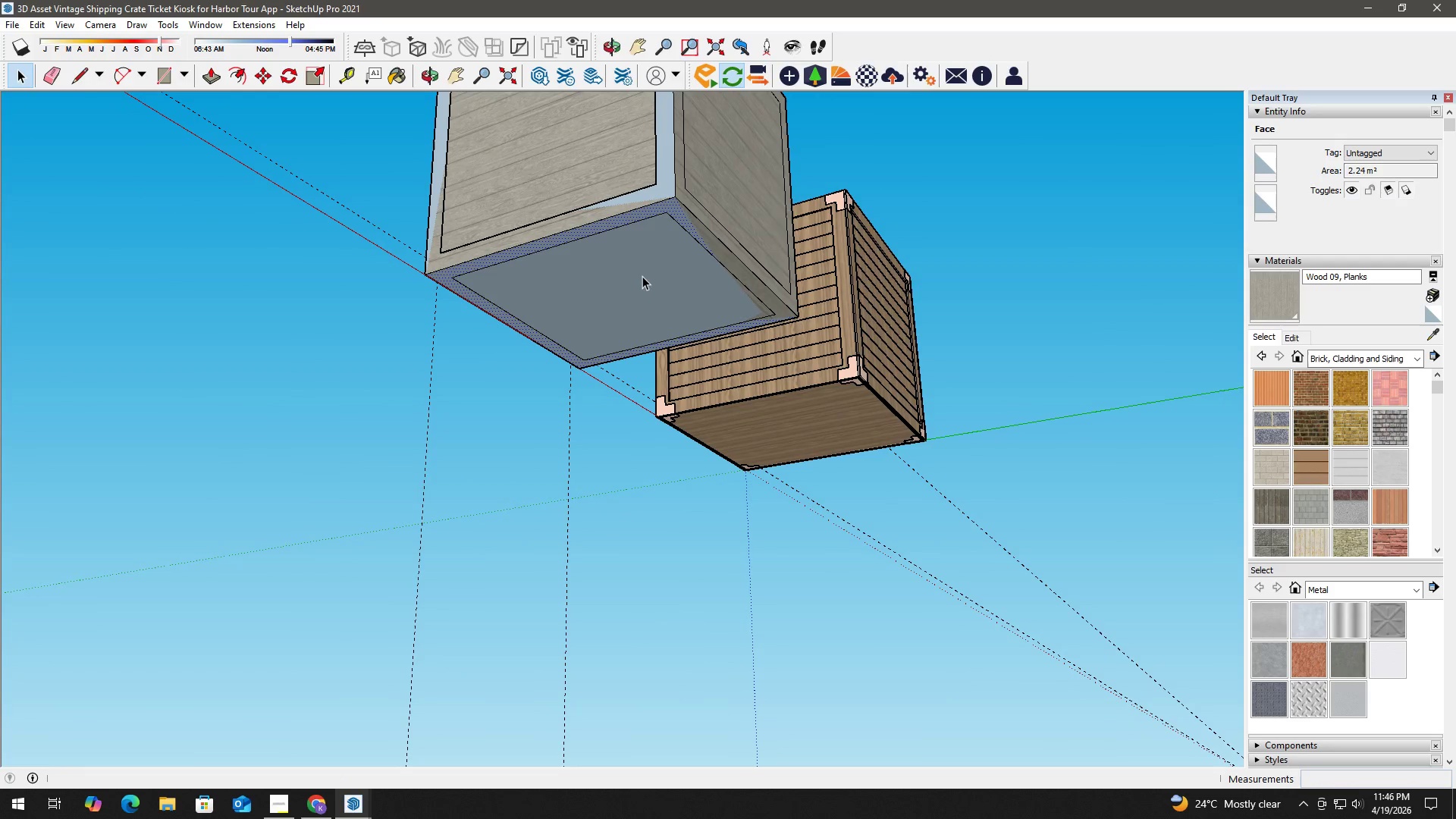 
left_click([642, 276])
 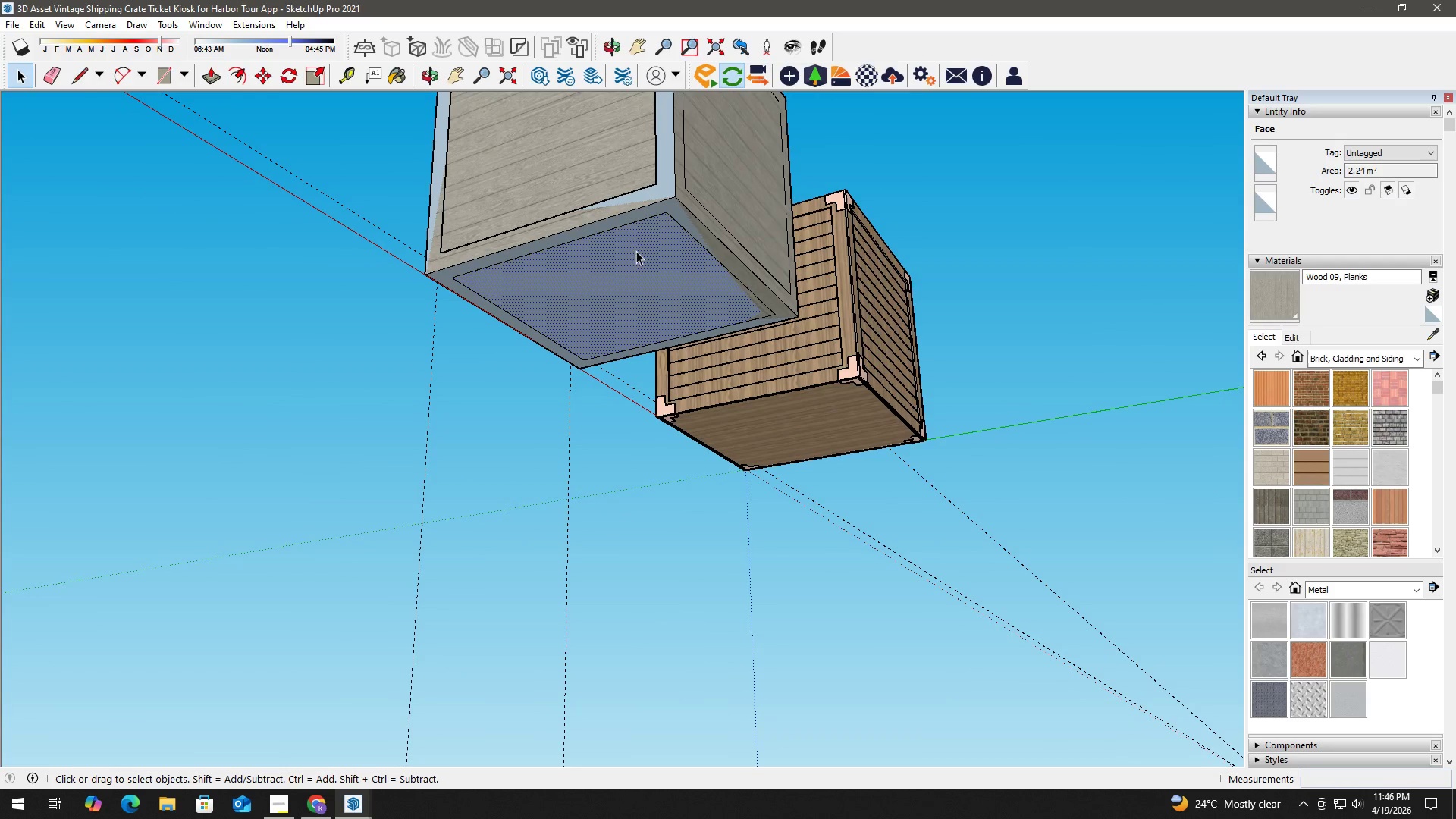 
key(Delete)
 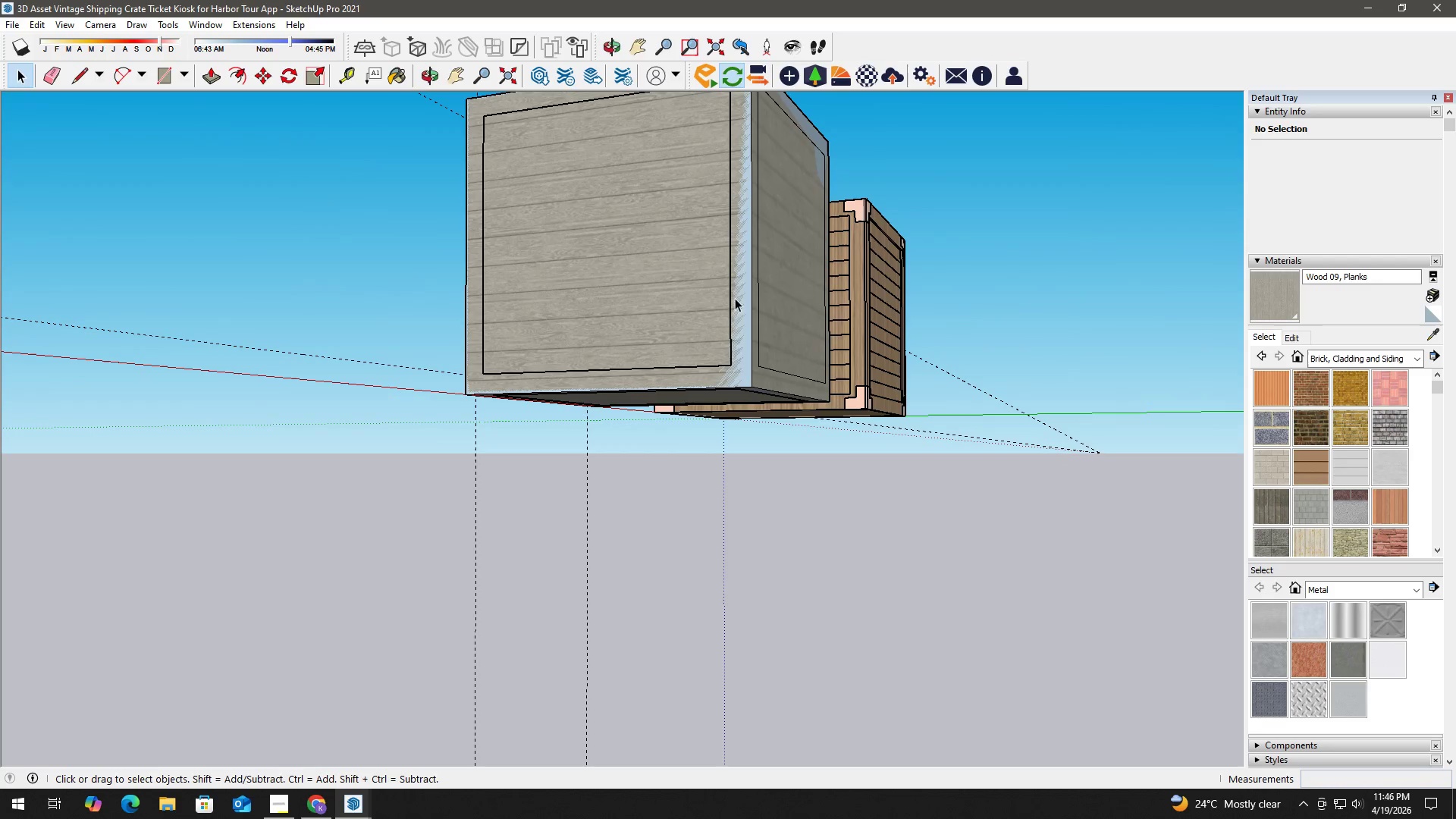 
double_click([741, 292])
 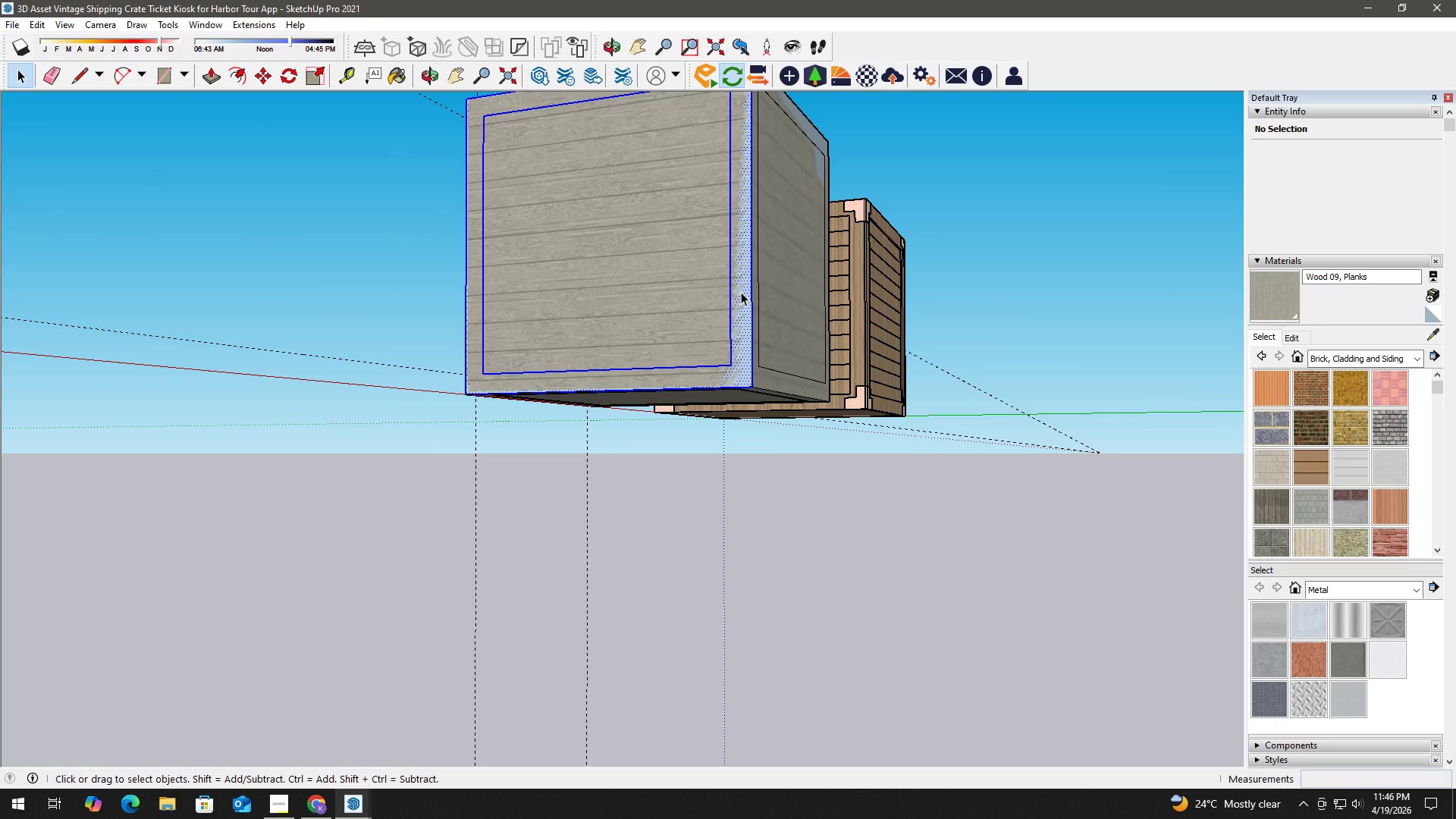 
triple_click([741, 292])
 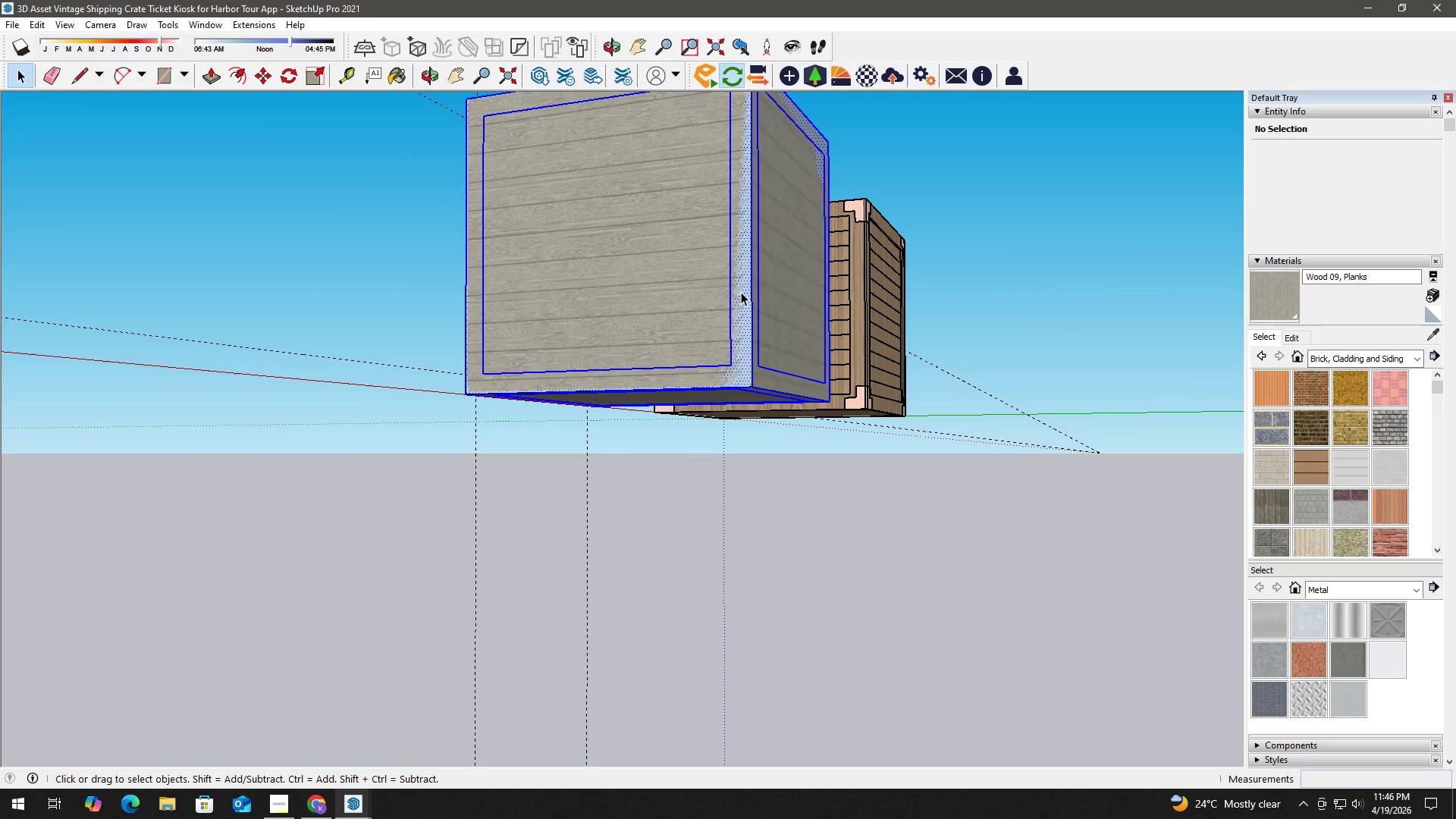 
triple_click([741, 292])
 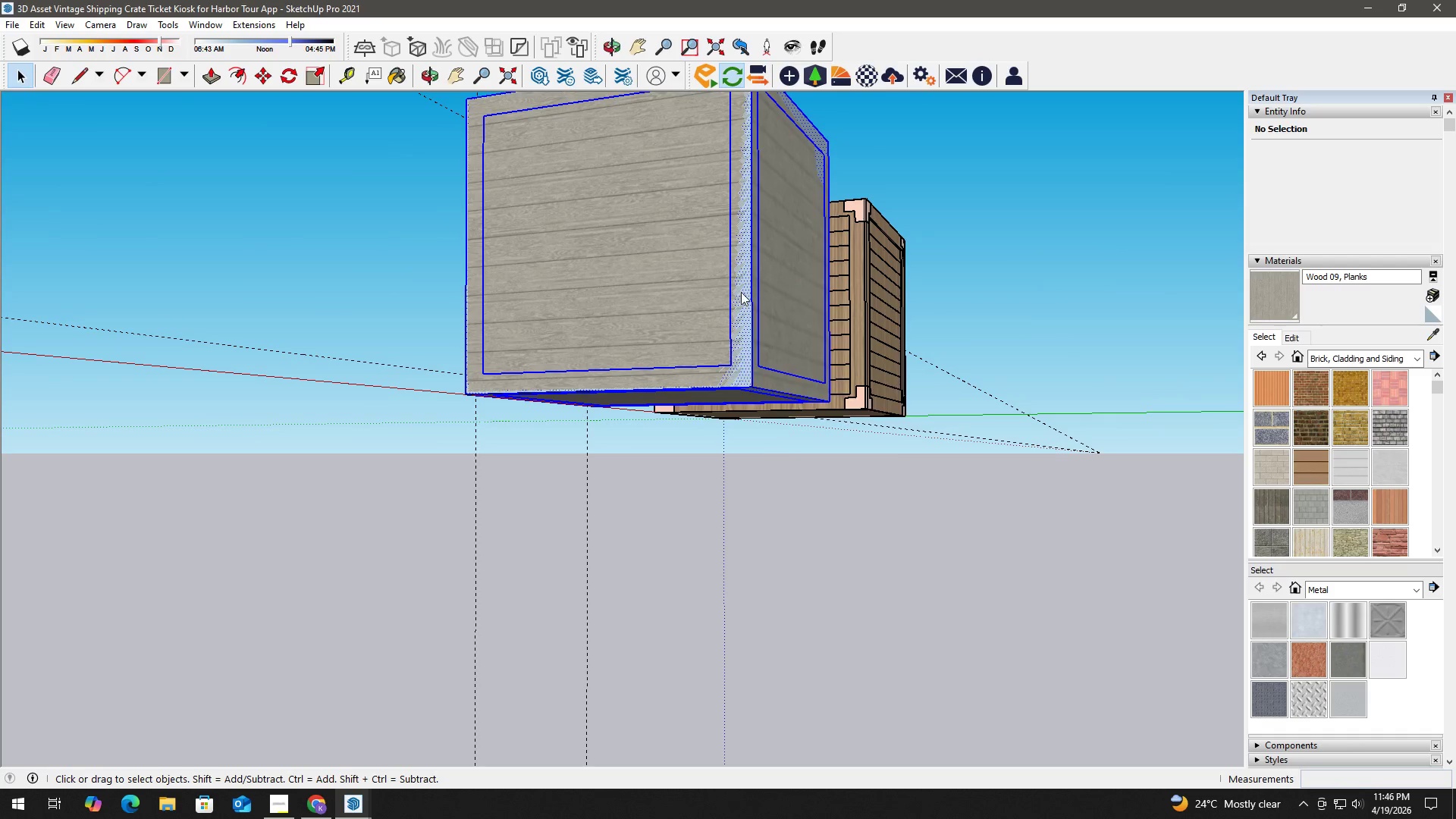 
right_click([741, 292])
 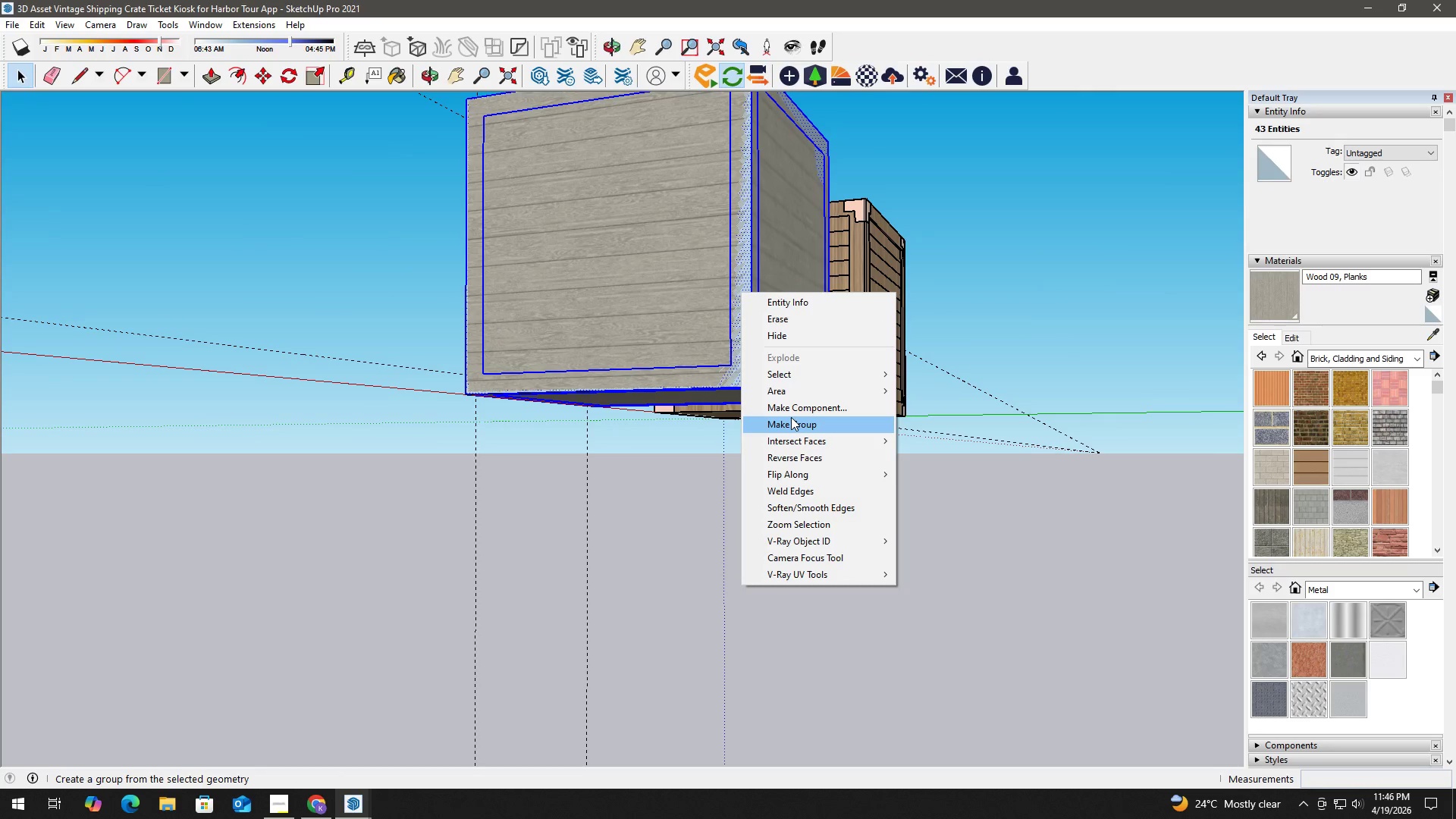 
left_click([791, 417])
 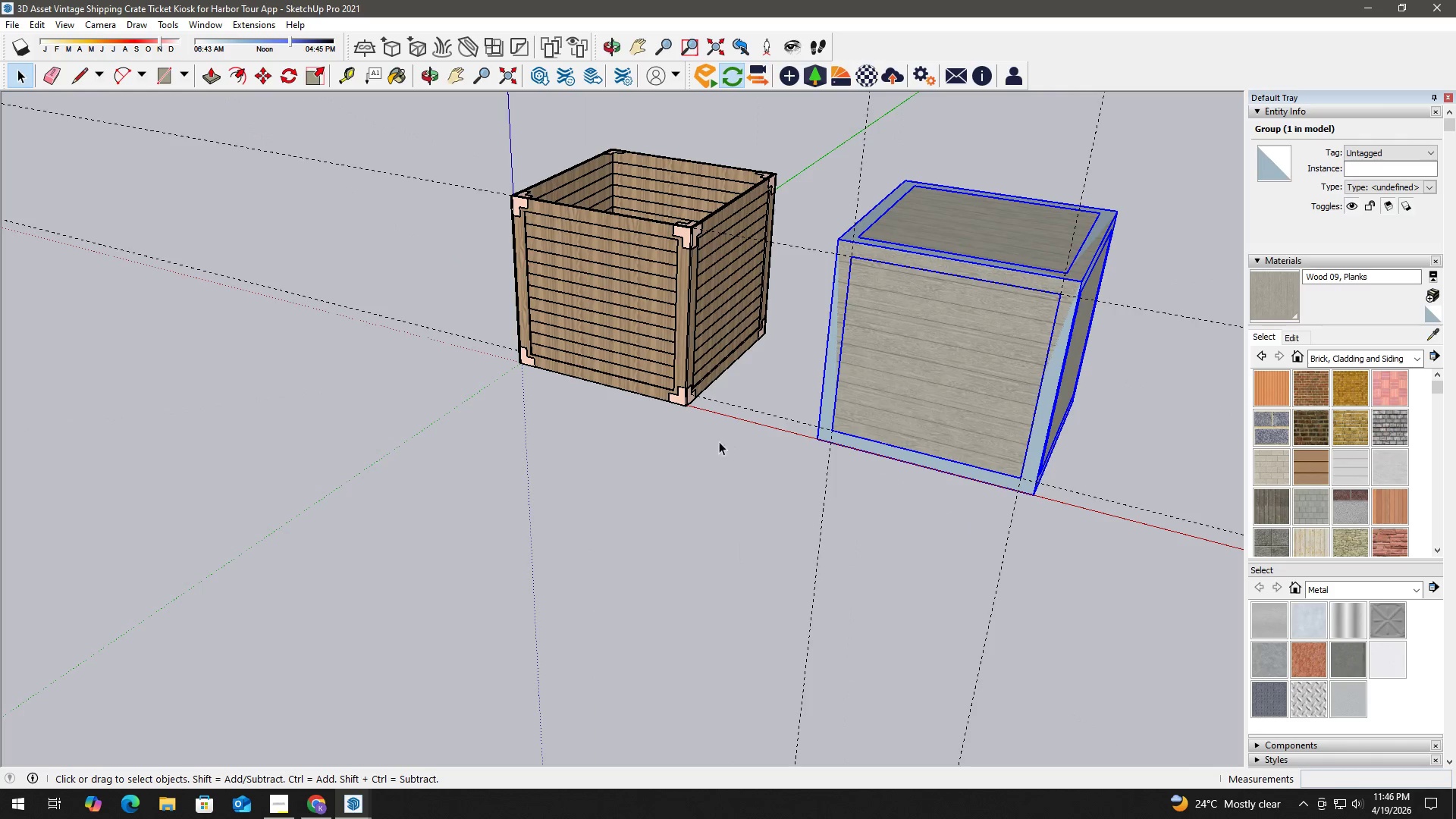 
key(B)
 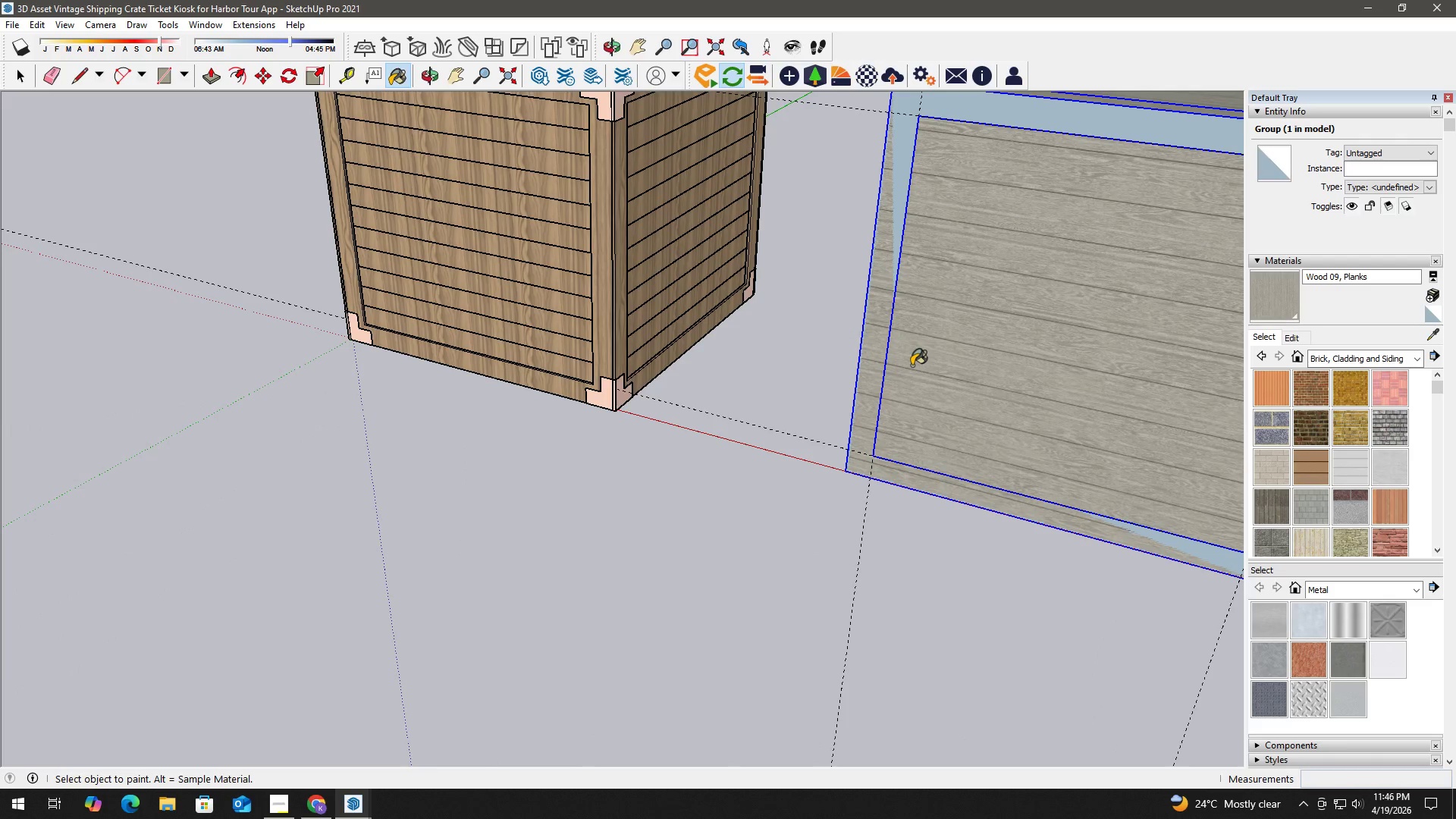 
scroll: coordinate [880, 384], scroll_direction: up, amount: 7.0
 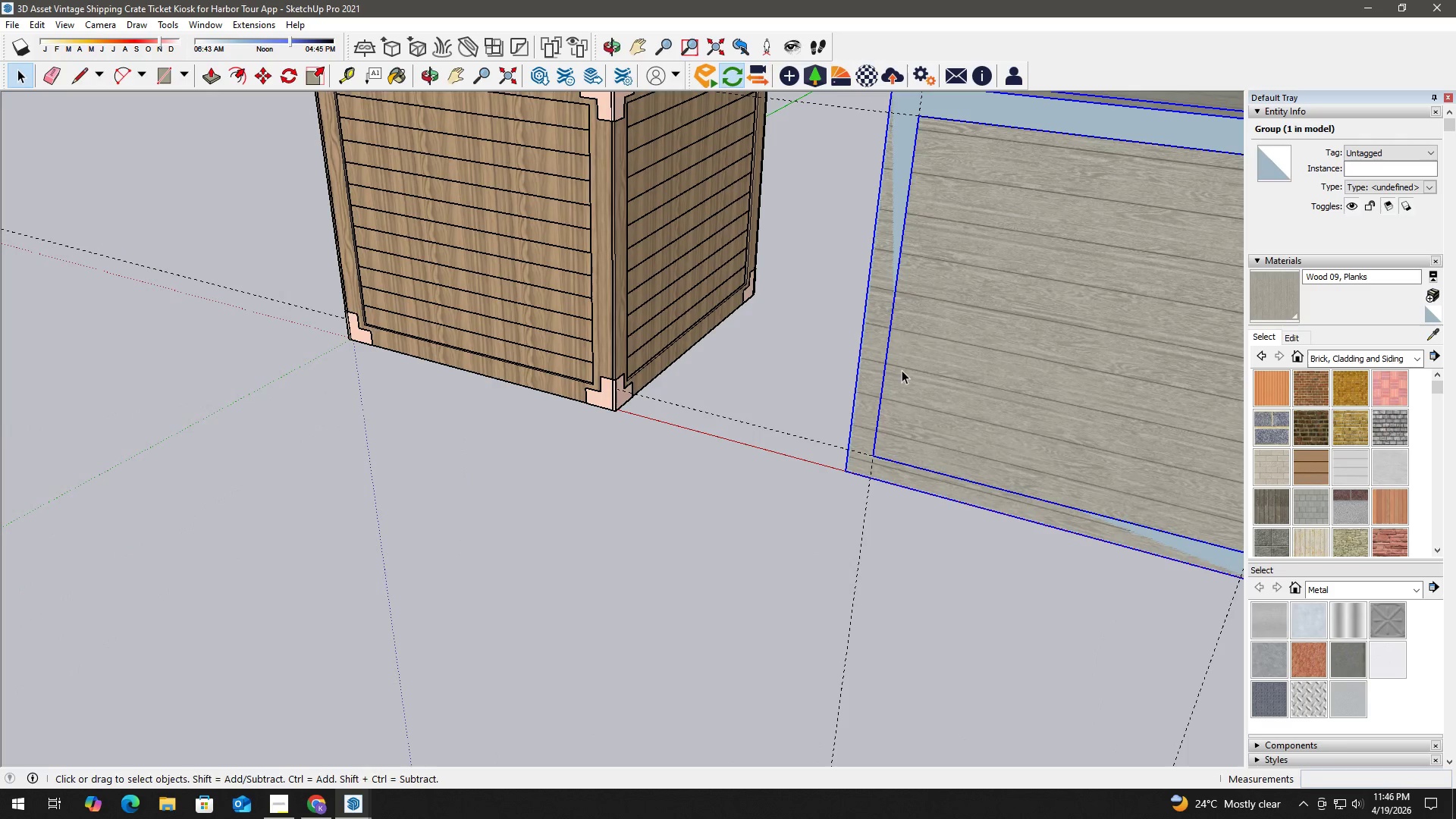 
hold_key(key=AltLeft, duration=0.31)
 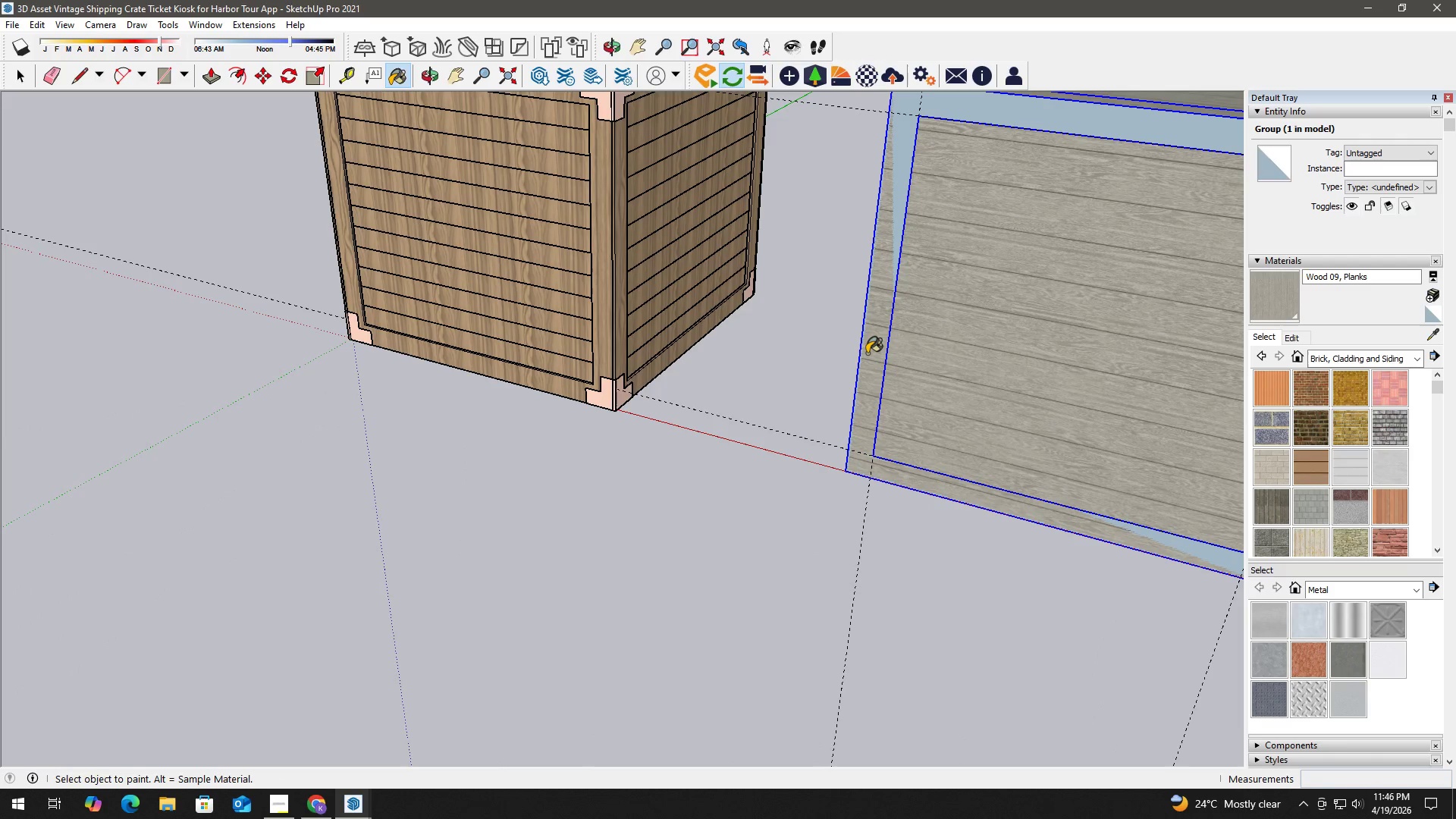 
double_click([867, 353])
 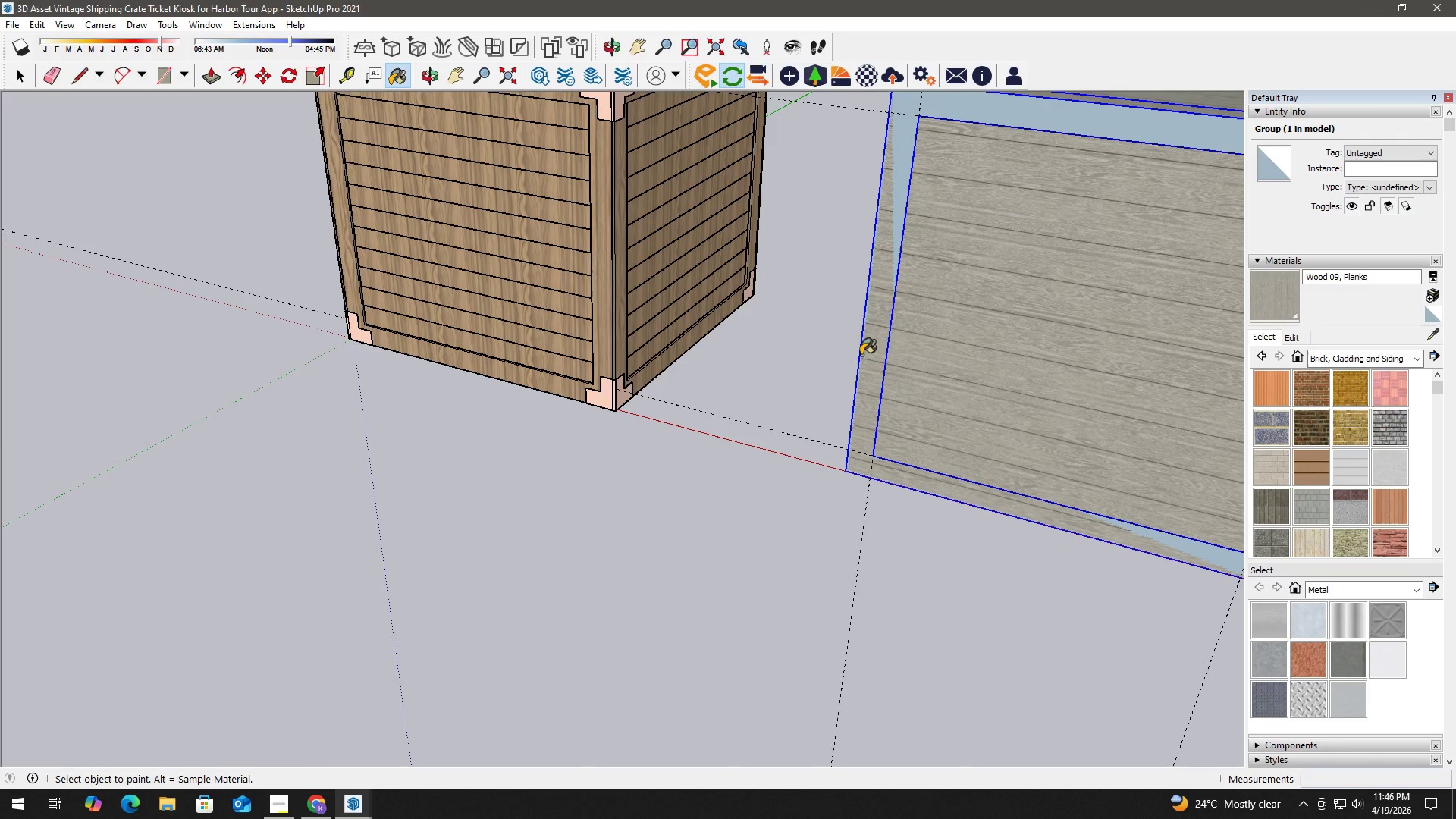 
key(Space)
 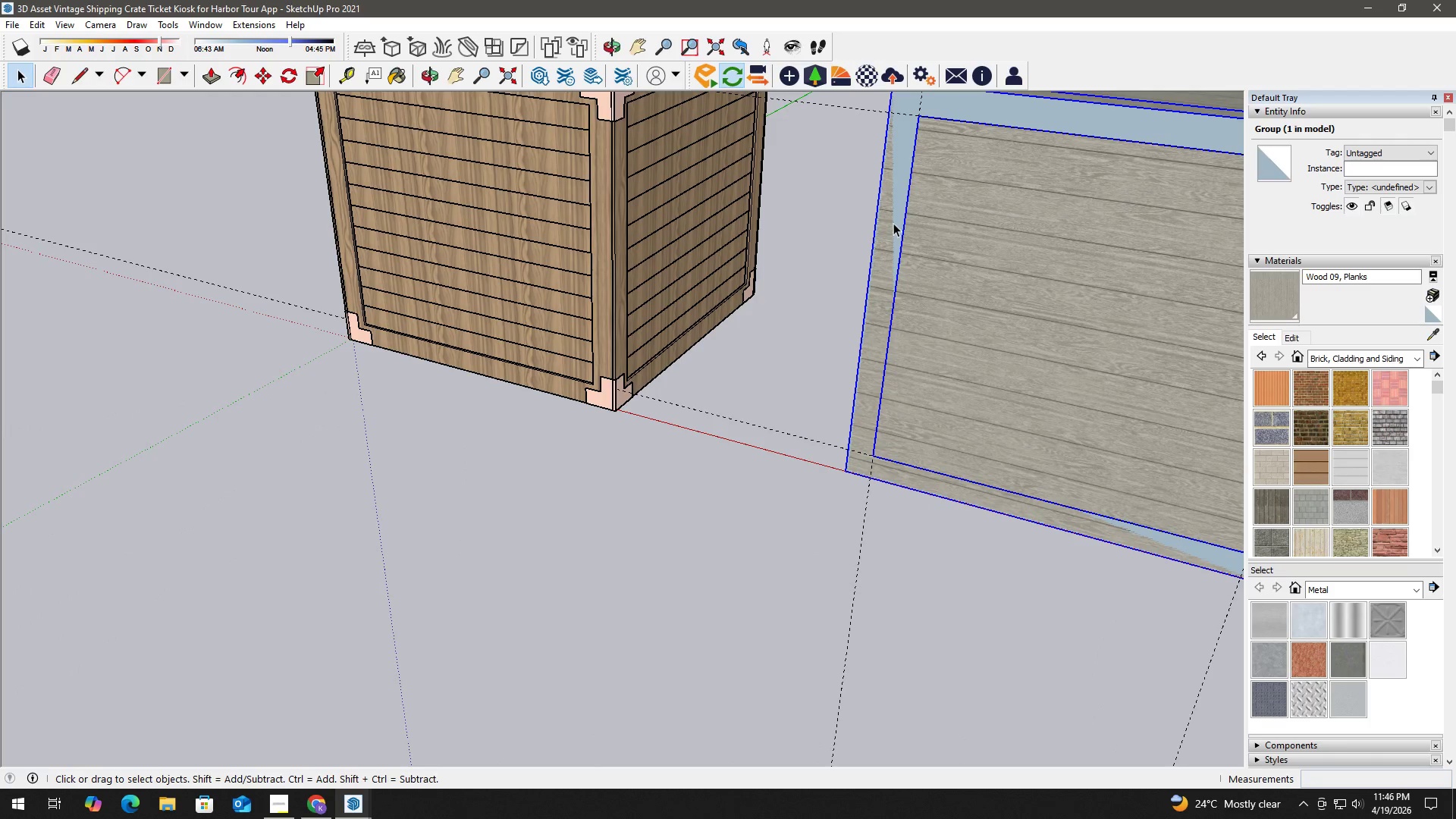 
double_click([893, 223])
 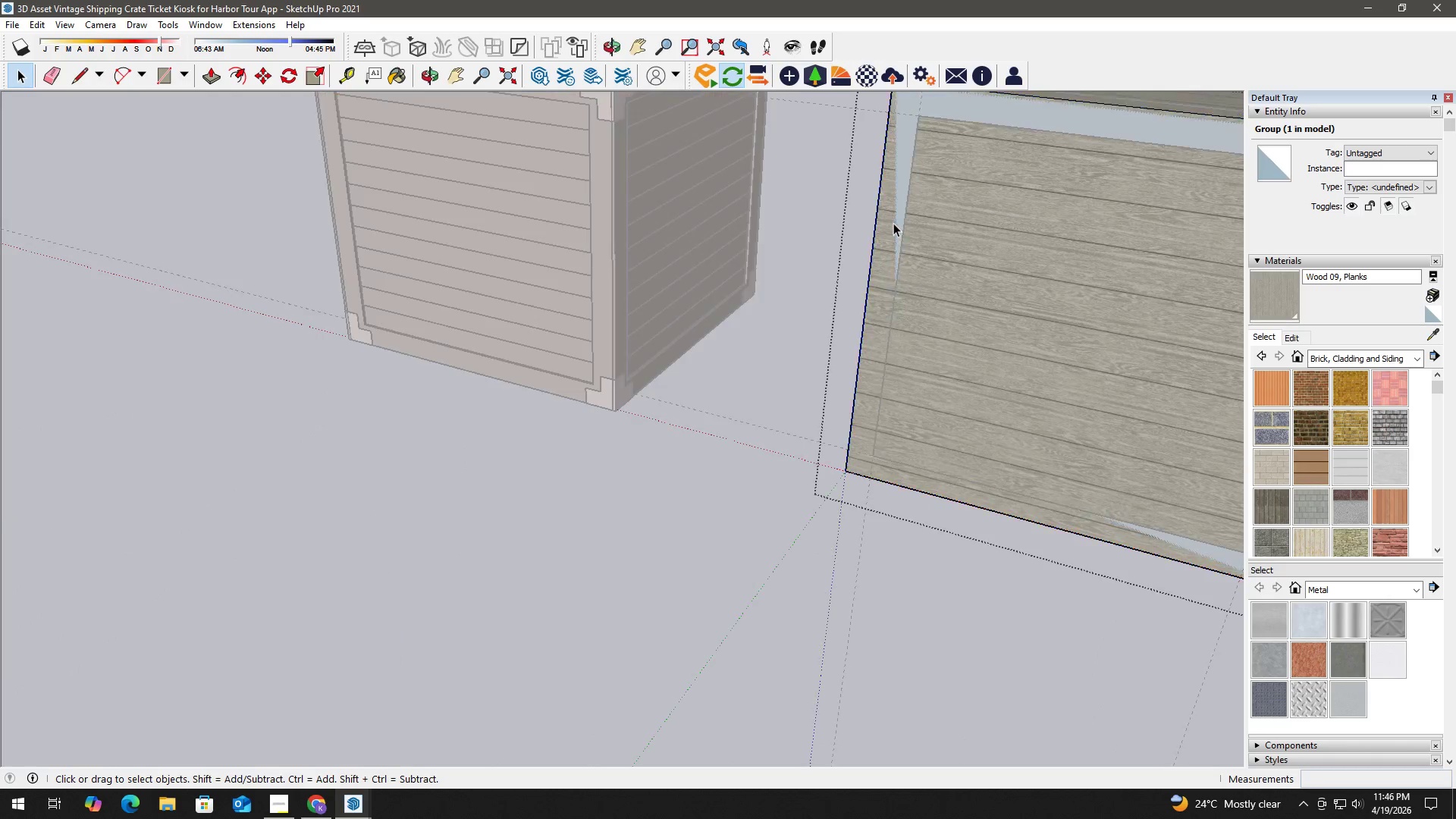 
triple_click([893, 223])
 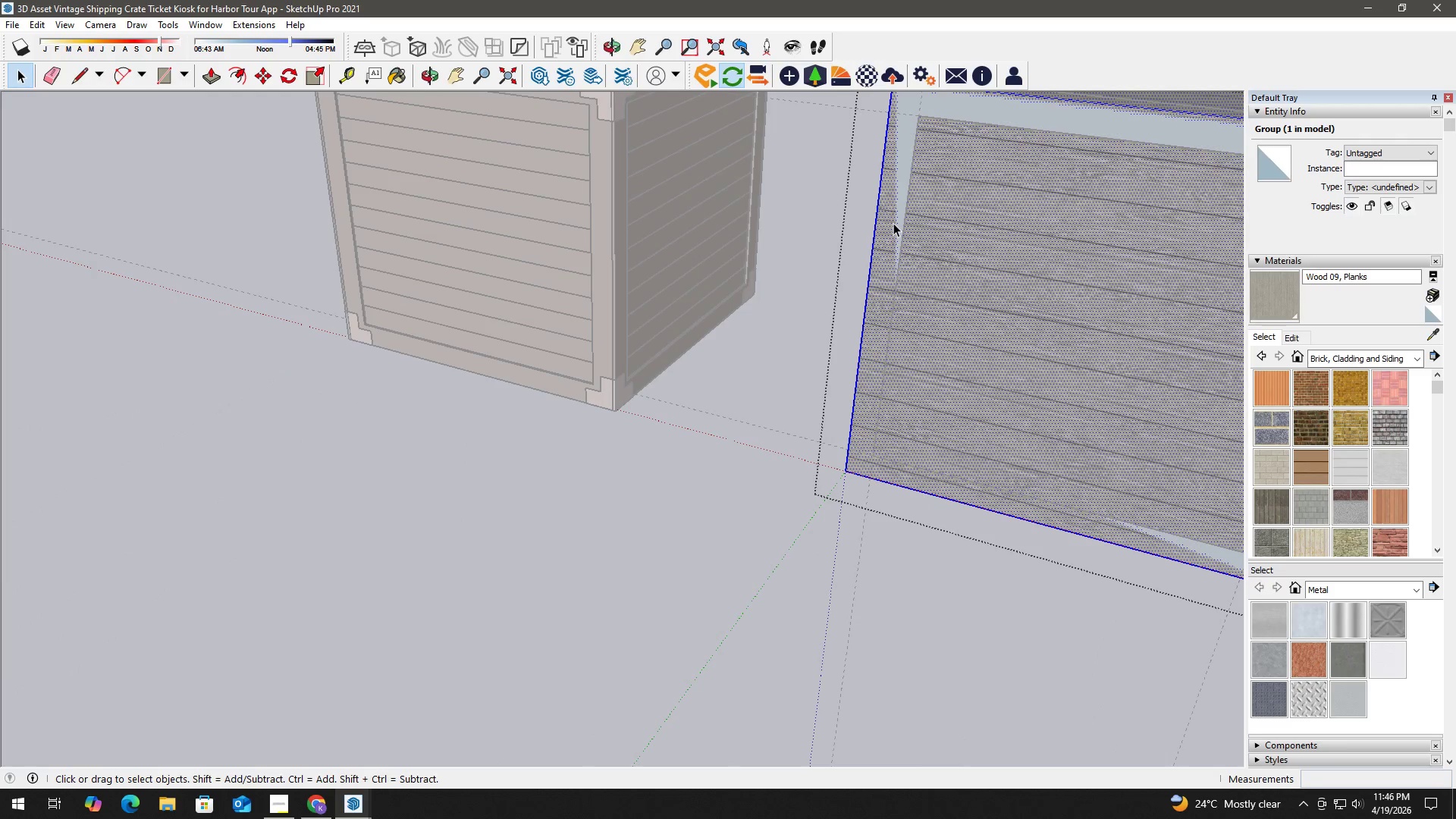 
triple_click([893, 223])
 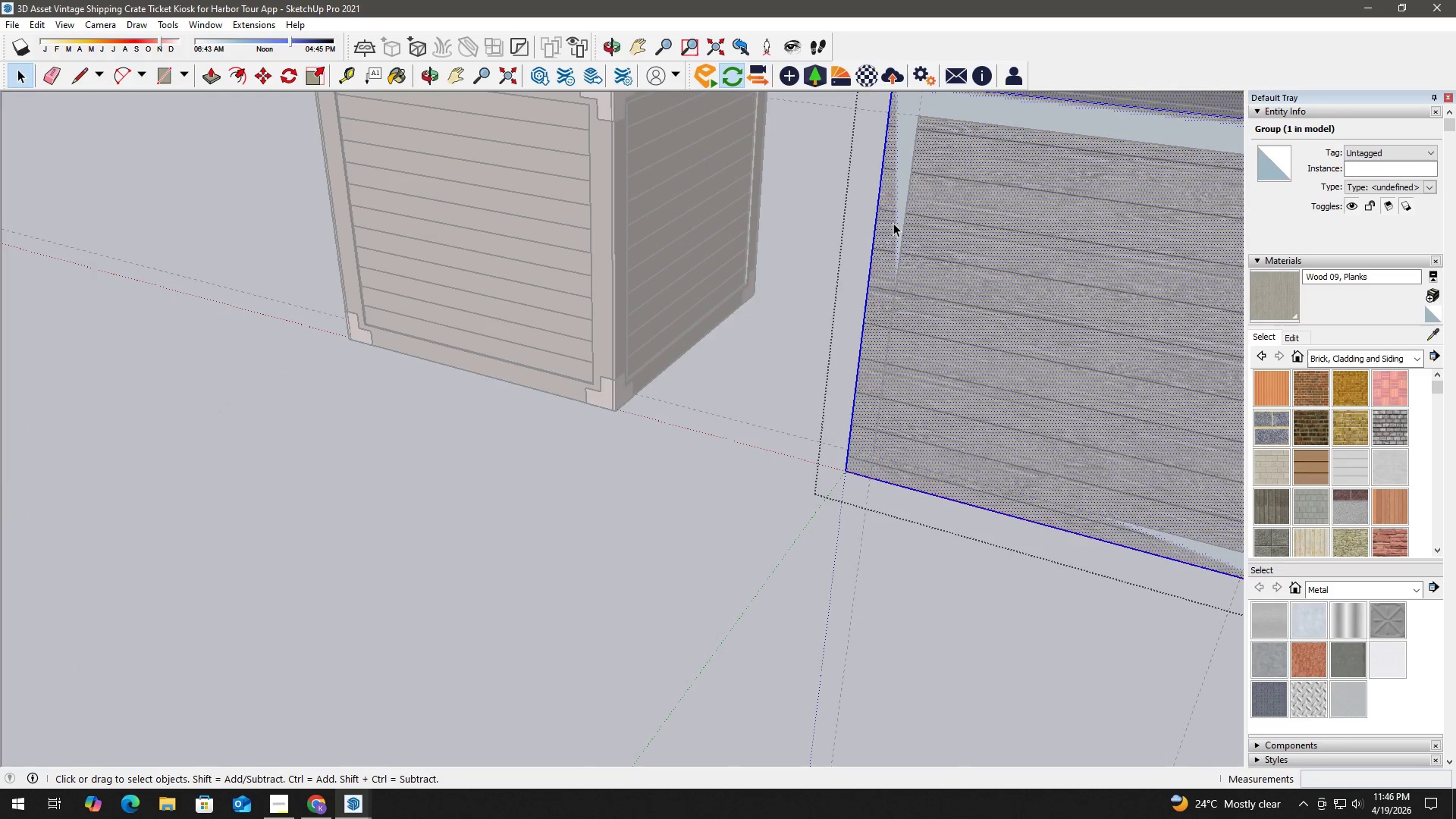 
triple_click([893, 223])
 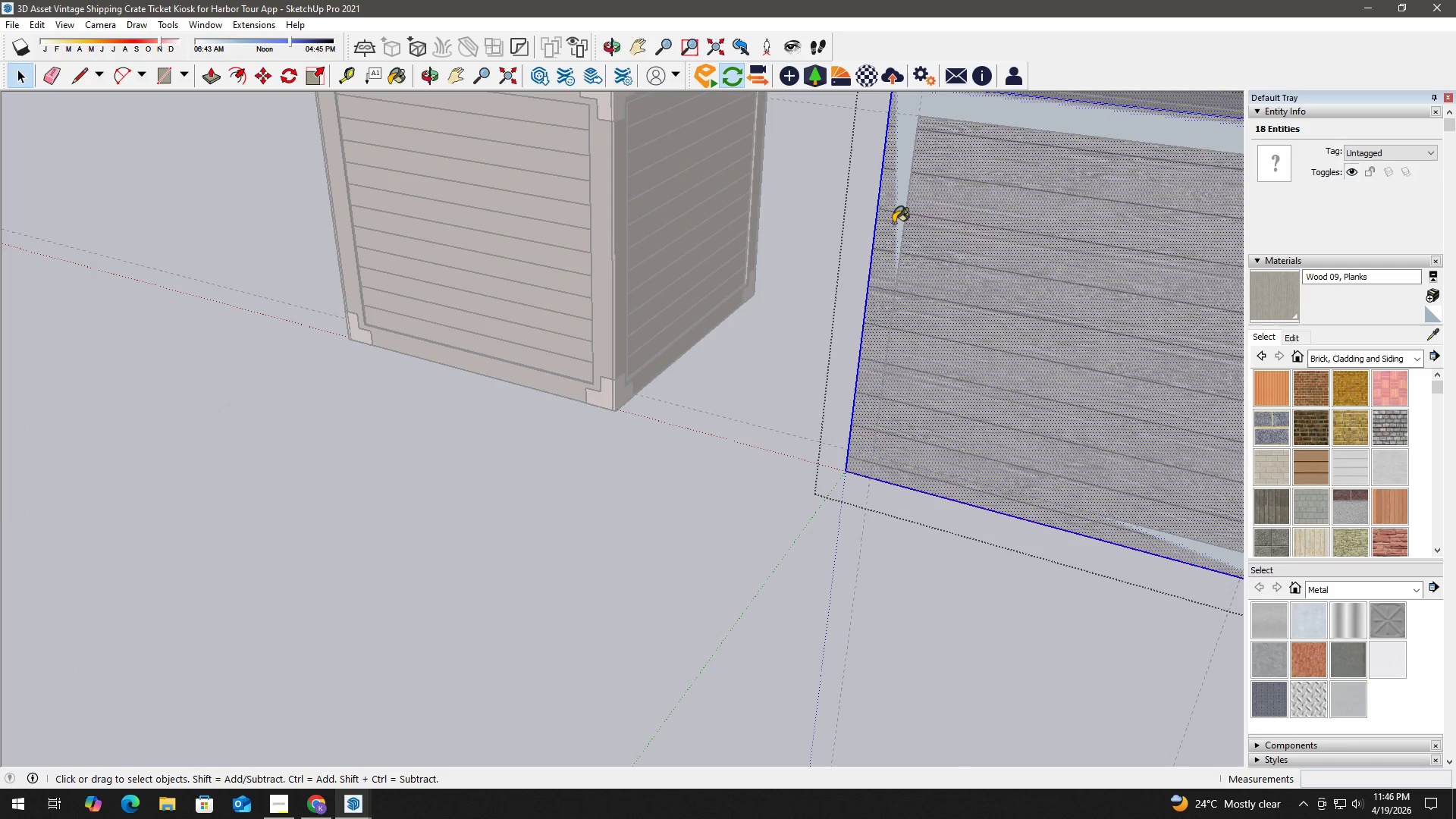 
key(B)
 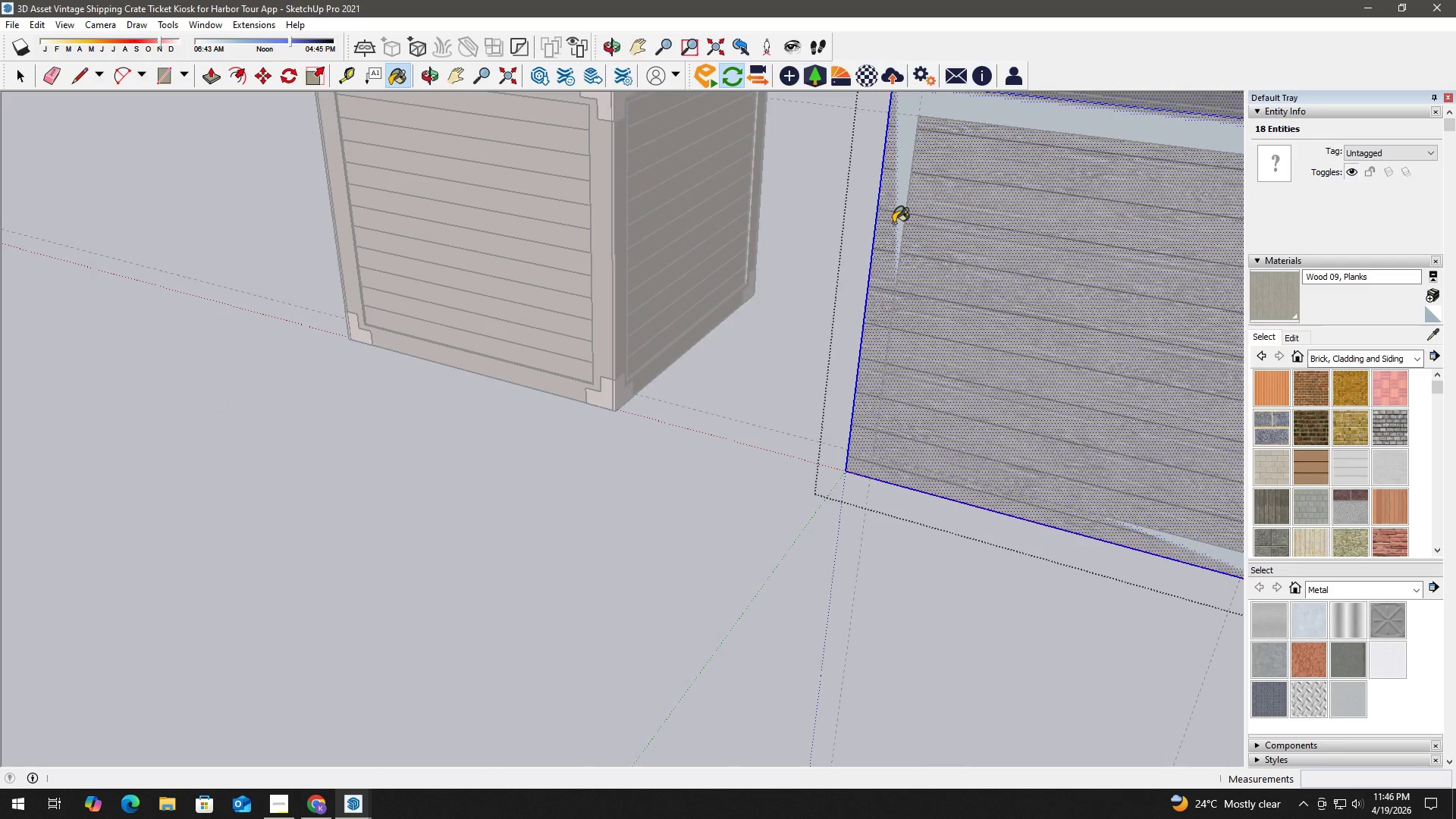 
triple_click([893, 223])
 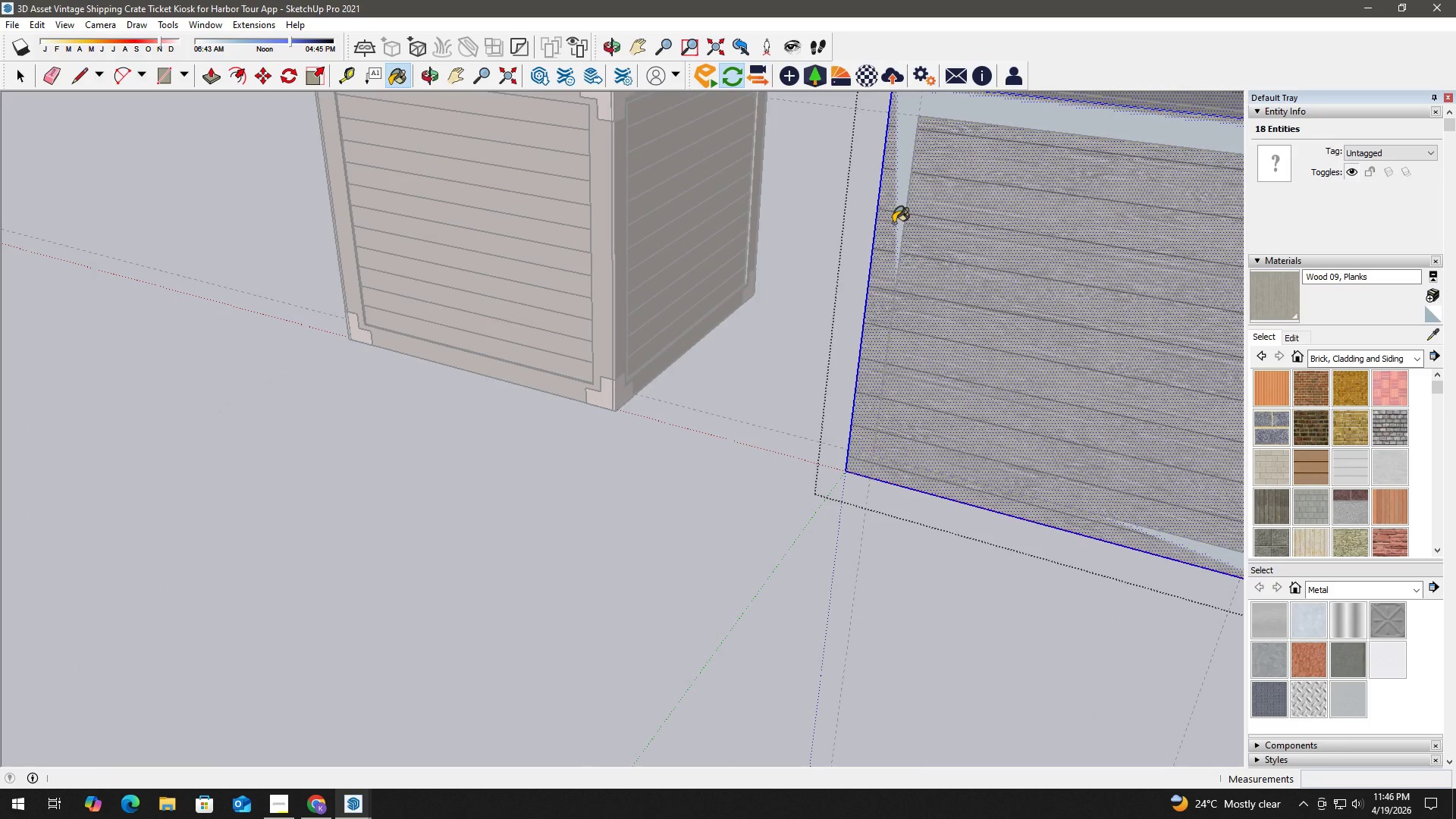 
triple_click([893, 223])
 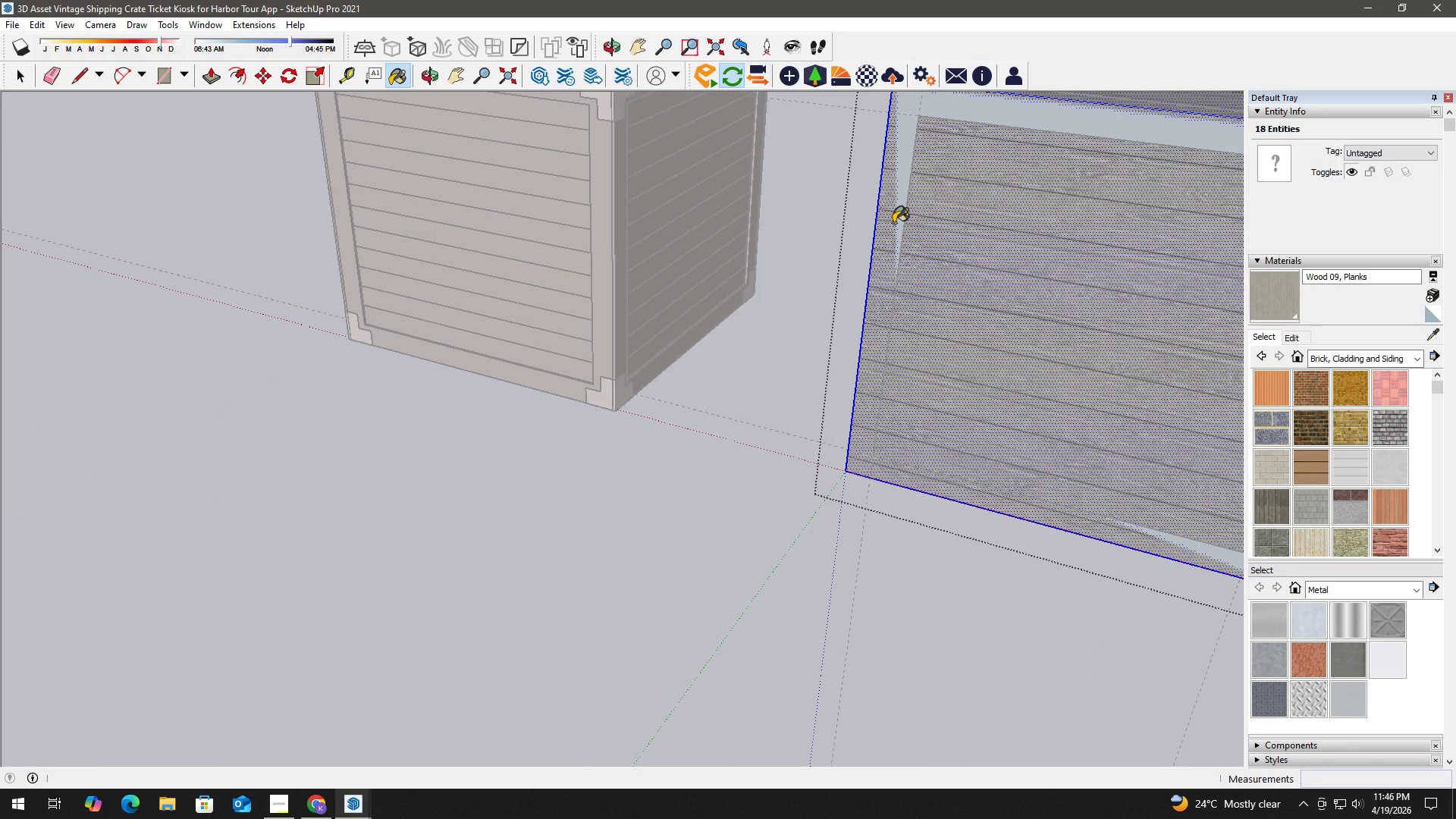 
triple_click([893, 223])
 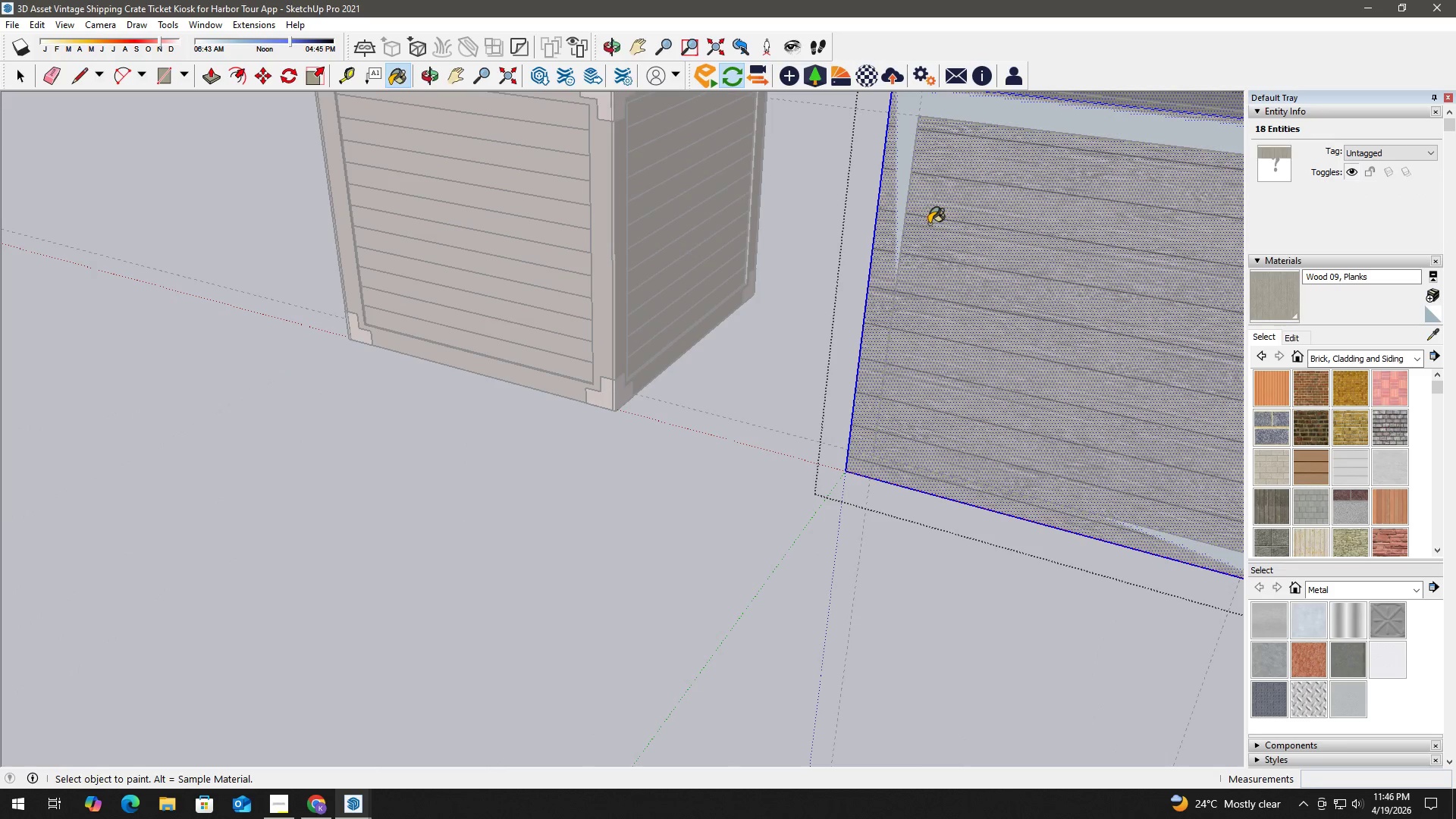 
hold_key(key=AltLeft, duration=0.39)
left_click([934, 222])
 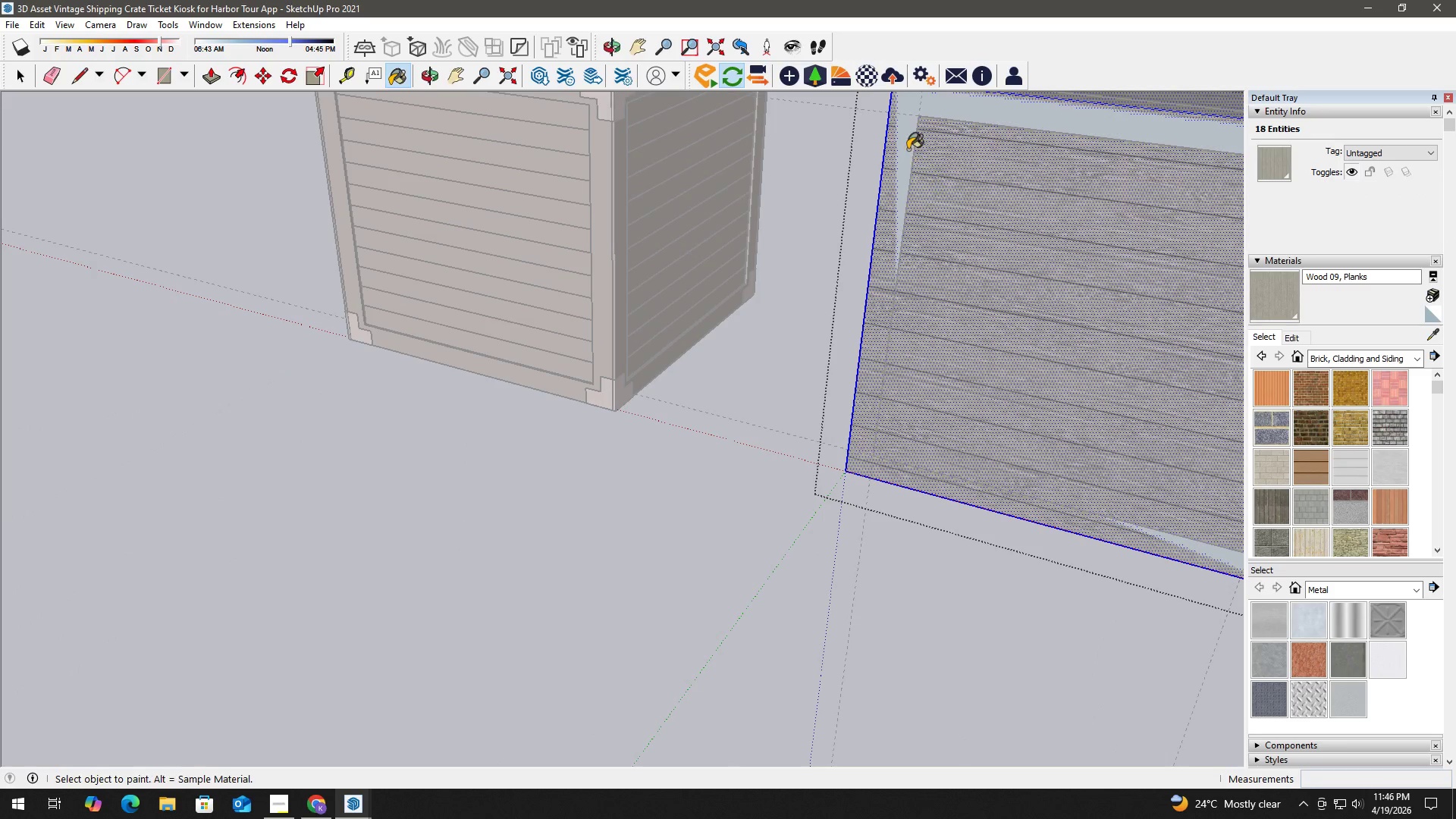 
double_click([907, 145])
 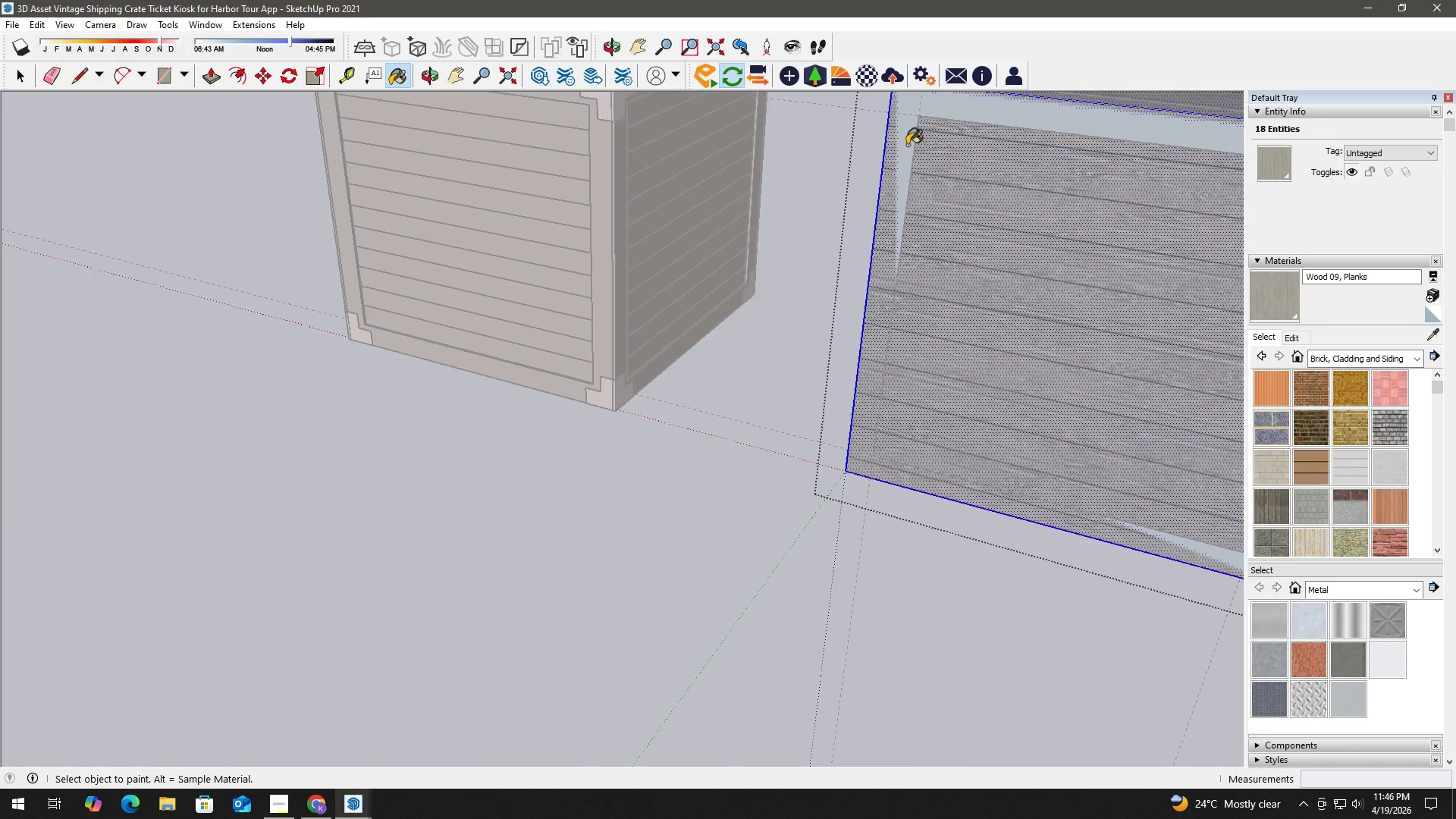 
triple_click([907, 145])
 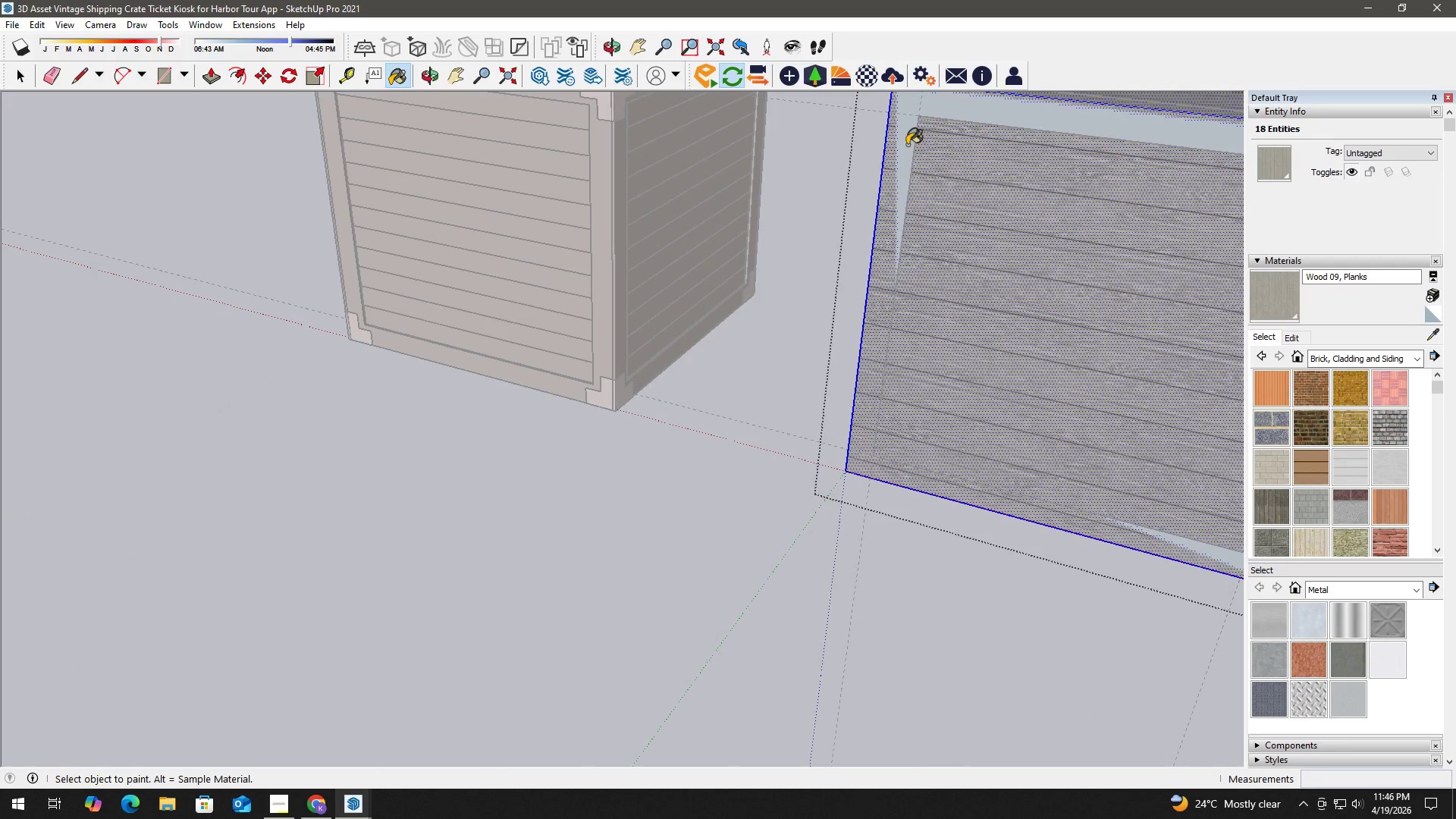 
triple_click([907, 145])
 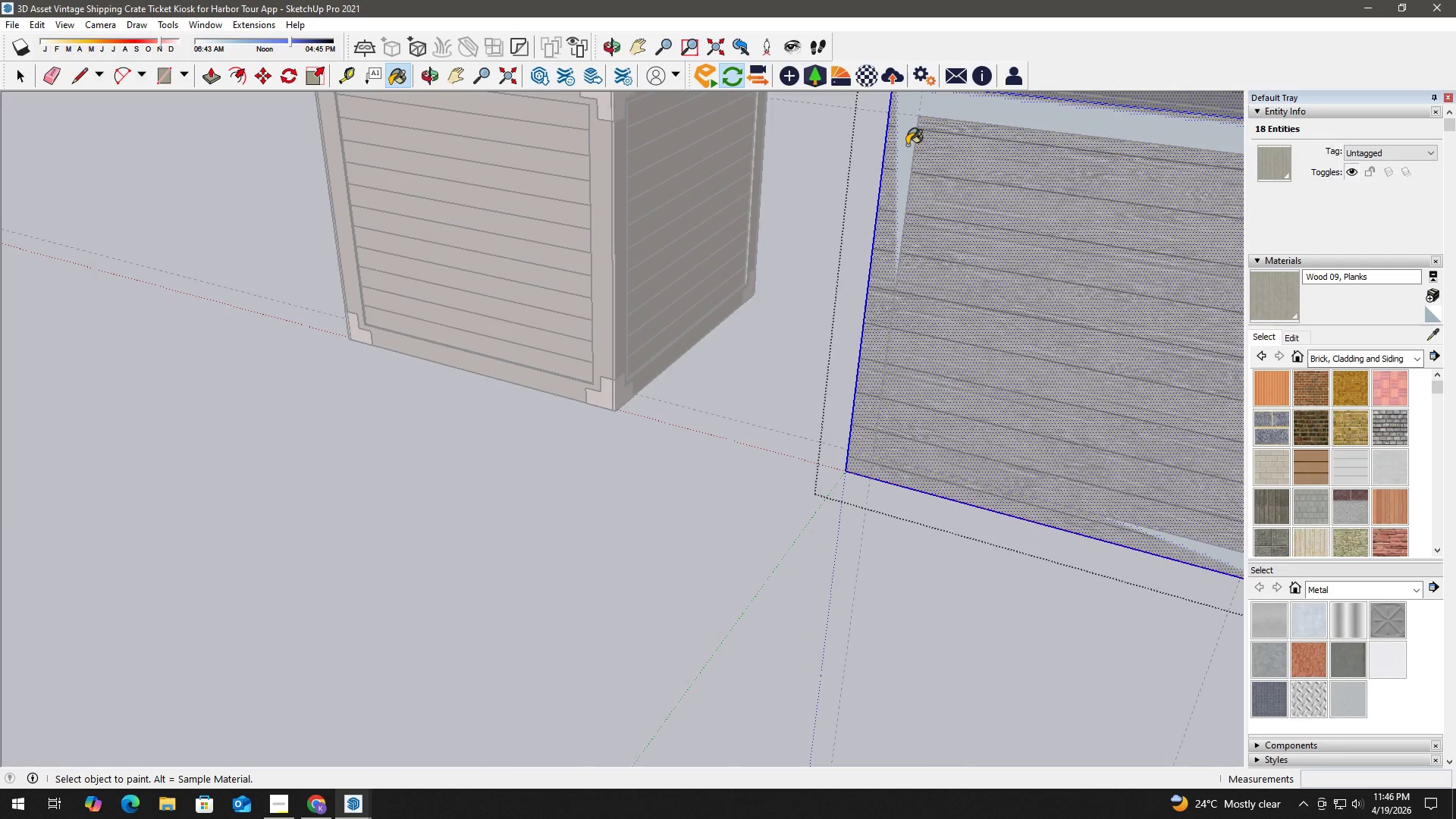 
triple_click([907, 145])
 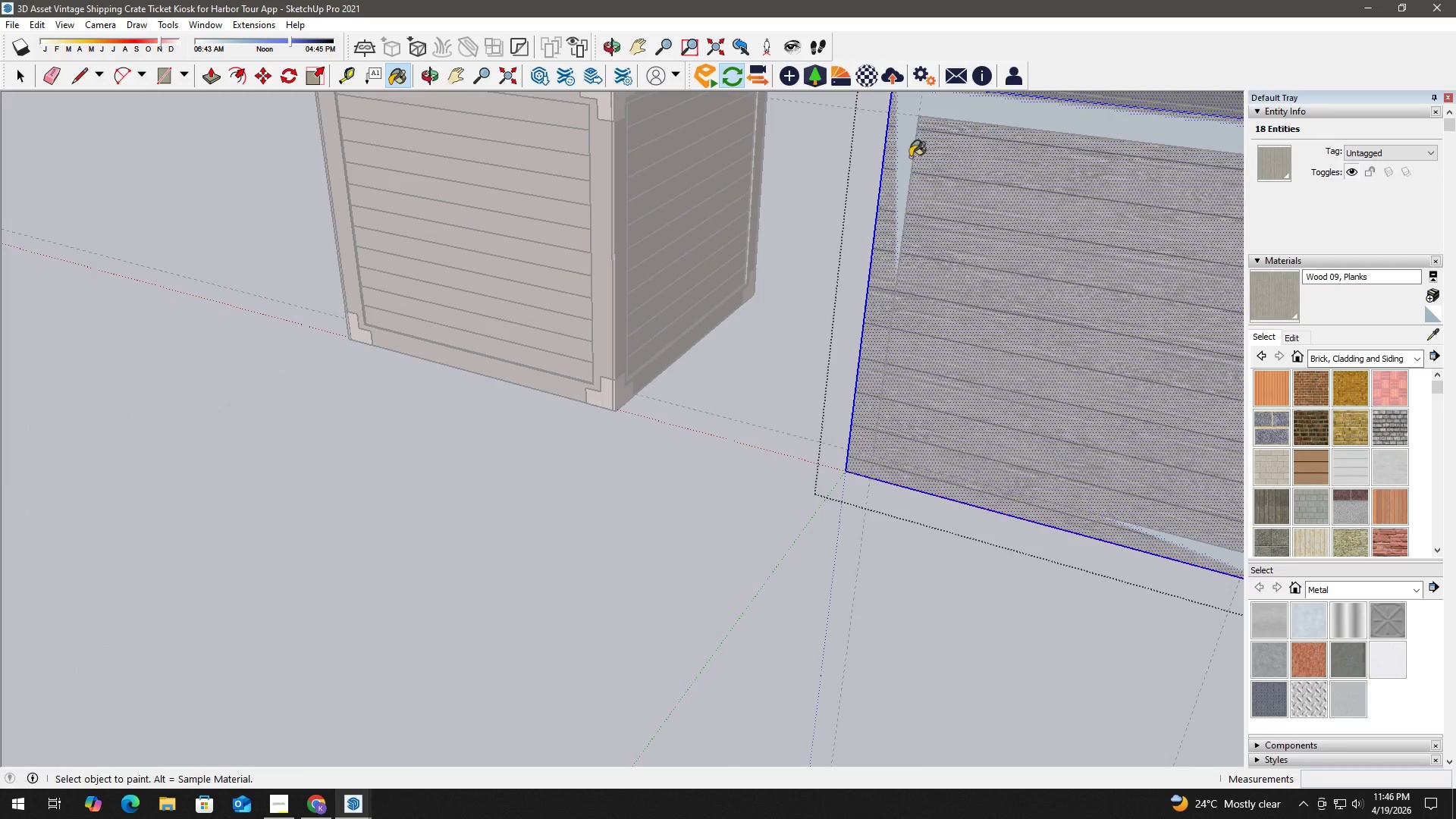 
key(Space)
 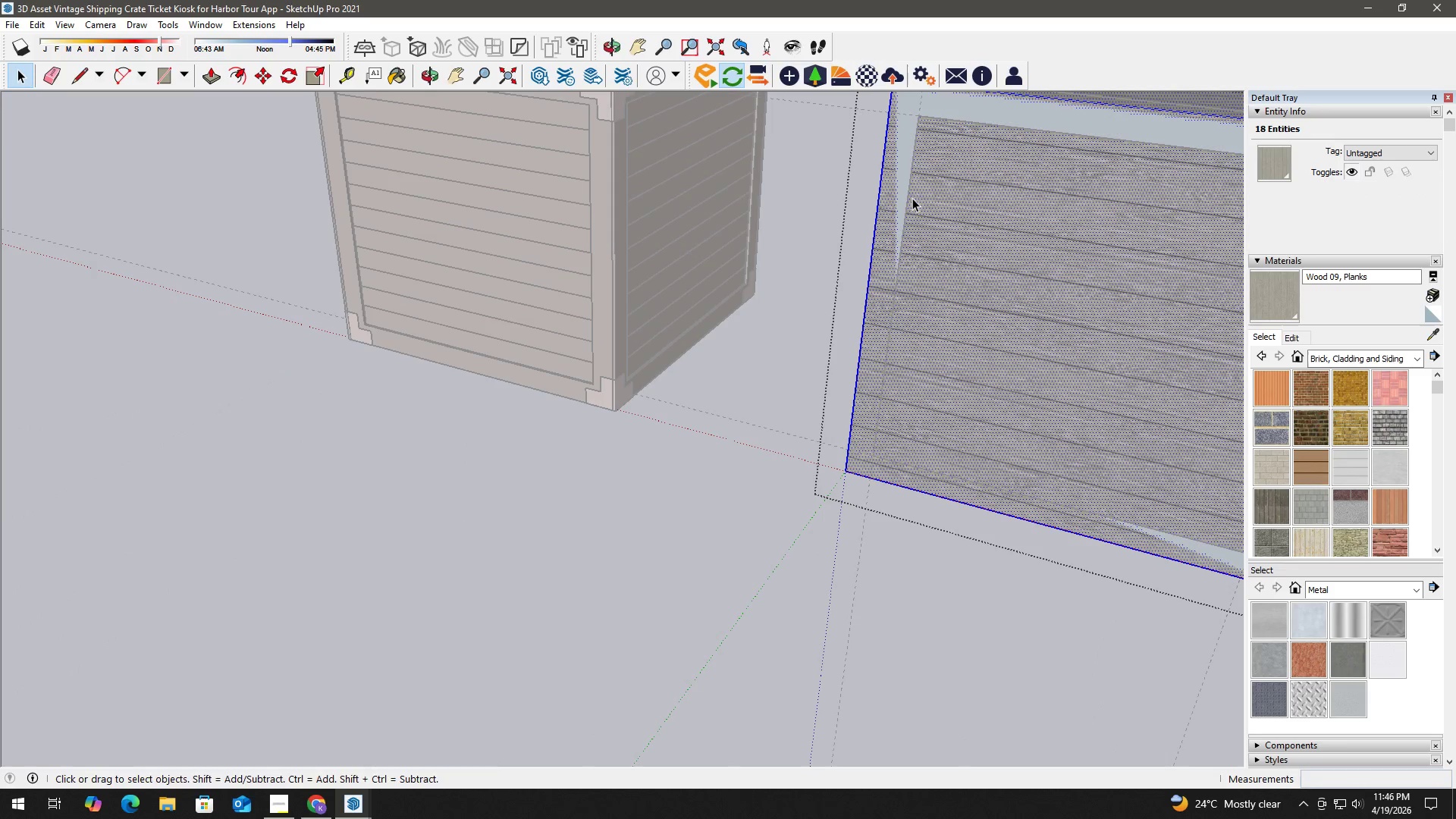 
key(H)
 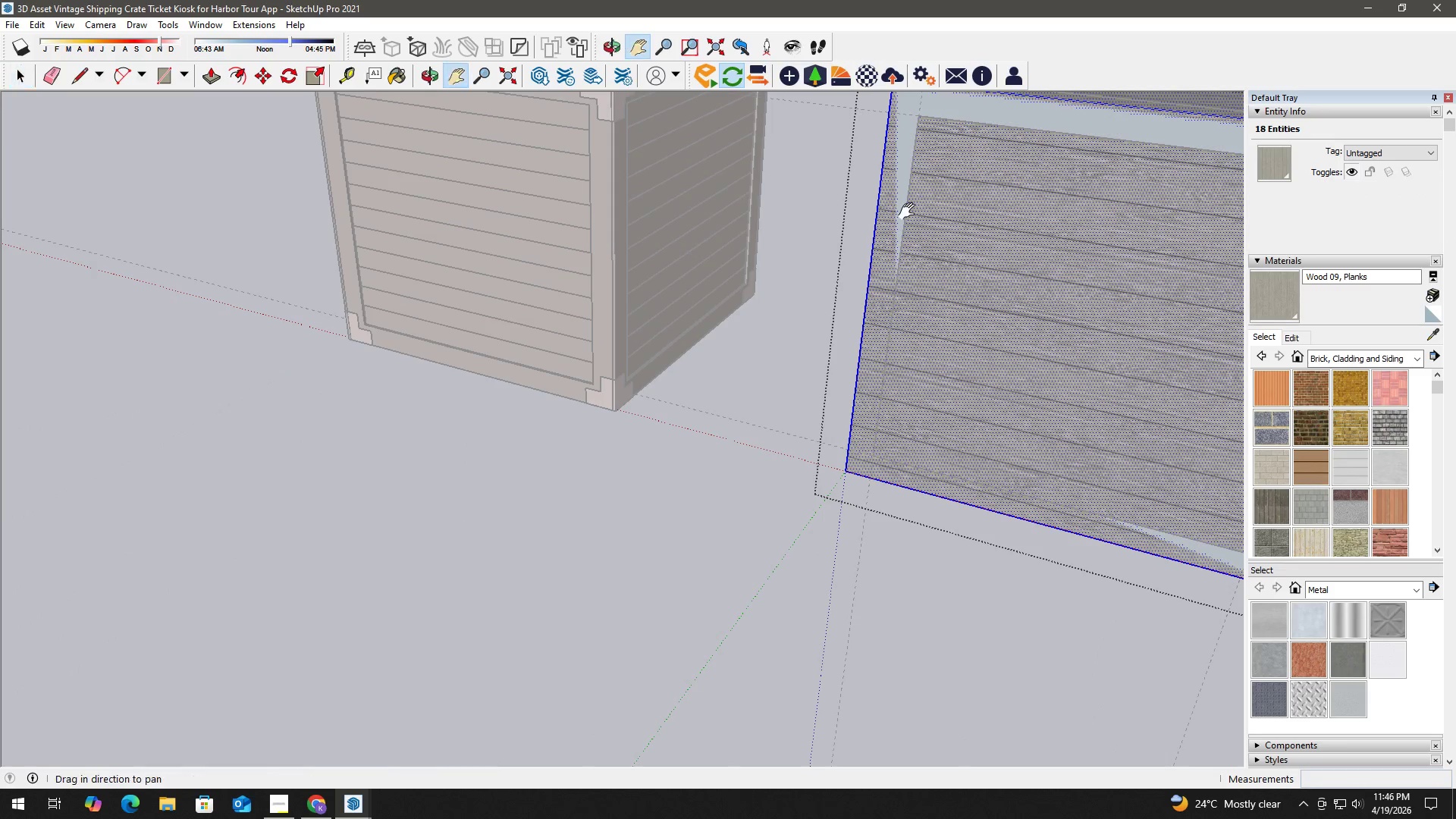 
left_click_drag(start_coordinate=[909, 212], to_coordinate=[802, 359])
 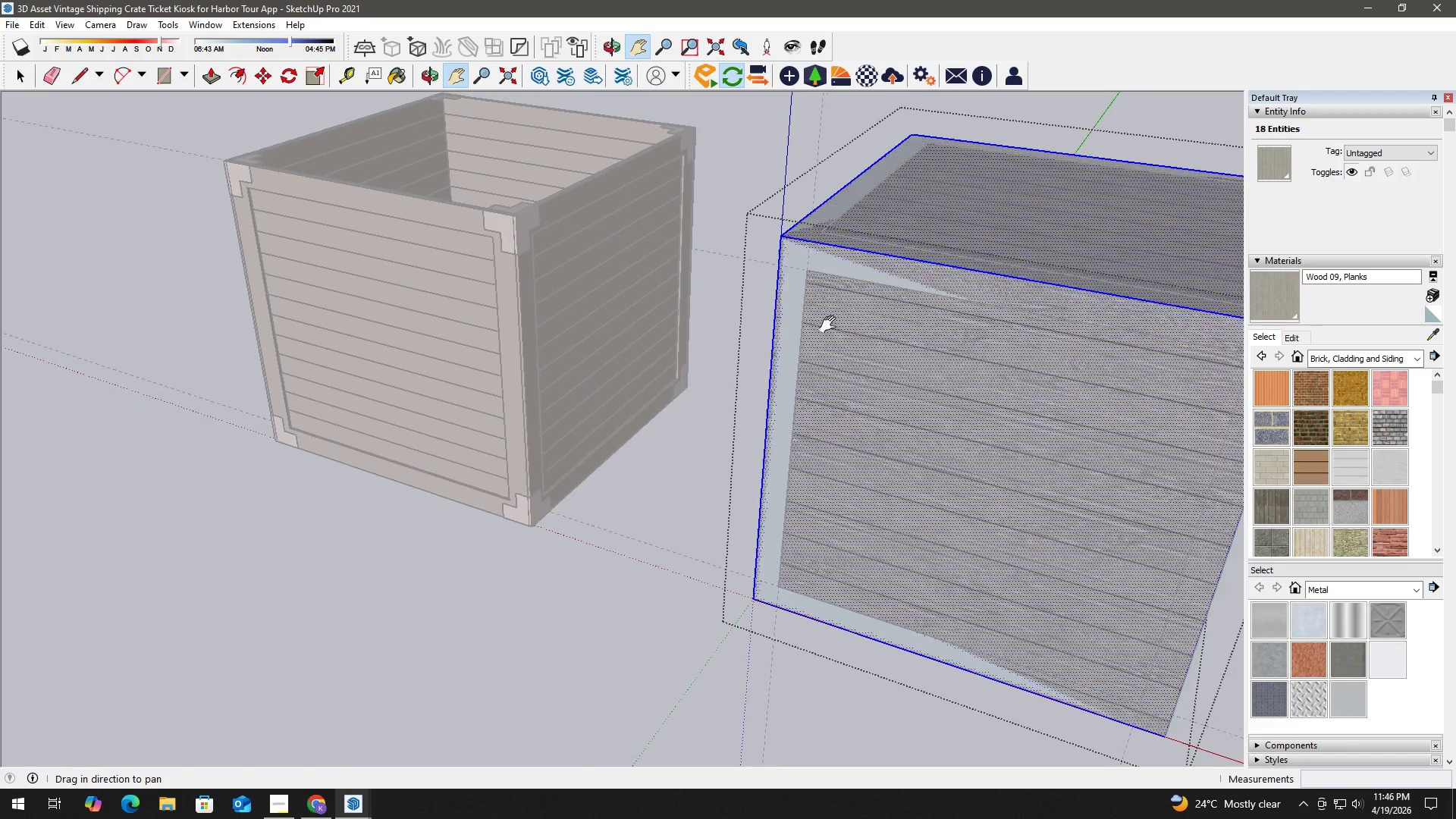 
key(Space)
 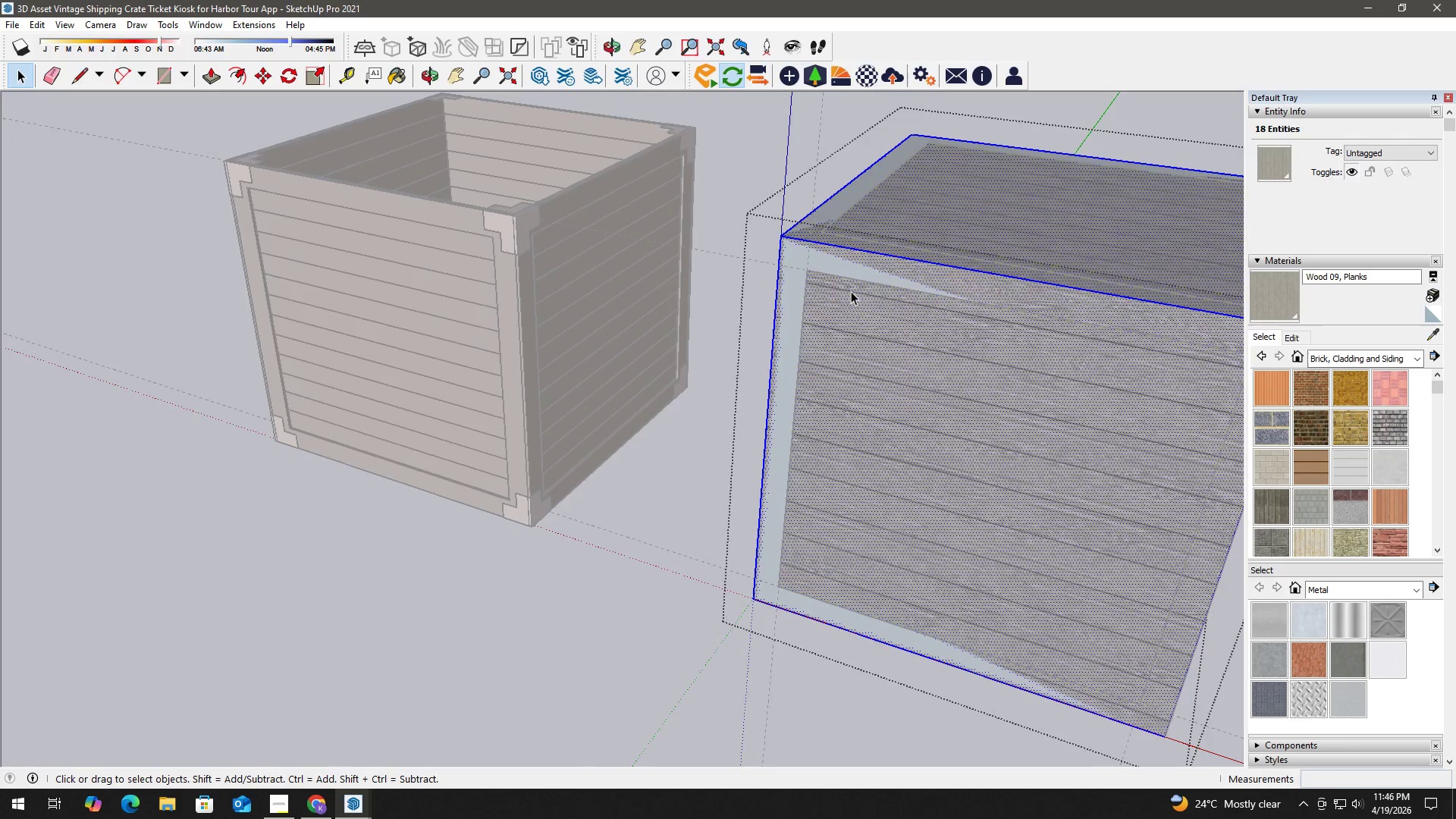 
key(Escape)
 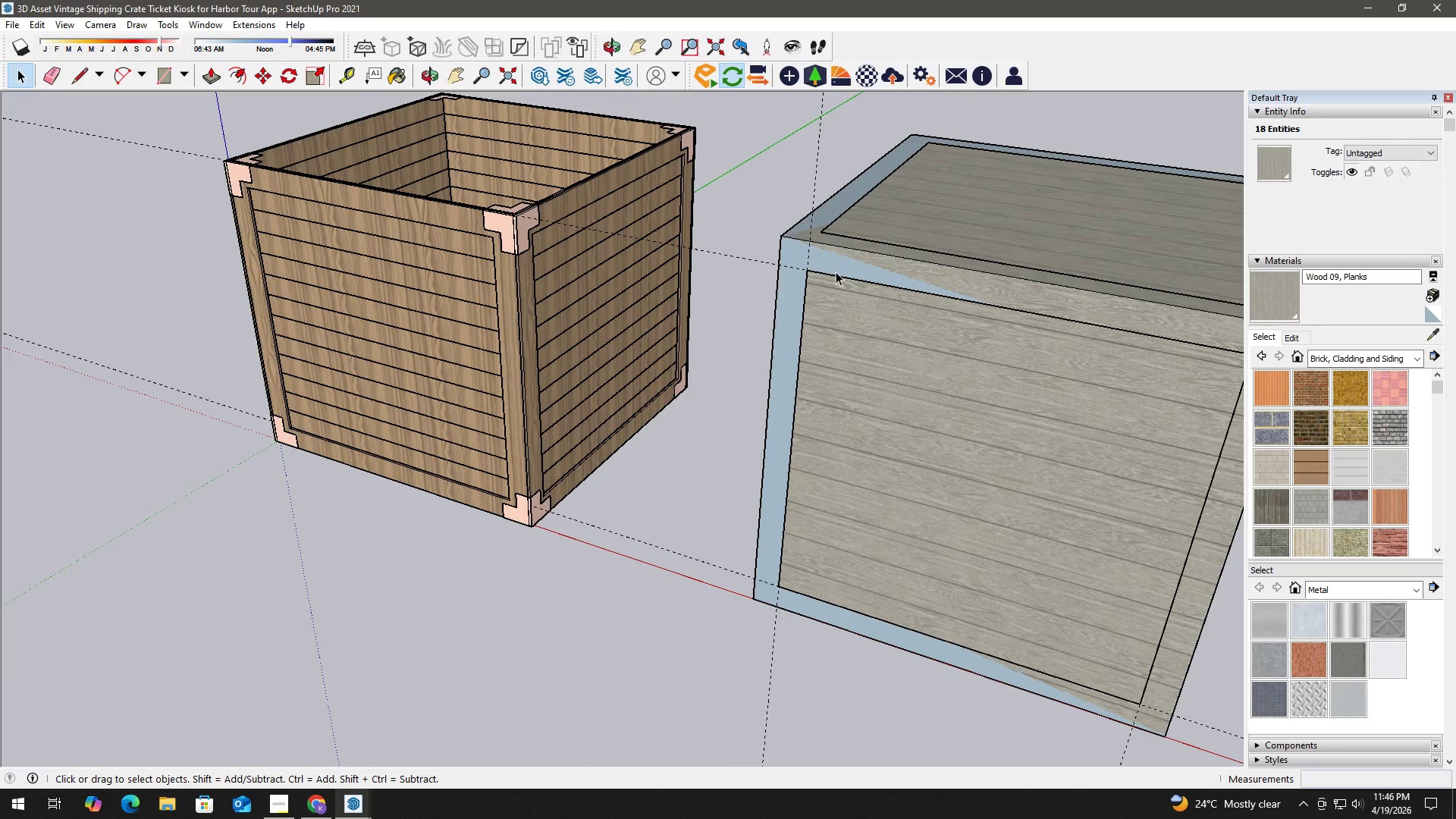 
key(Escape)
 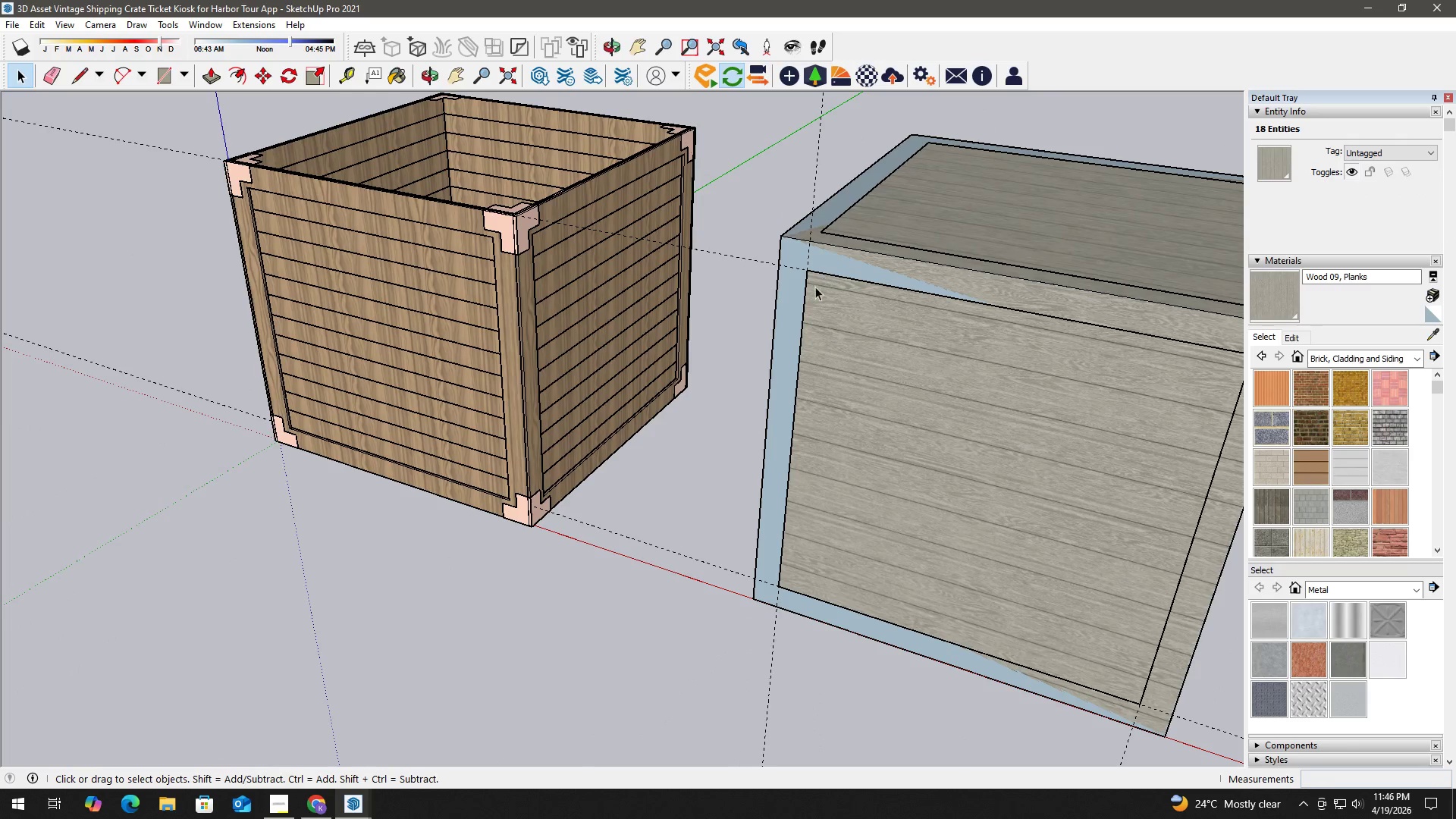 
key(Escape)
 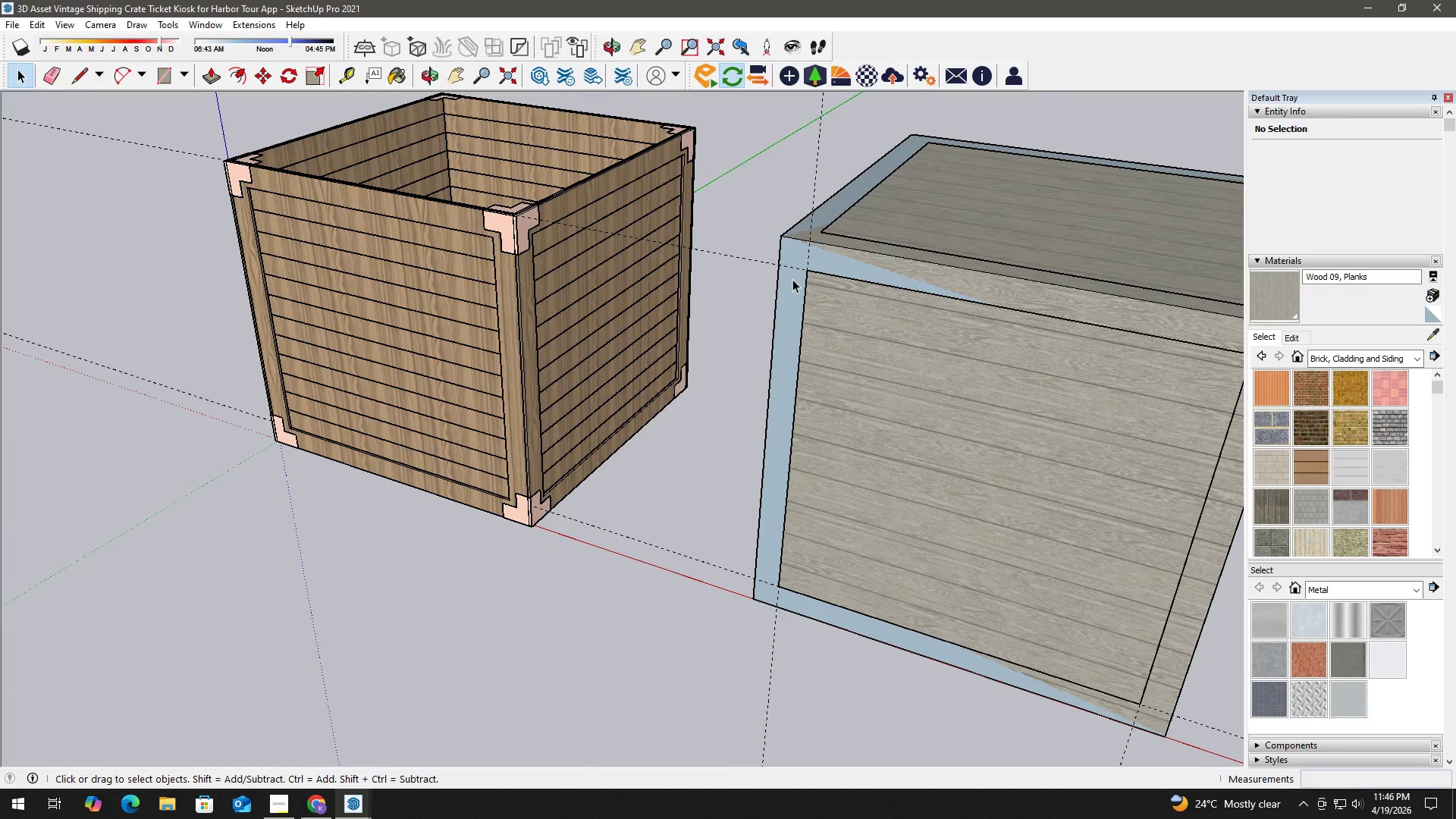 
double_click([792, 279])
 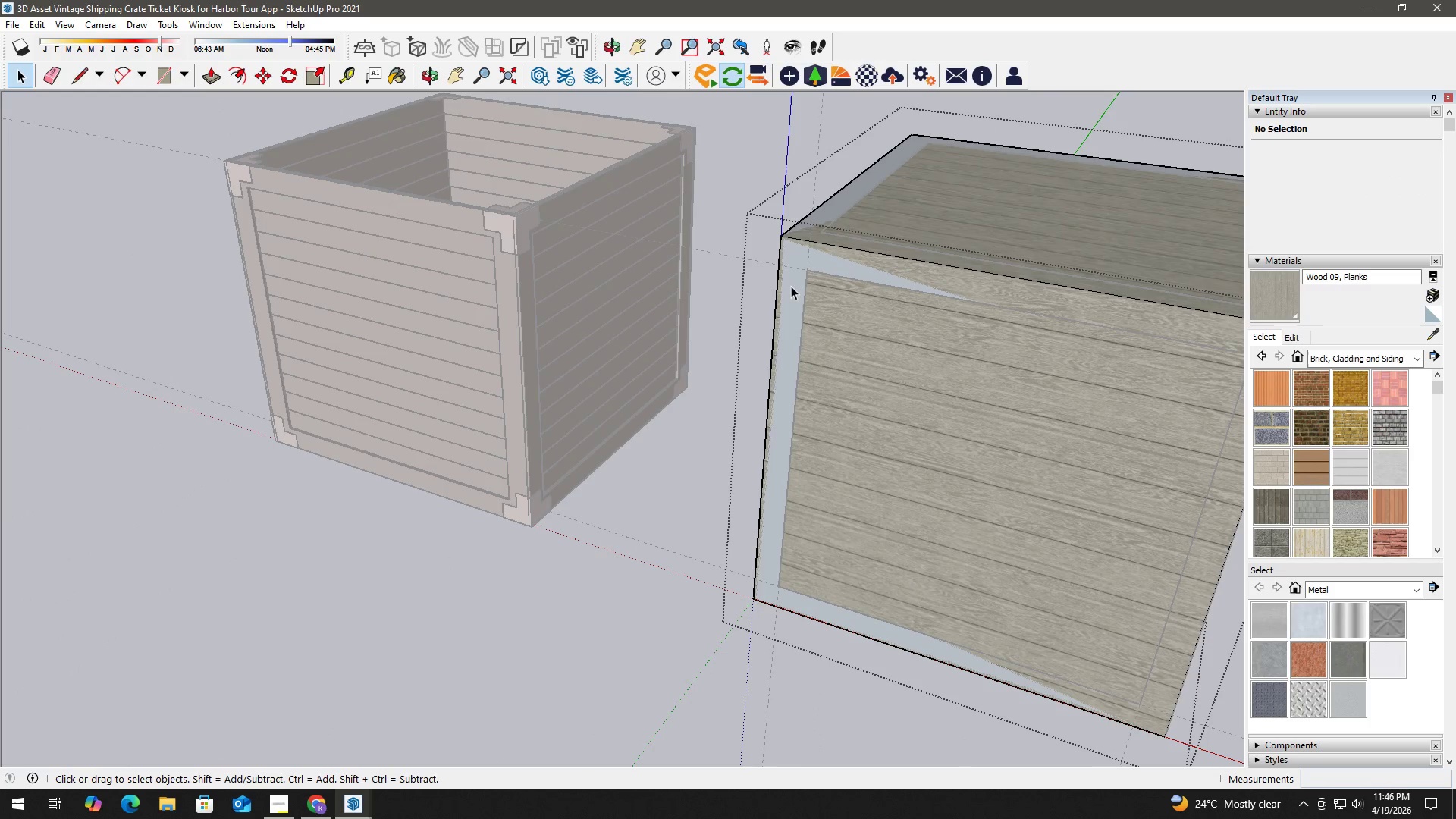 
triple_click([791, 287])
 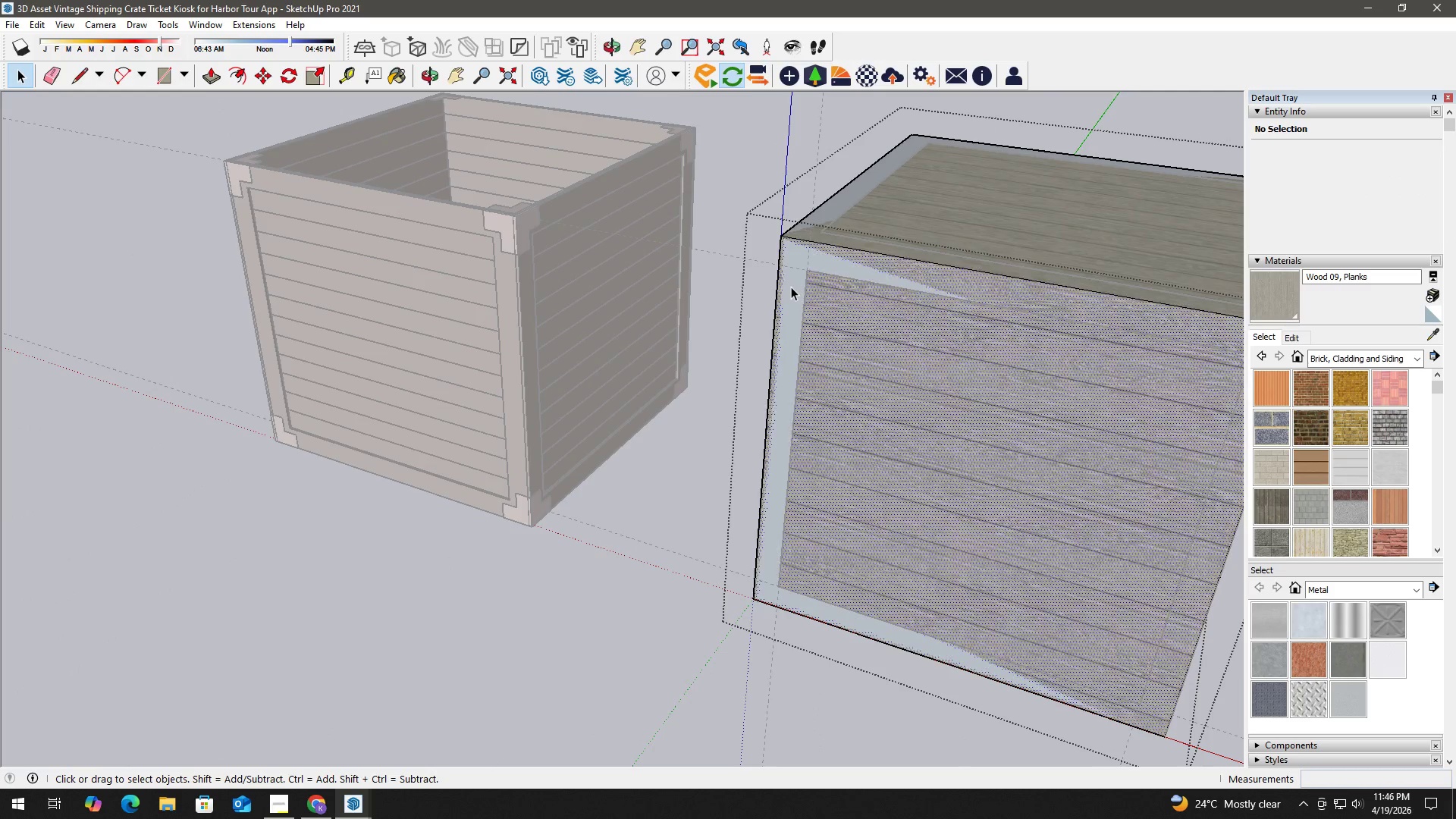 
triple_click([791, 287])
 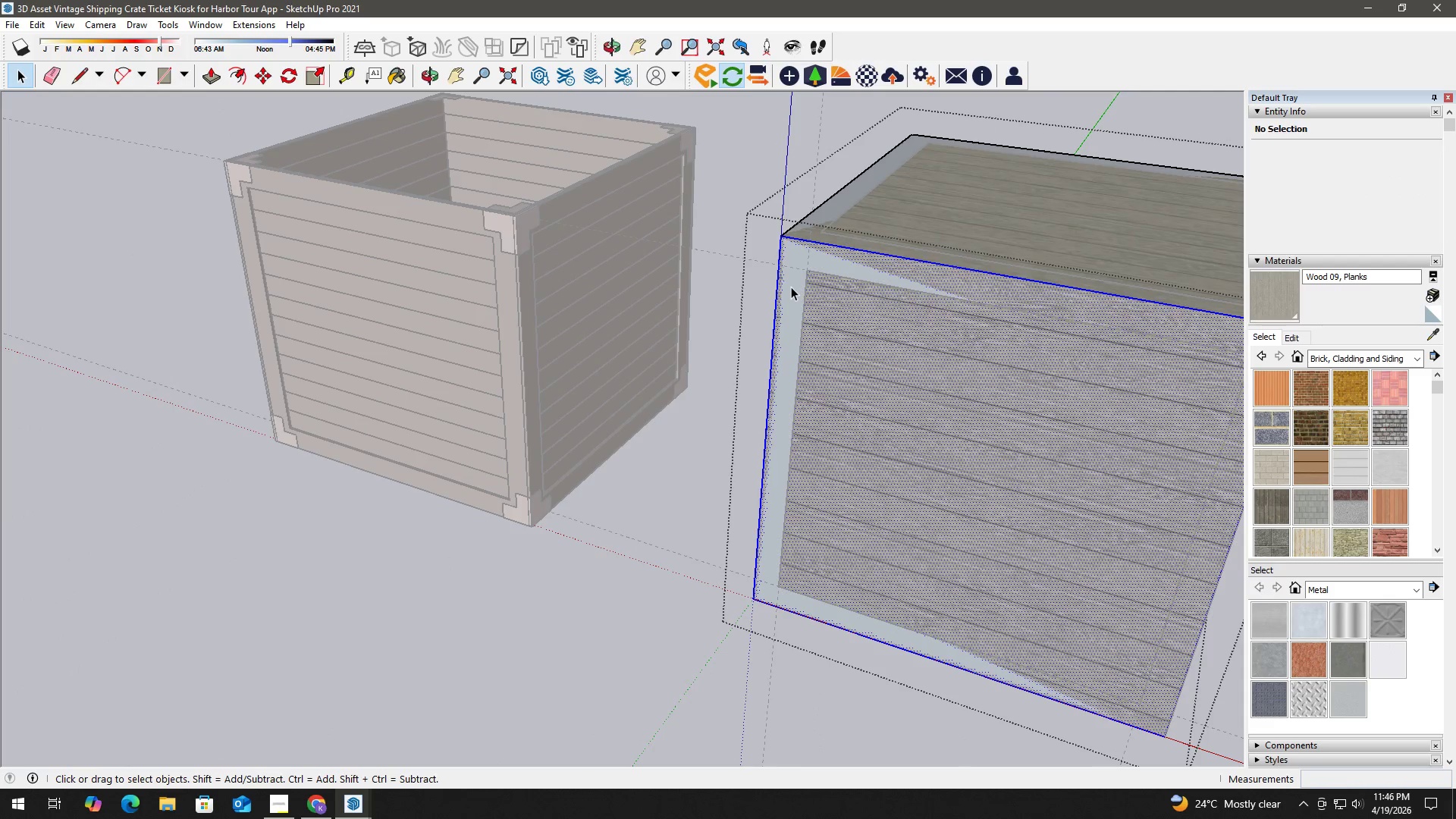 
triple_click([791, 287])
 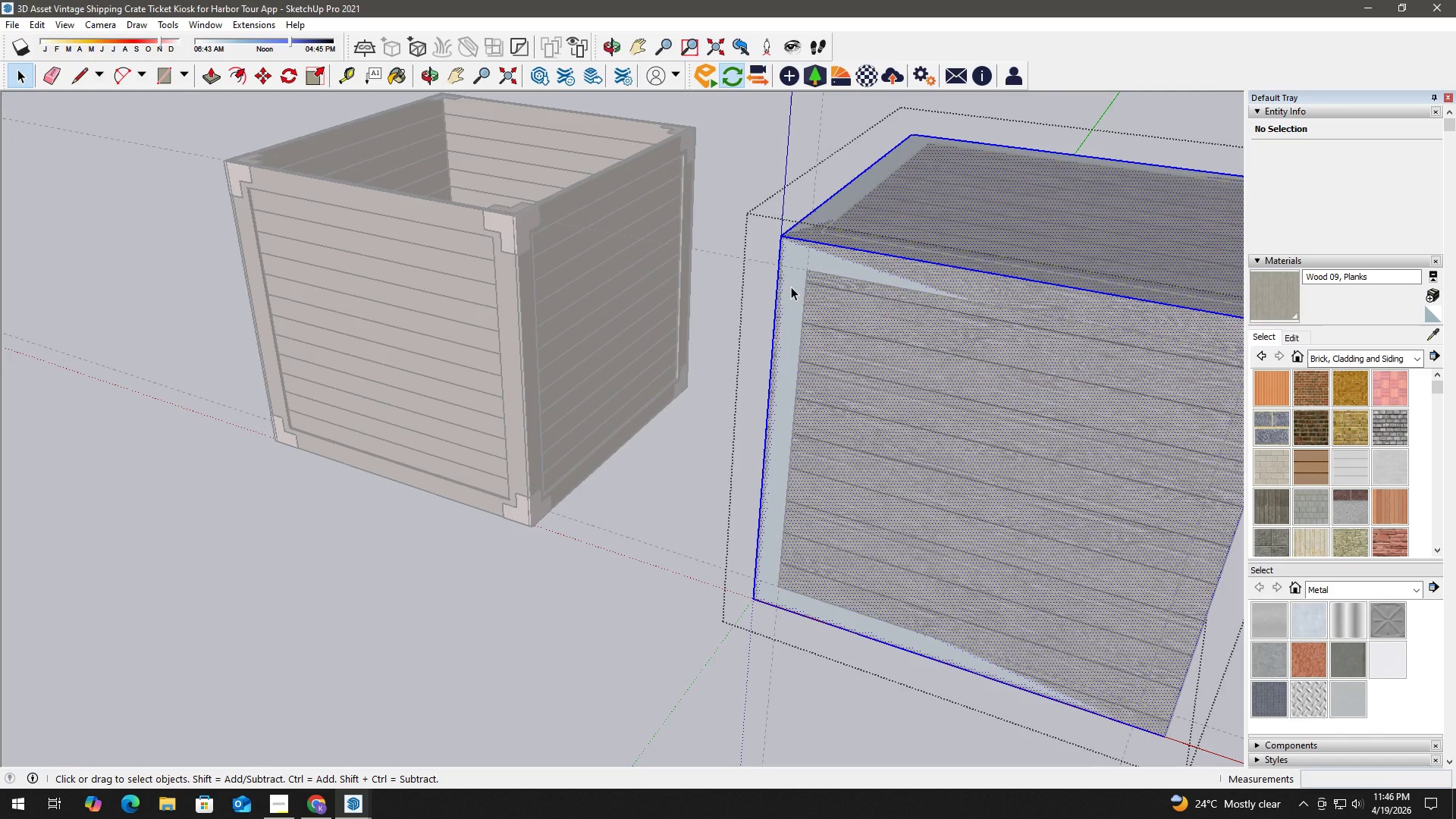 
triple_click([791, 287])
 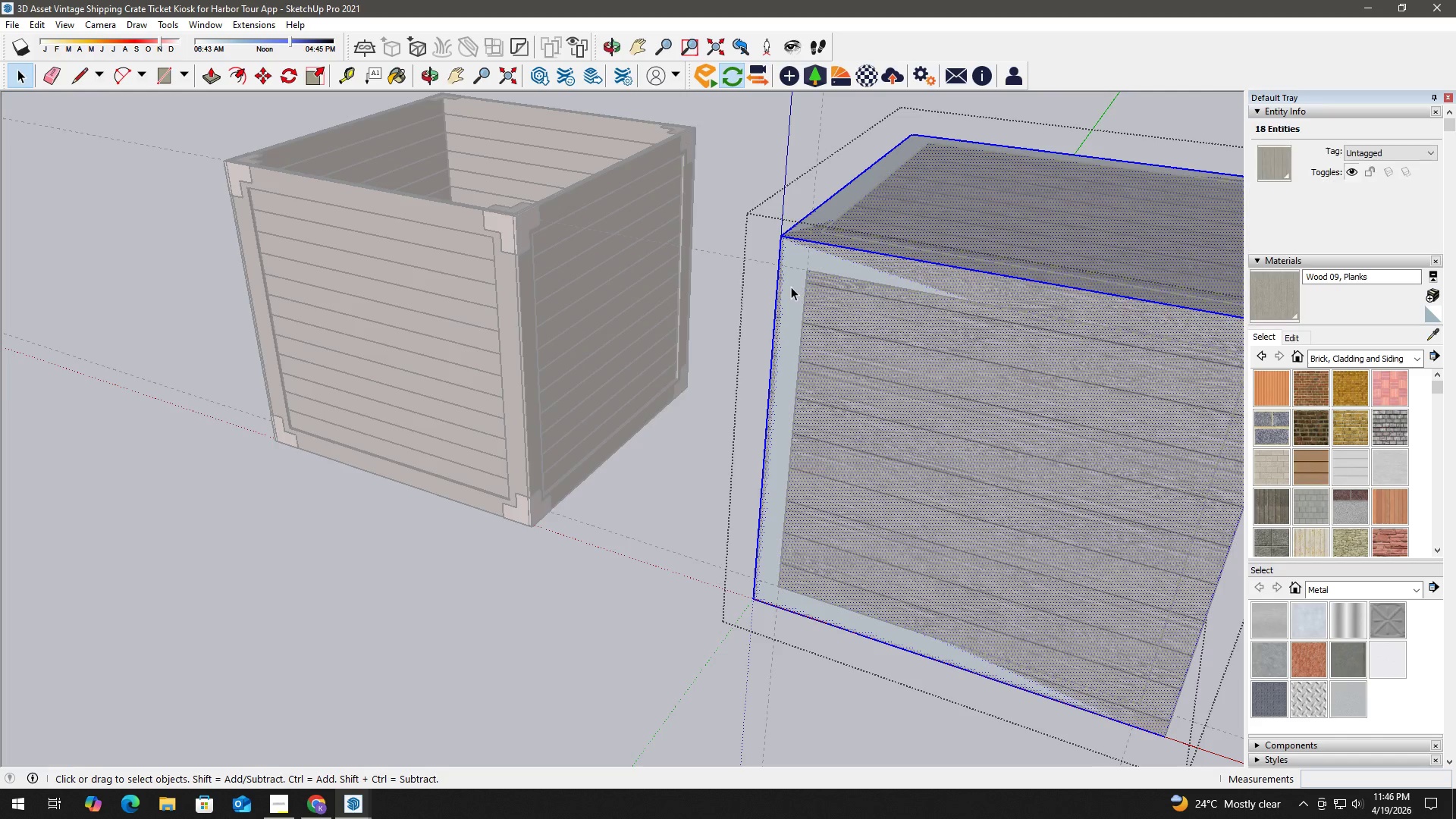 
key(Escape)
 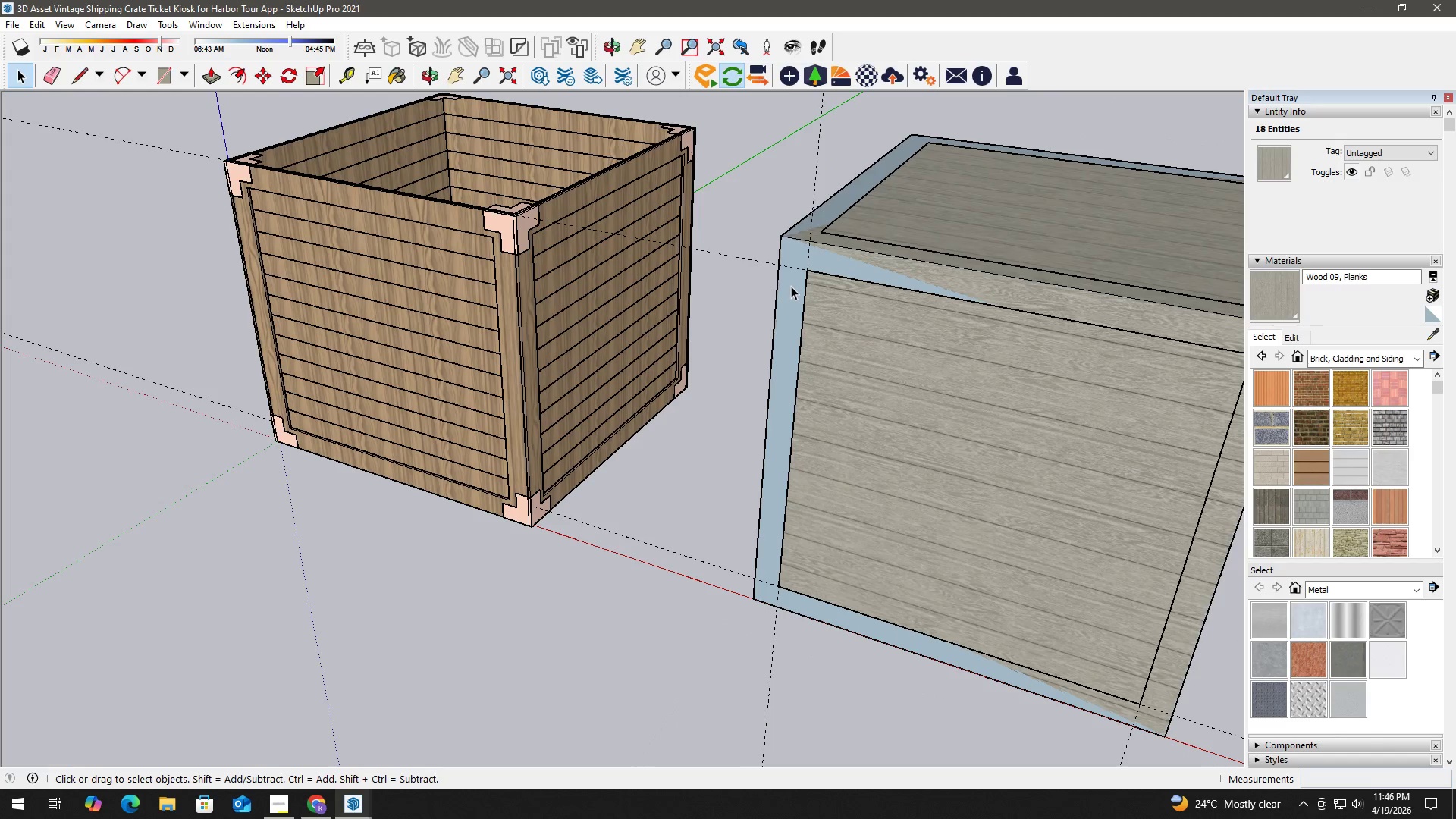 
key(Escape)
 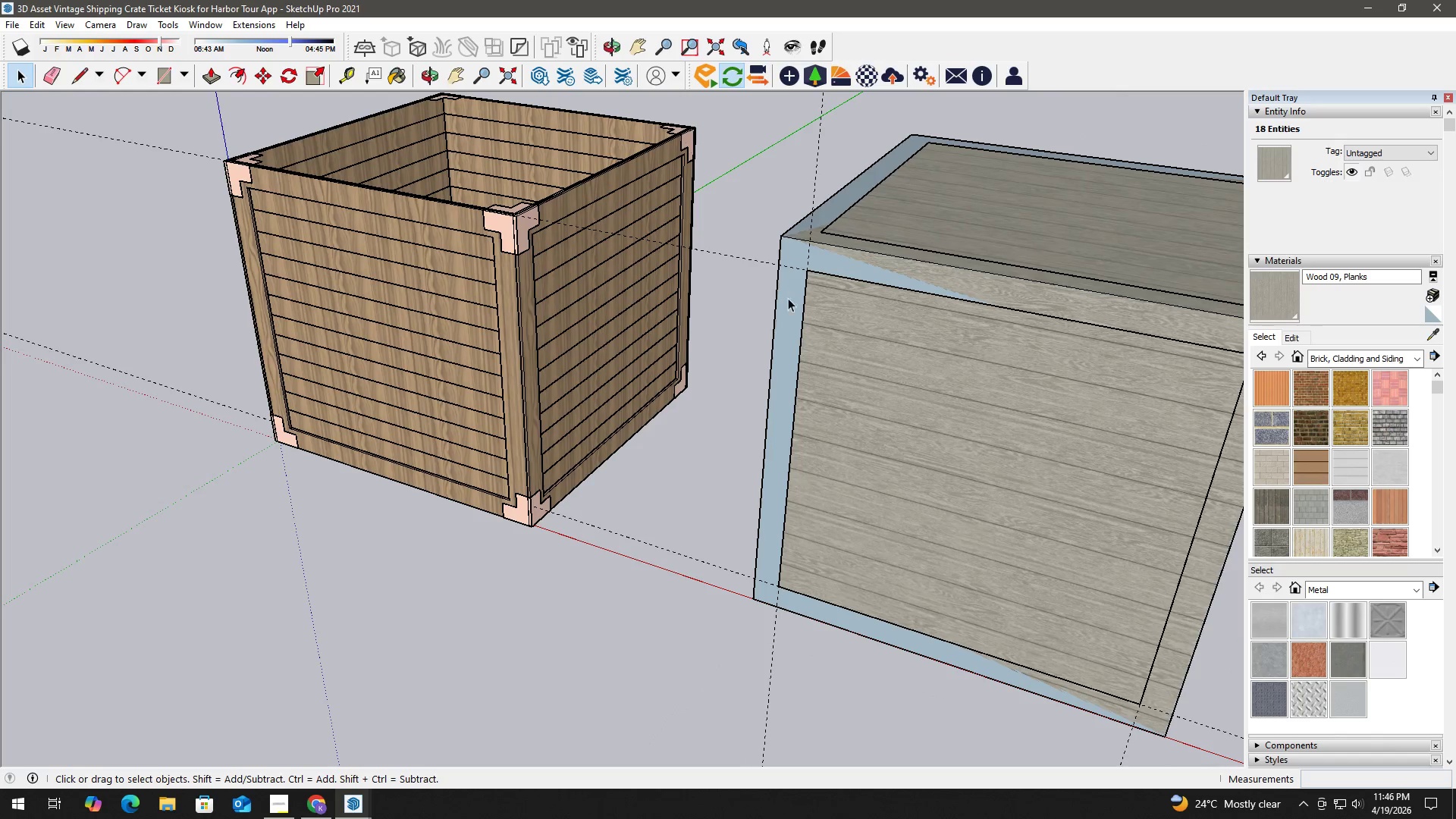 
key(Escape)
 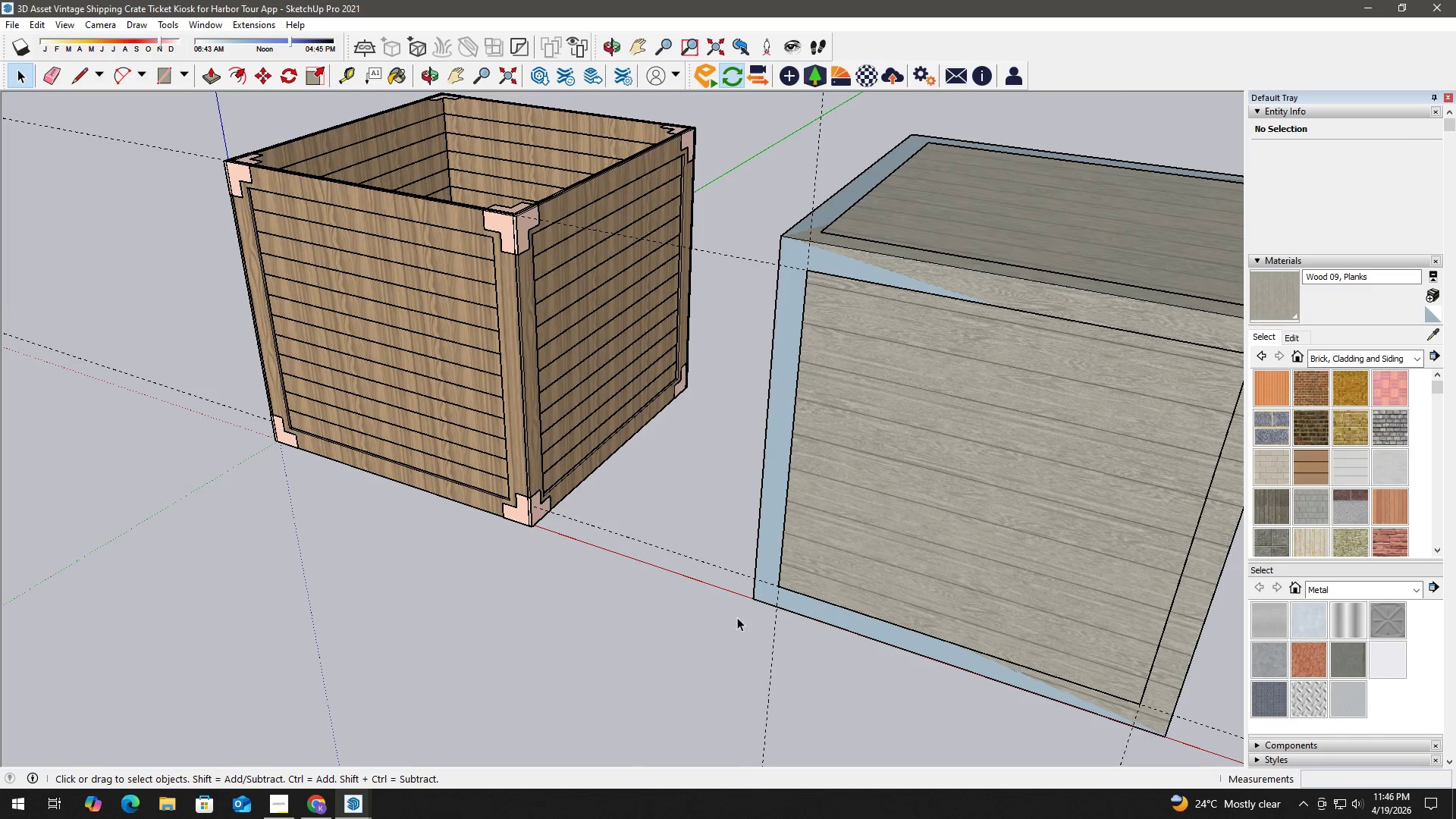 
left_click([761, 601])
 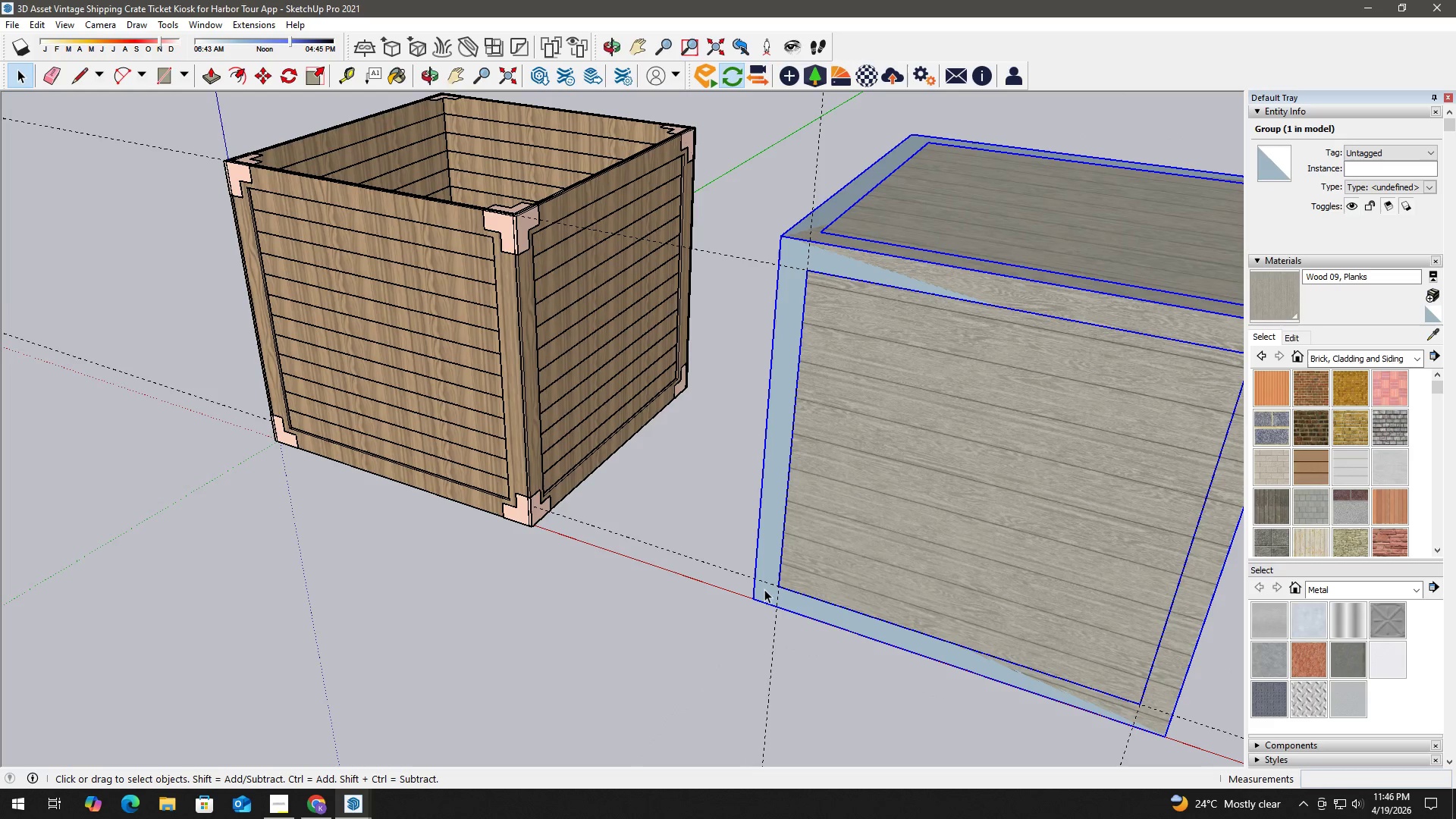 
key(M)
 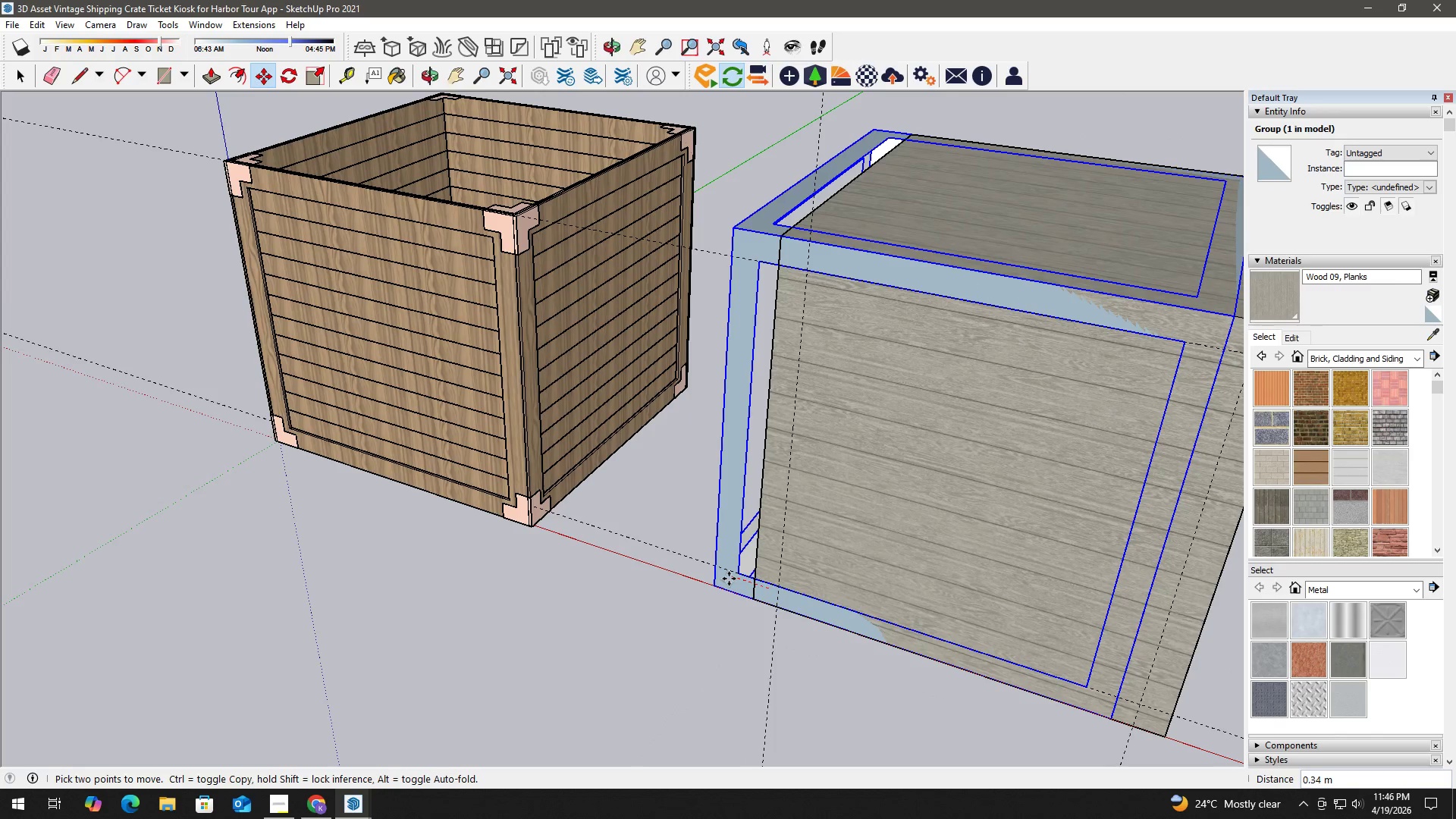 
left_click([729, 579])
 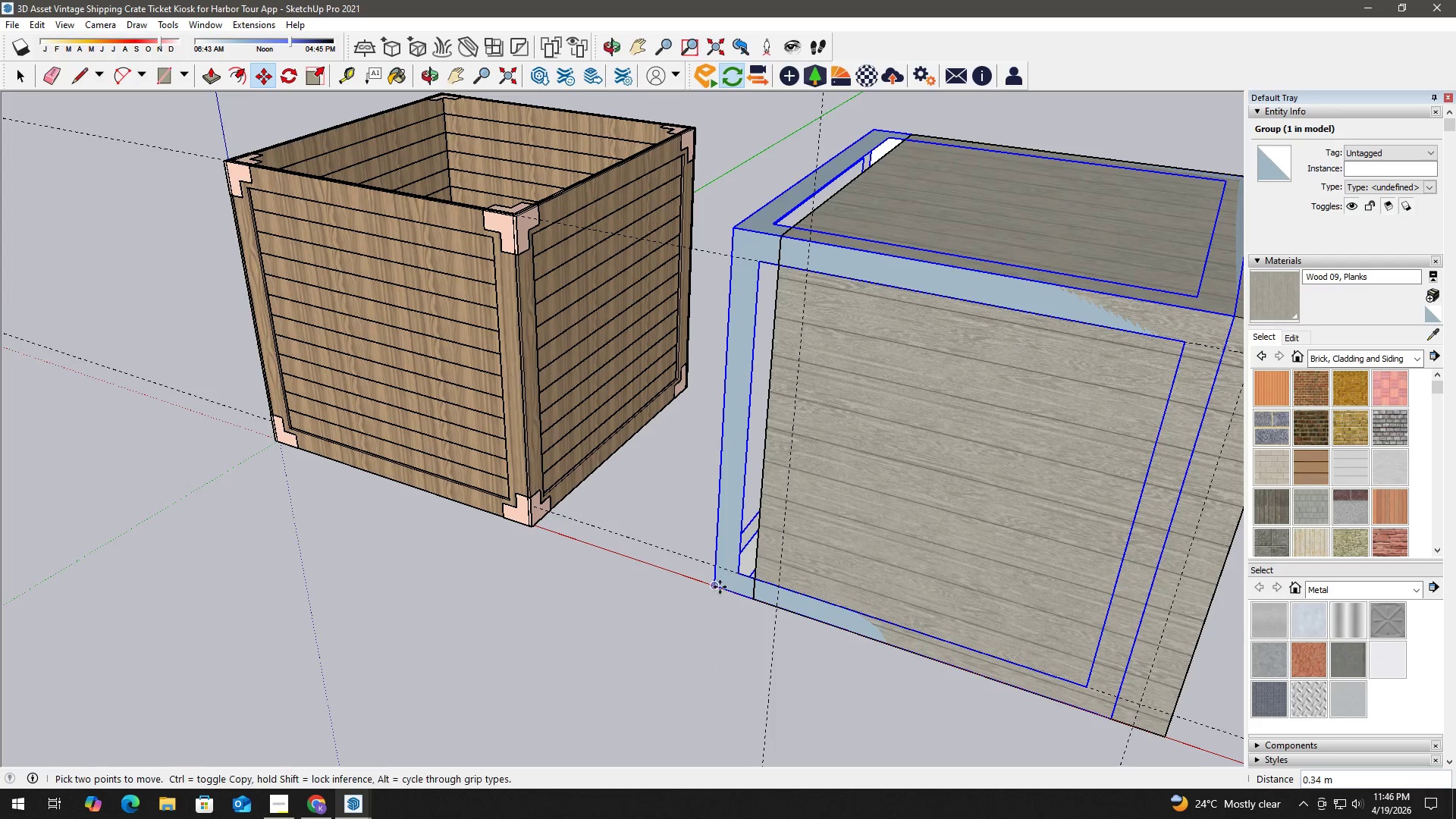 
key(Space)
 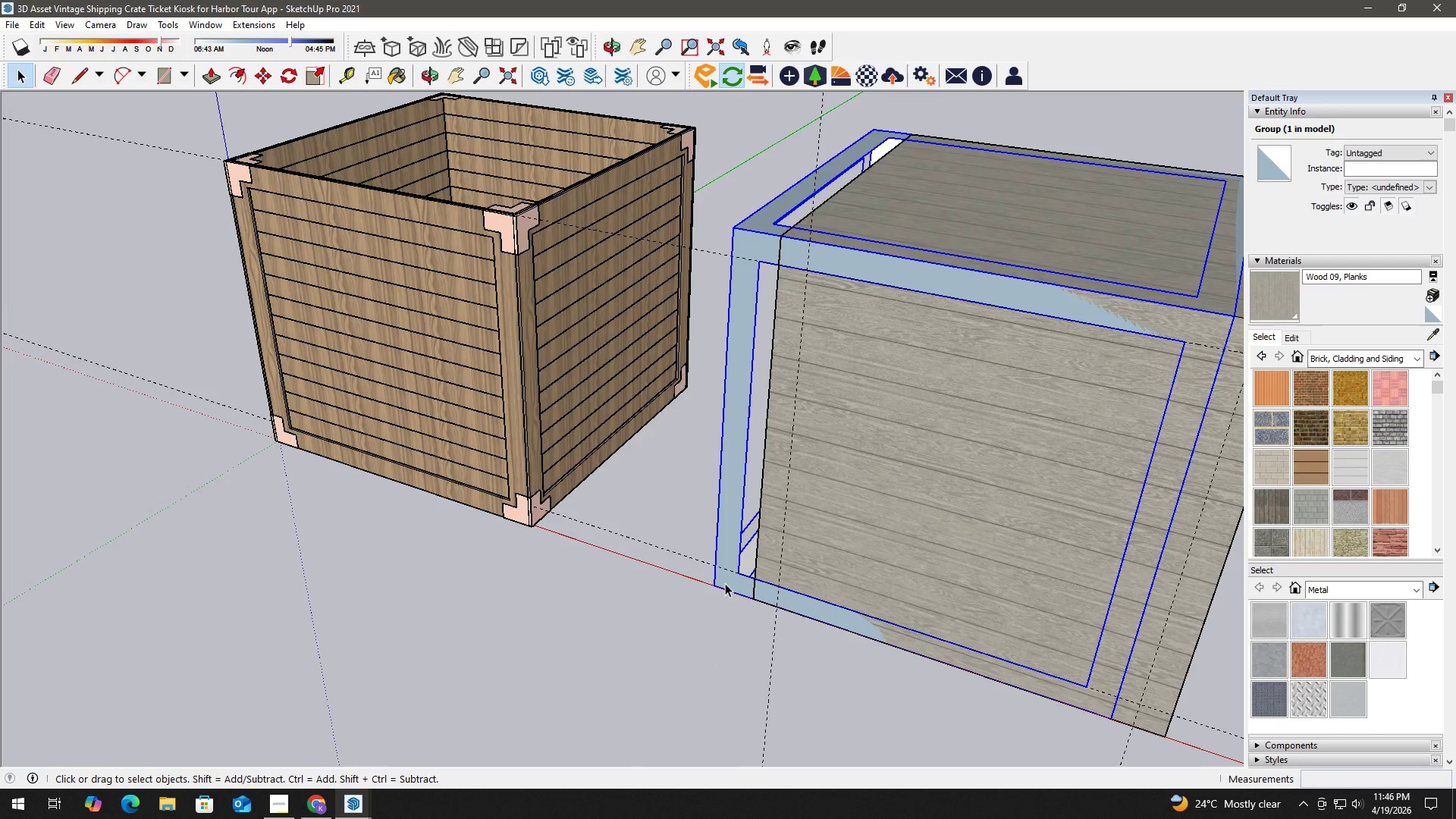 
double_click([726, 582])
 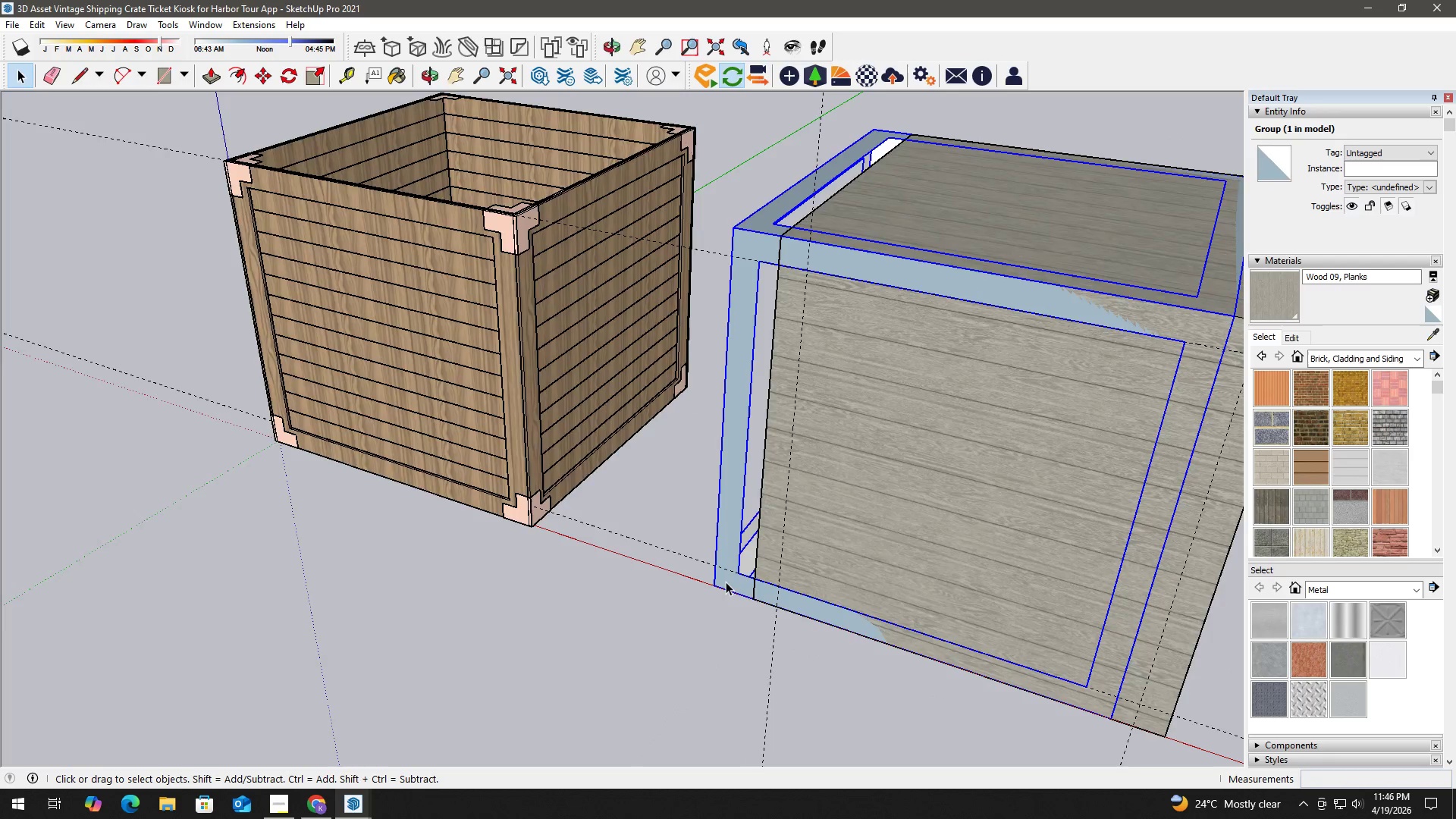 
triple_click([726, 582])
 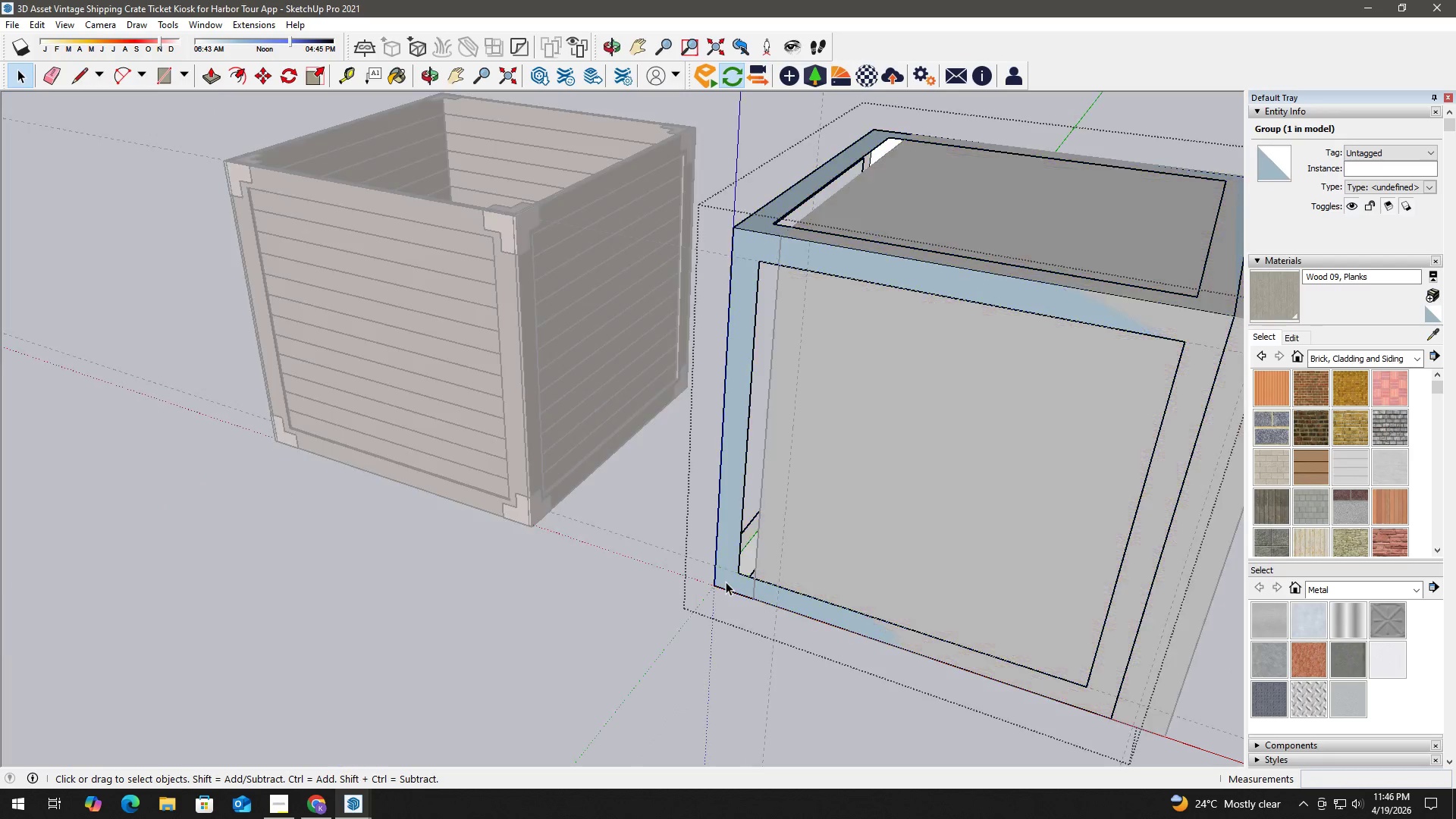 
triple_click([726, 582])
 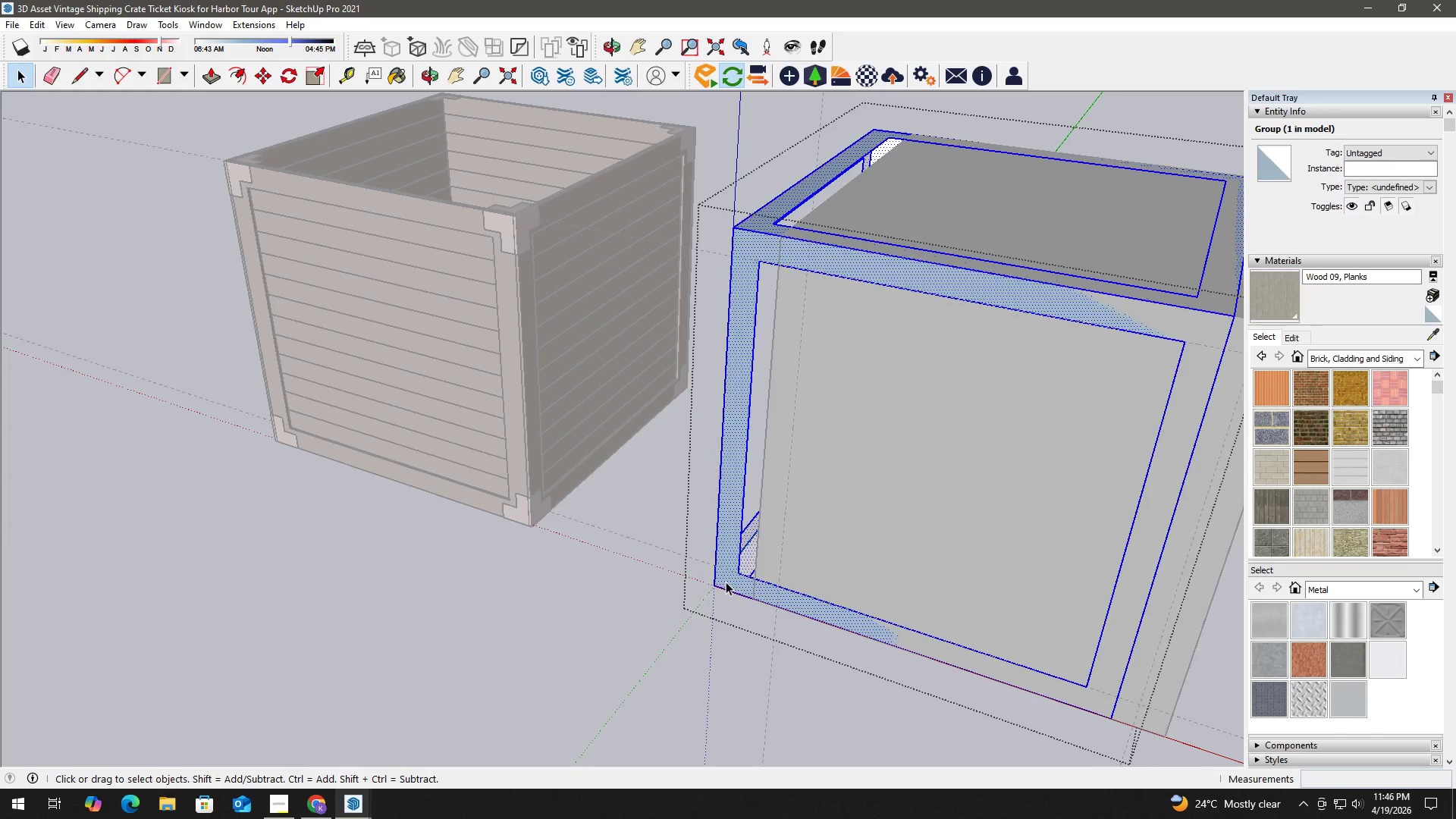 
triple_click([726, 582])
 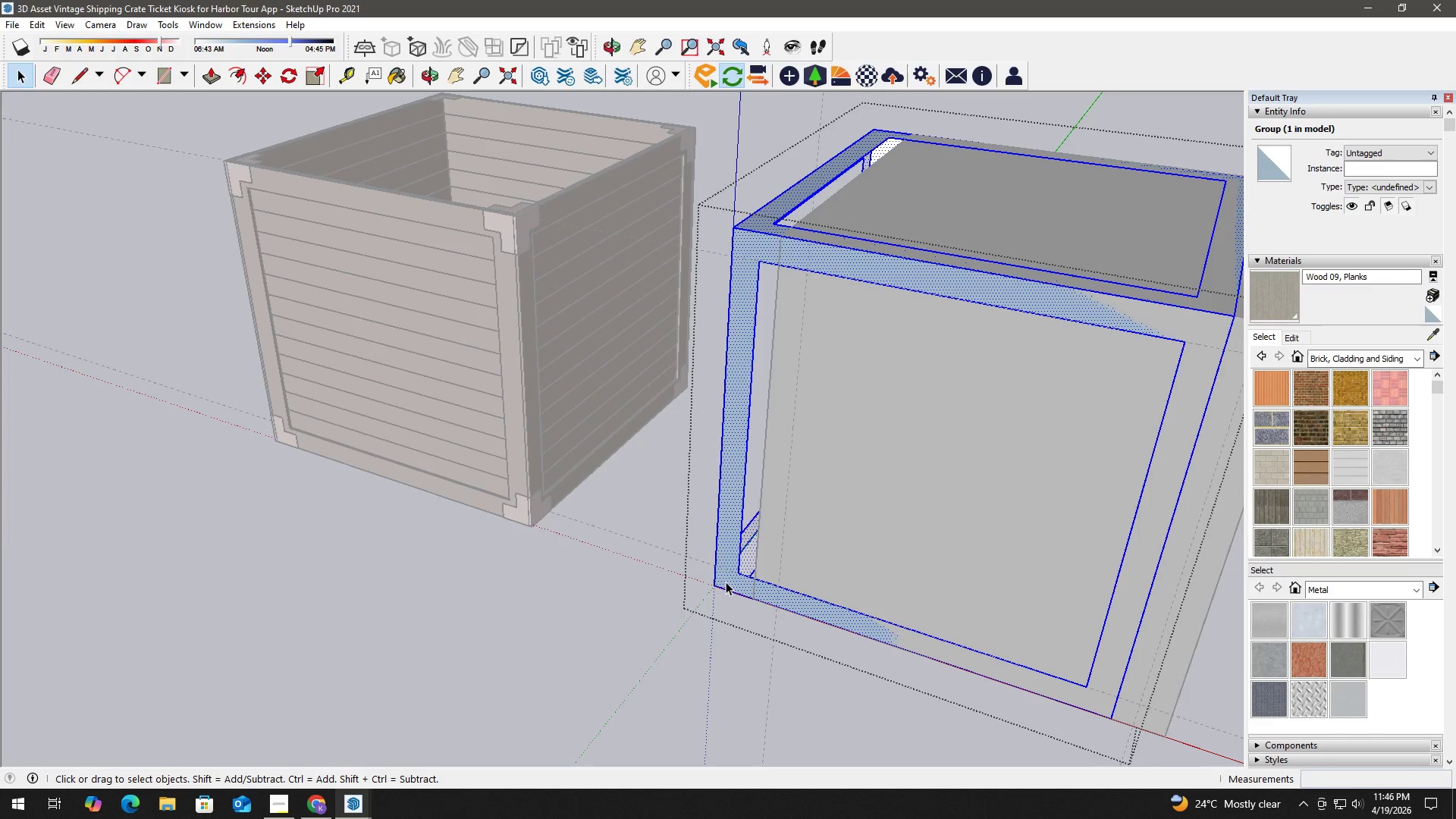 
triple_click([726, 581])
 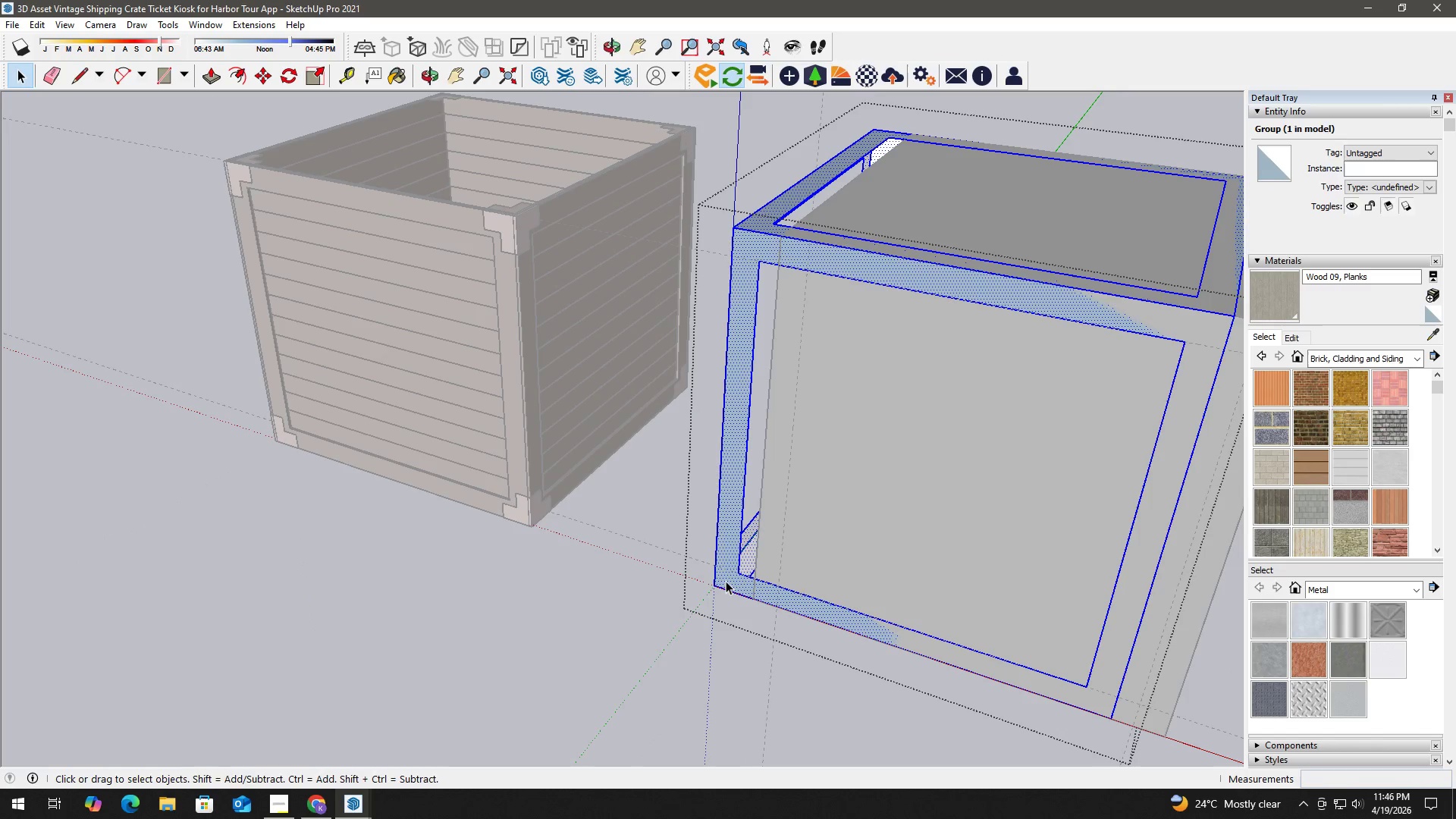 
key(B)
 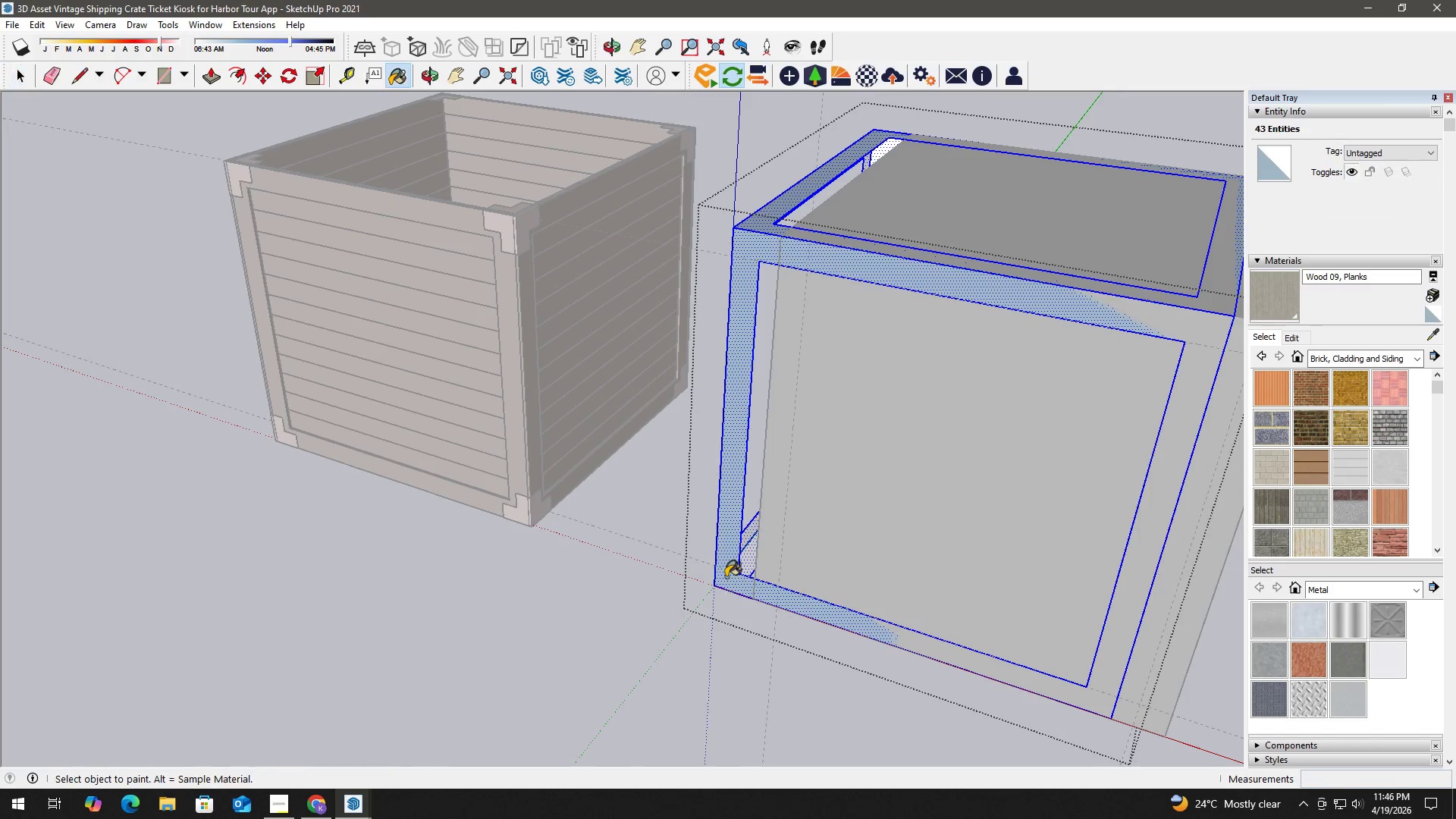 
triple_click([726, 576])
 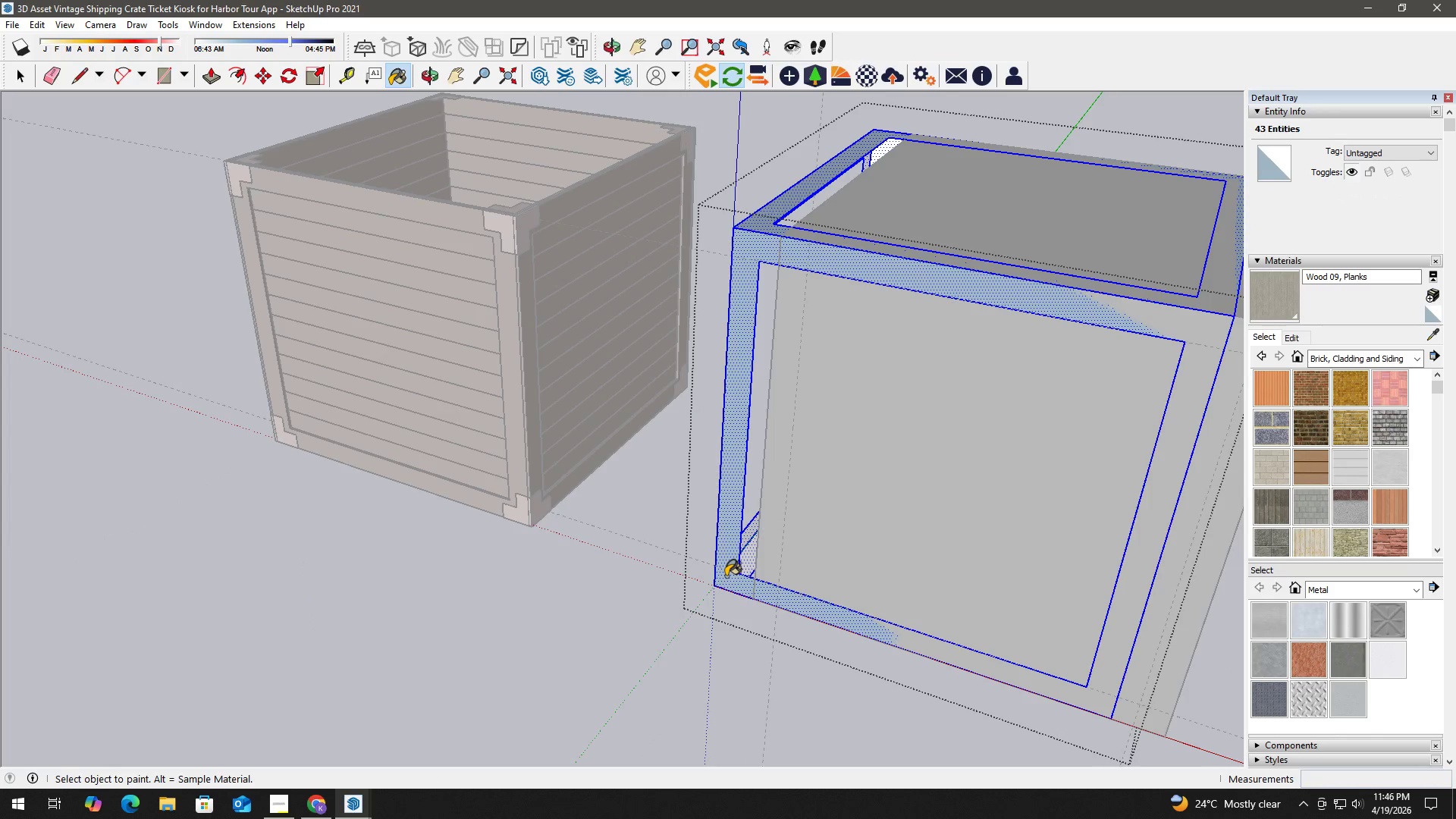 
triple_click([726, 576])
 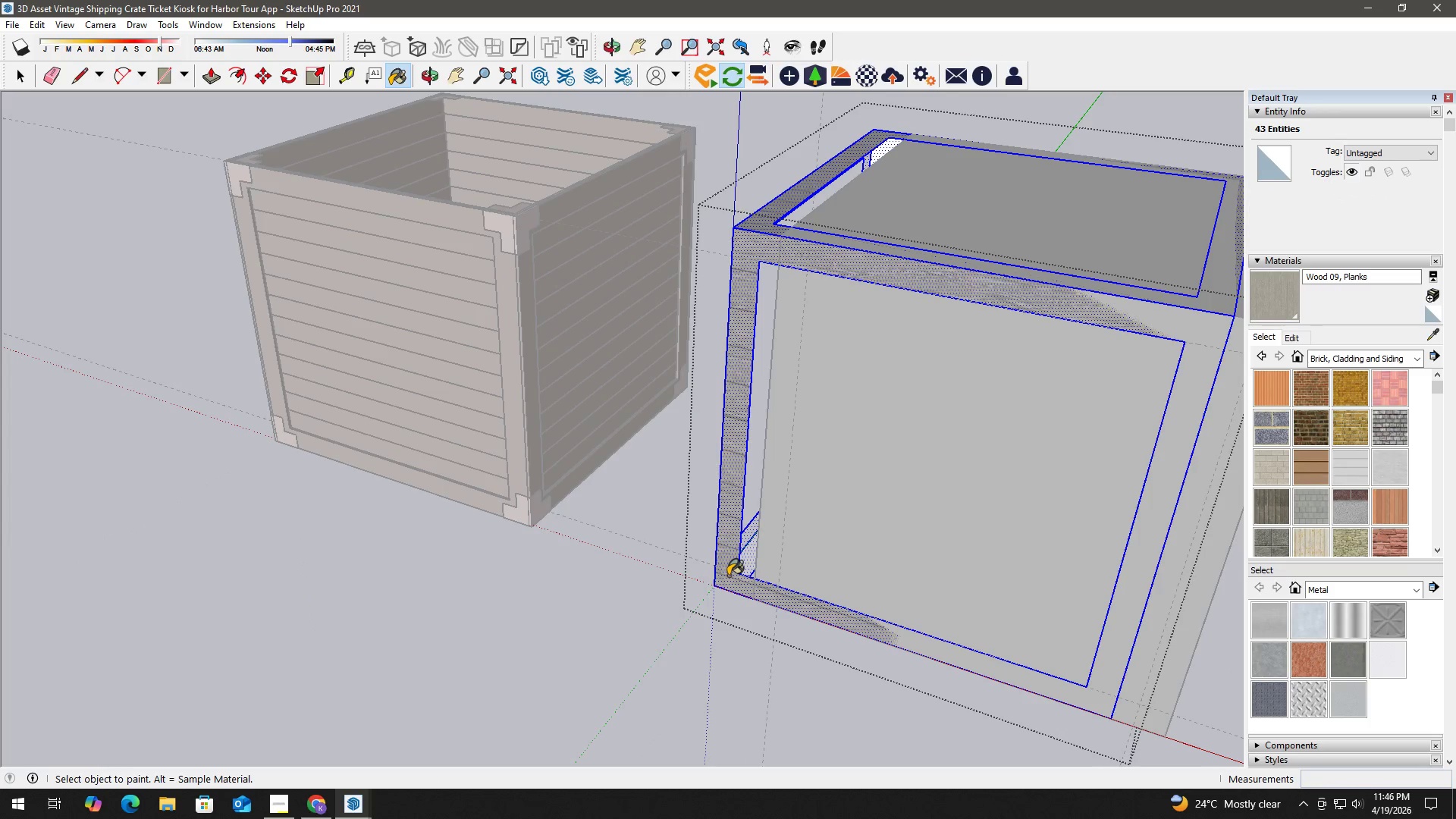 
key(Space)
 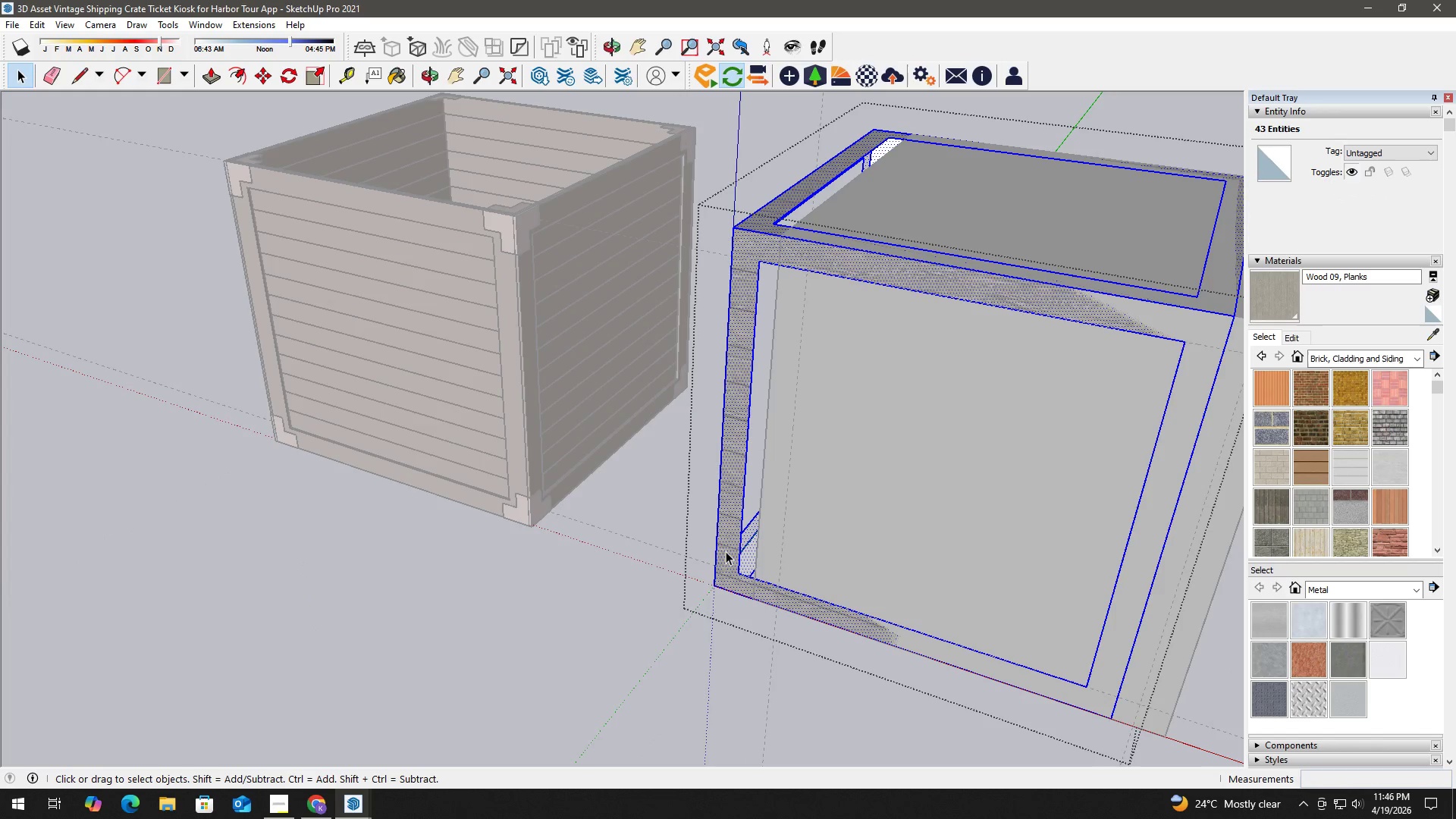 
key(Escape)
 